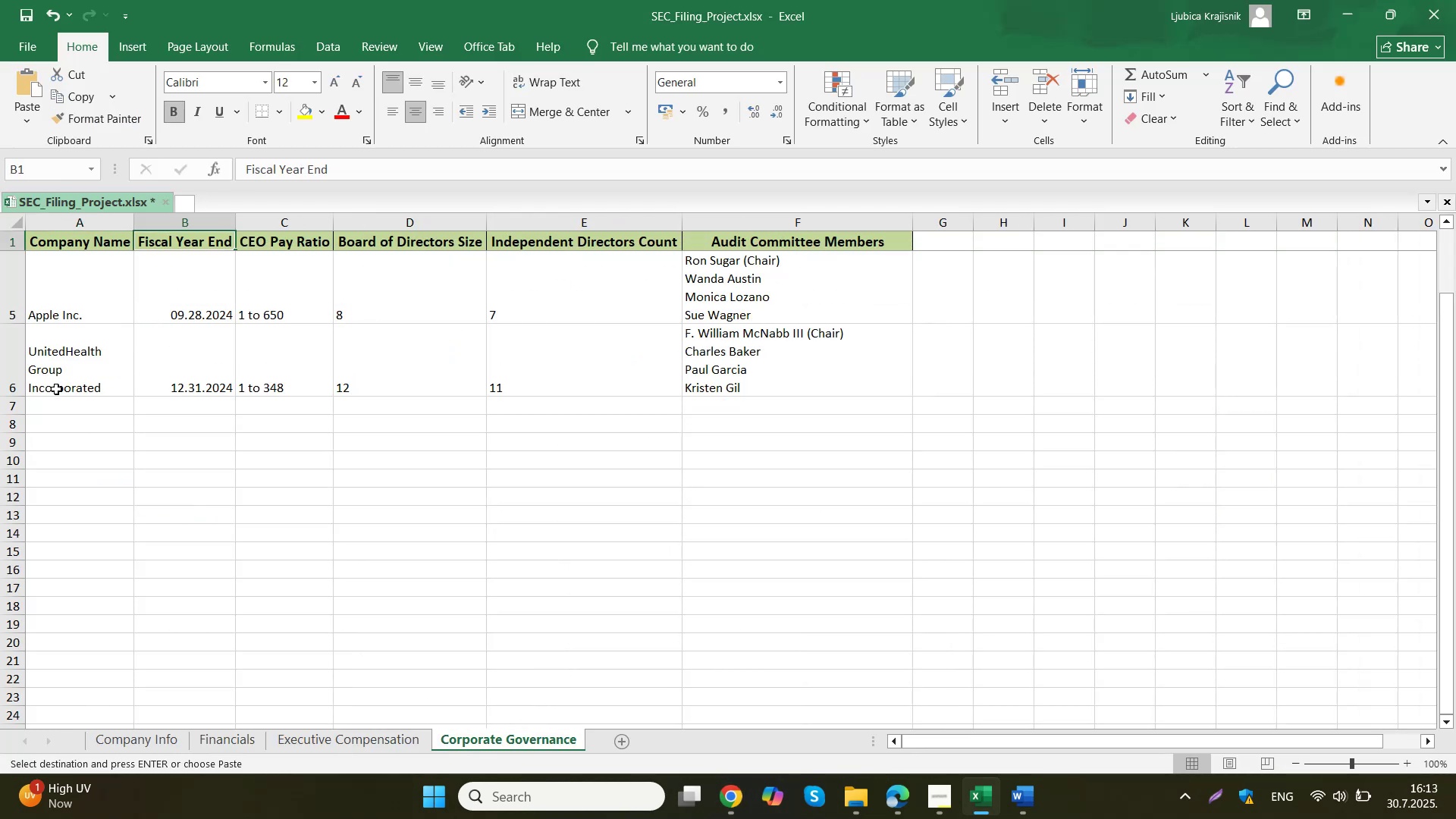 
left_click_drag(start_coordinate=[63, 402], to_coordinate=[151, 406])
 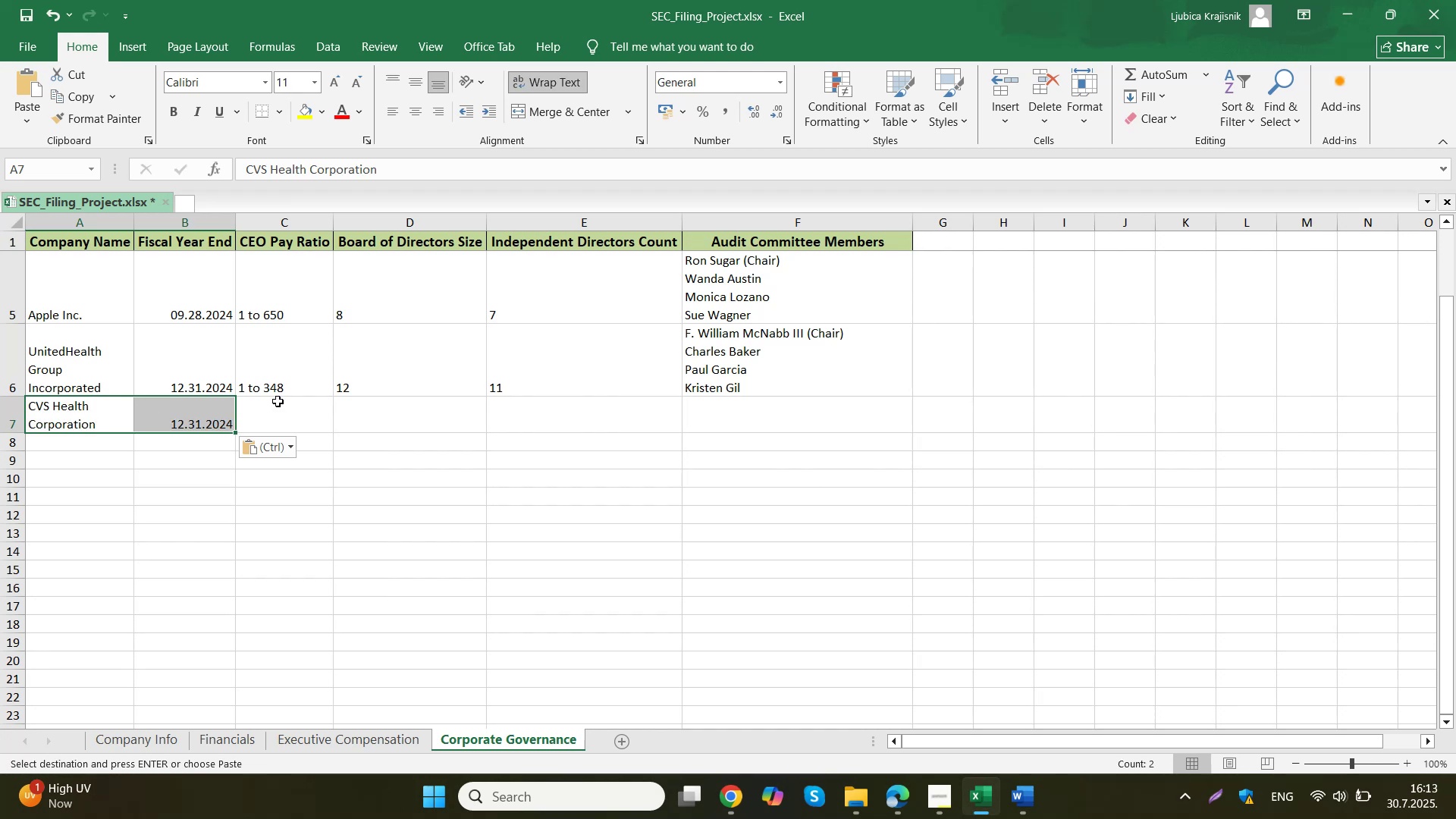 
key(Control+ControlLeft)
 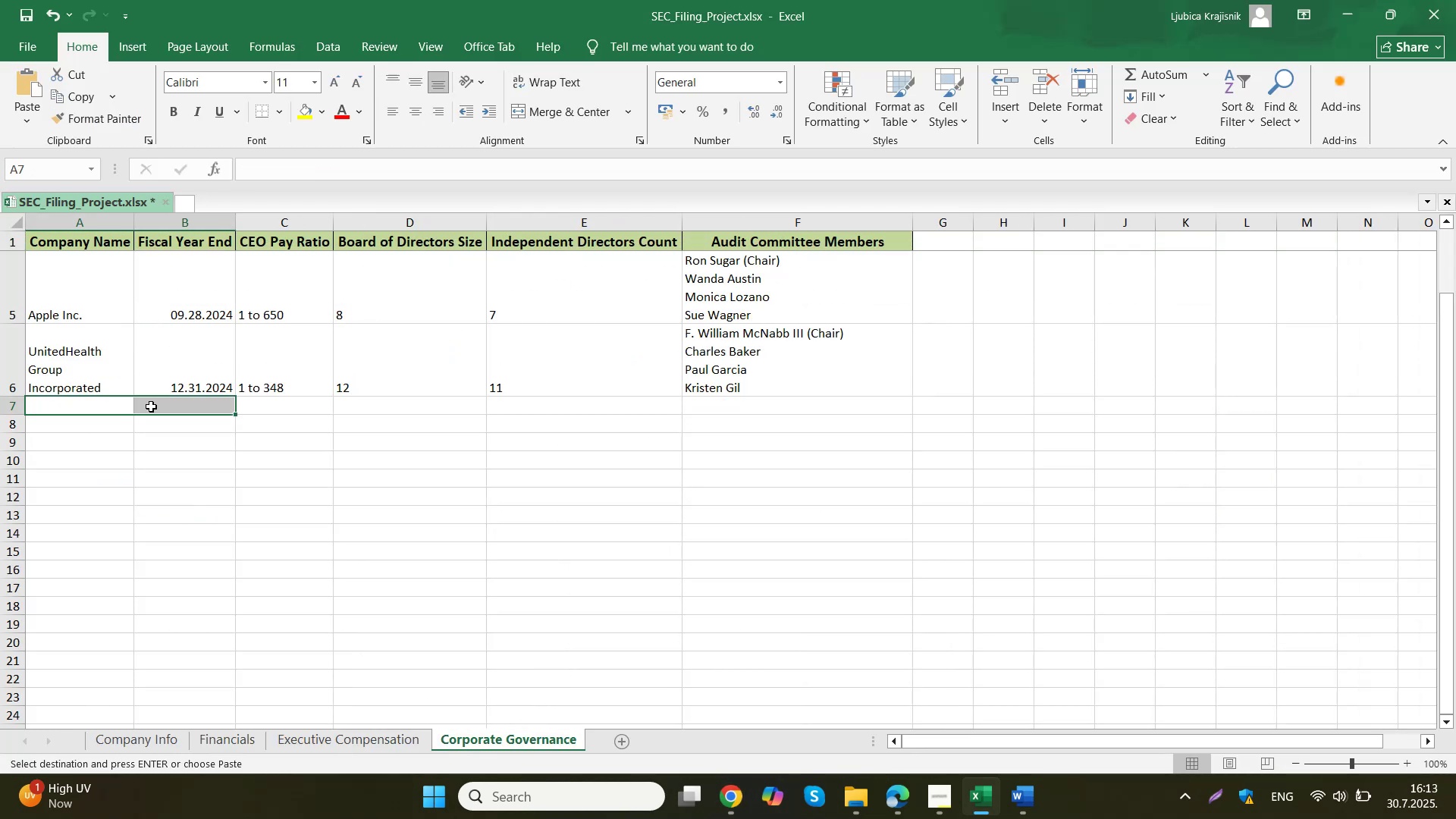 
key(Control+V)
 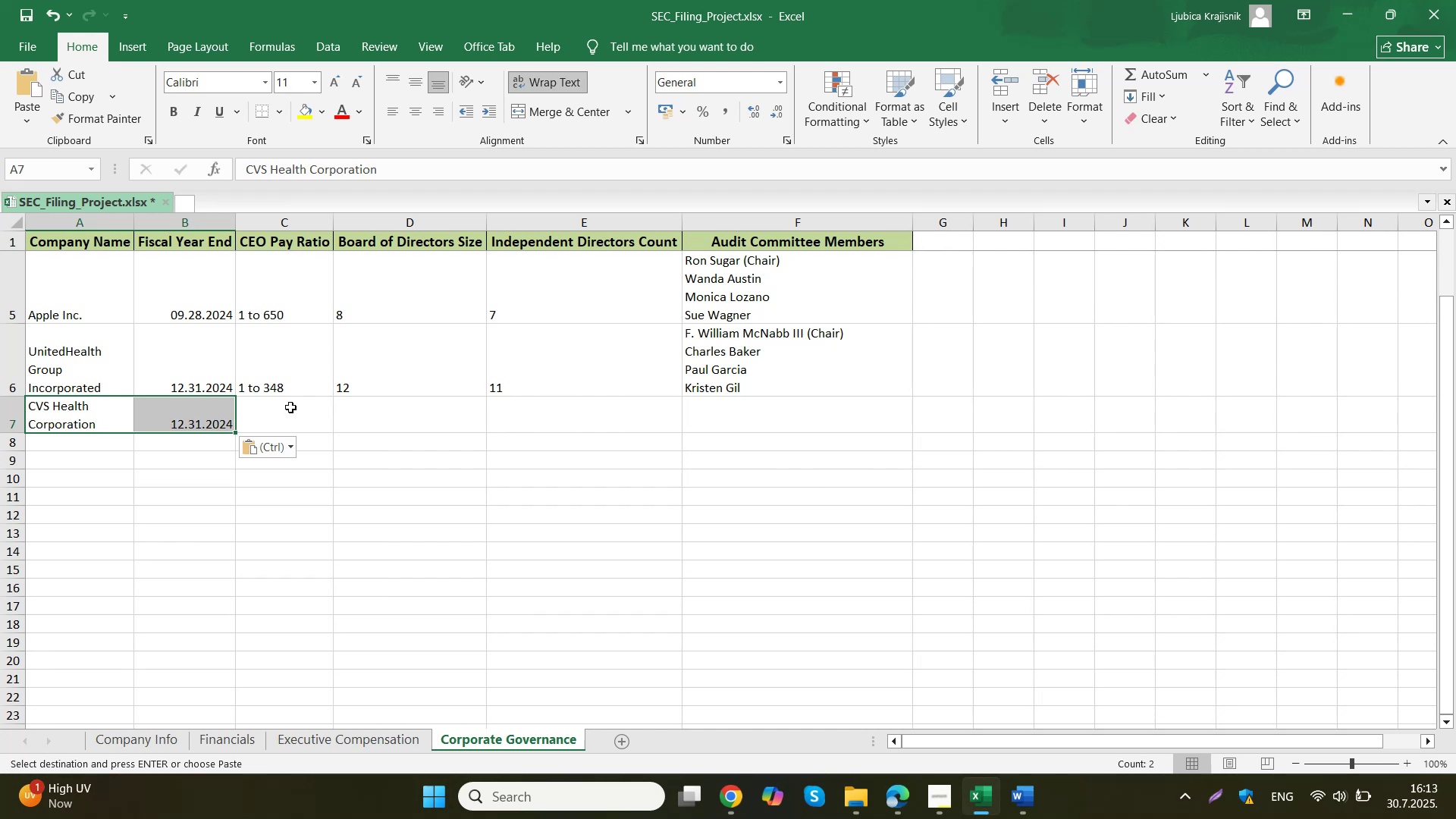 
left_click([296, 410])
 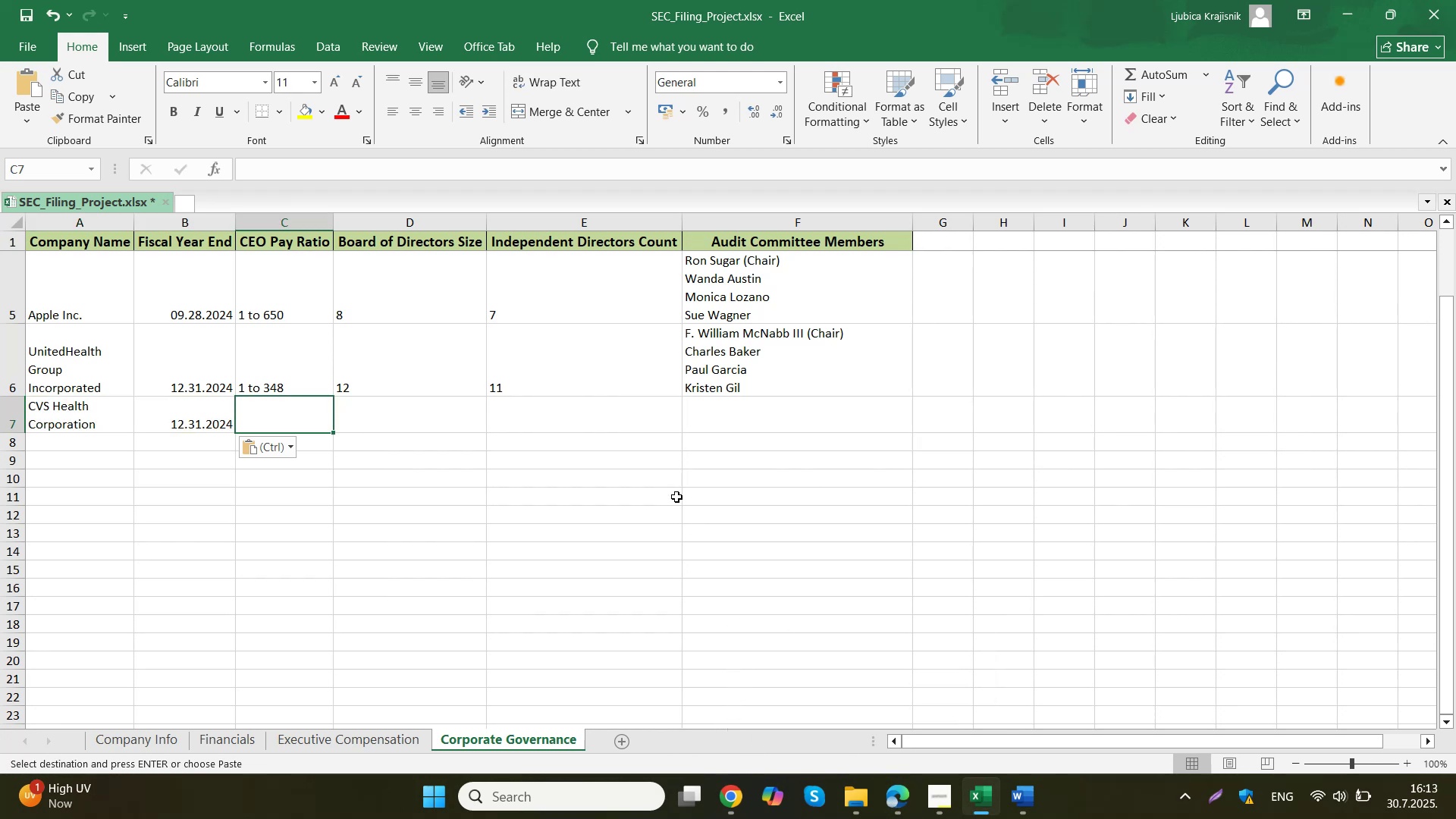 
wait(6.21)
 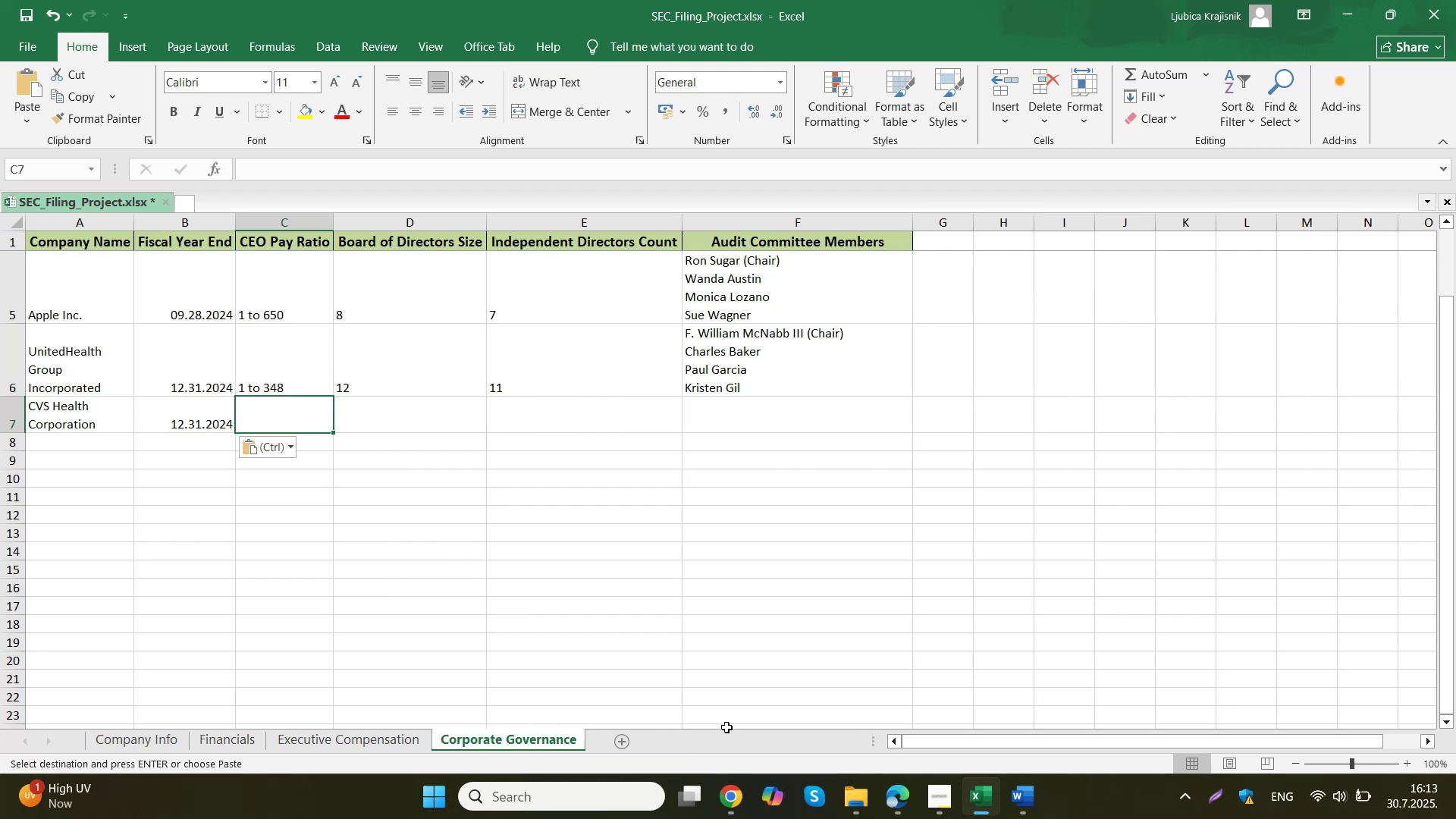 
left_click([736, 792])
 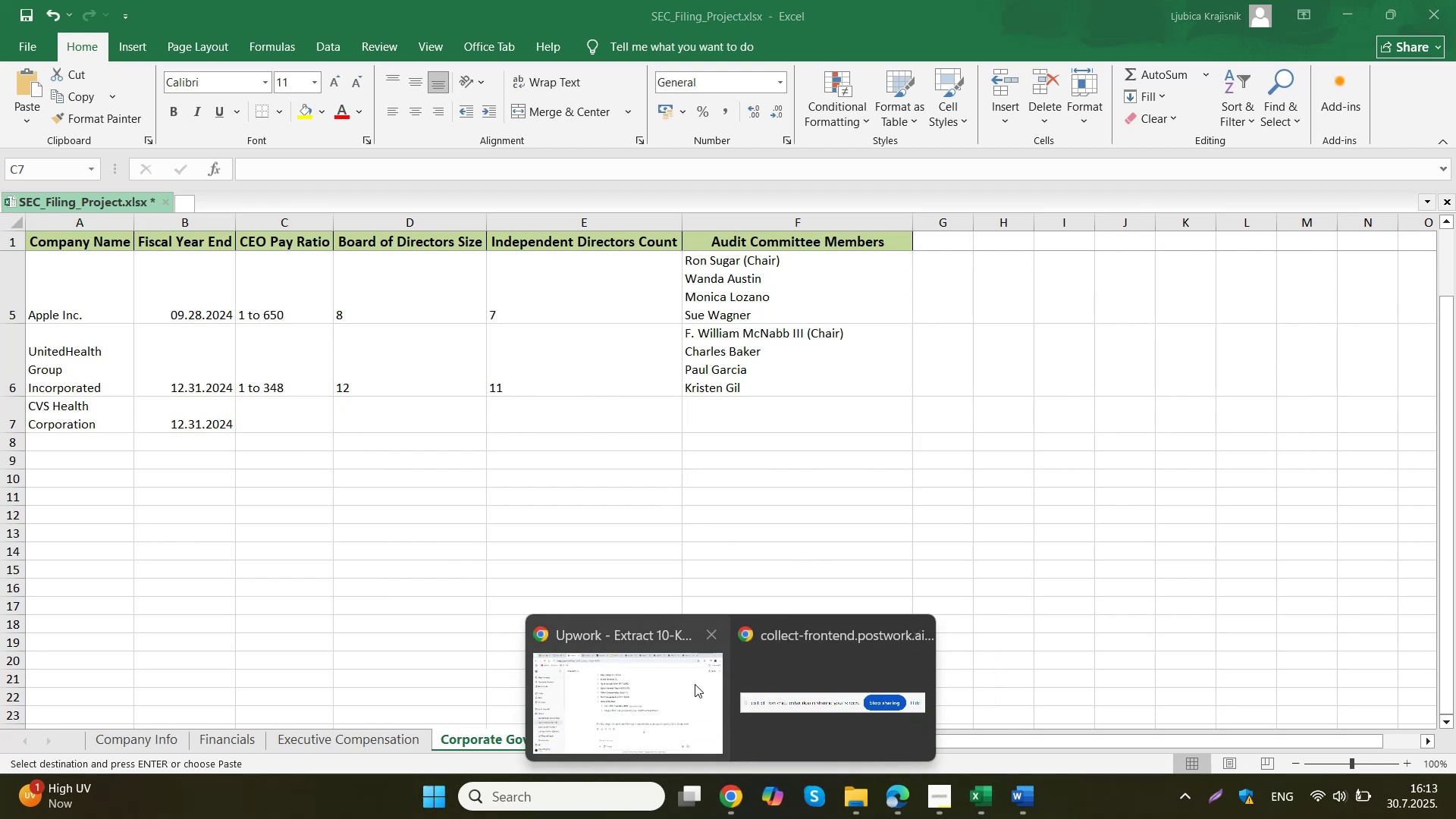 
left_click([692, 681])
 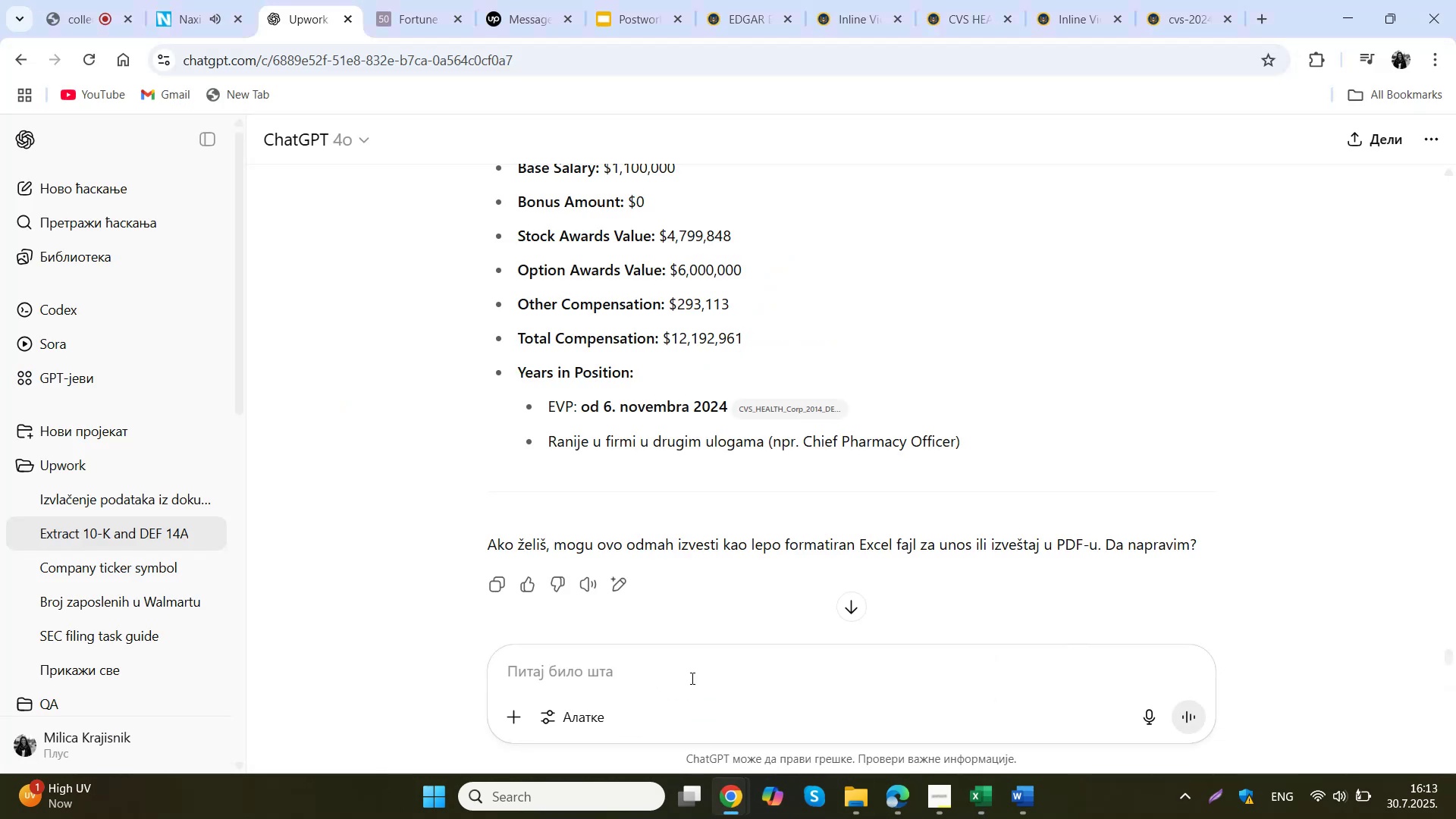 
scroll: coordinate [794, 514], scroll_direction: up, amount: 147.0
 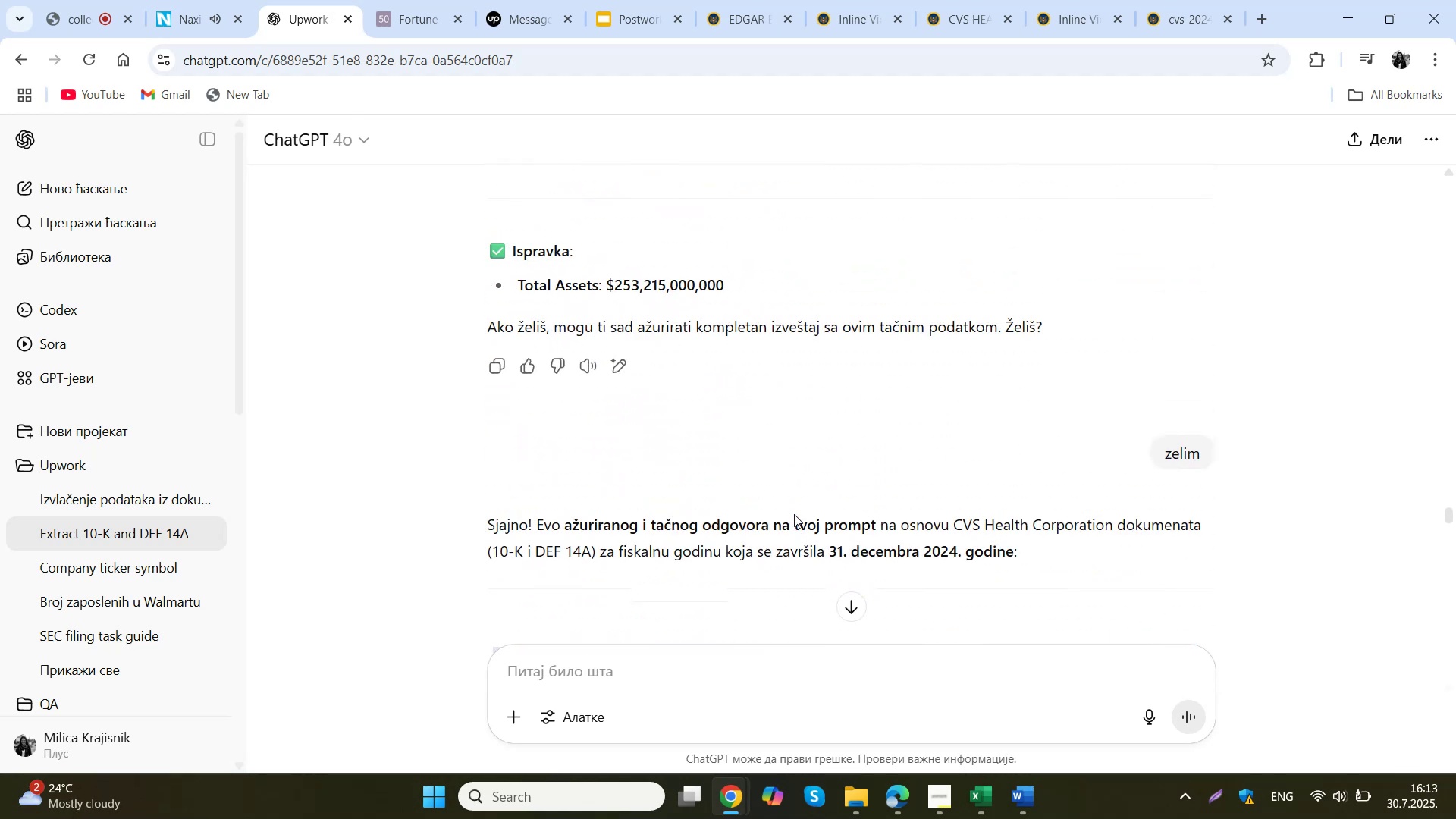 
scroll: coordinate [795, 512], scroll_direction: down, amount: 23.0
 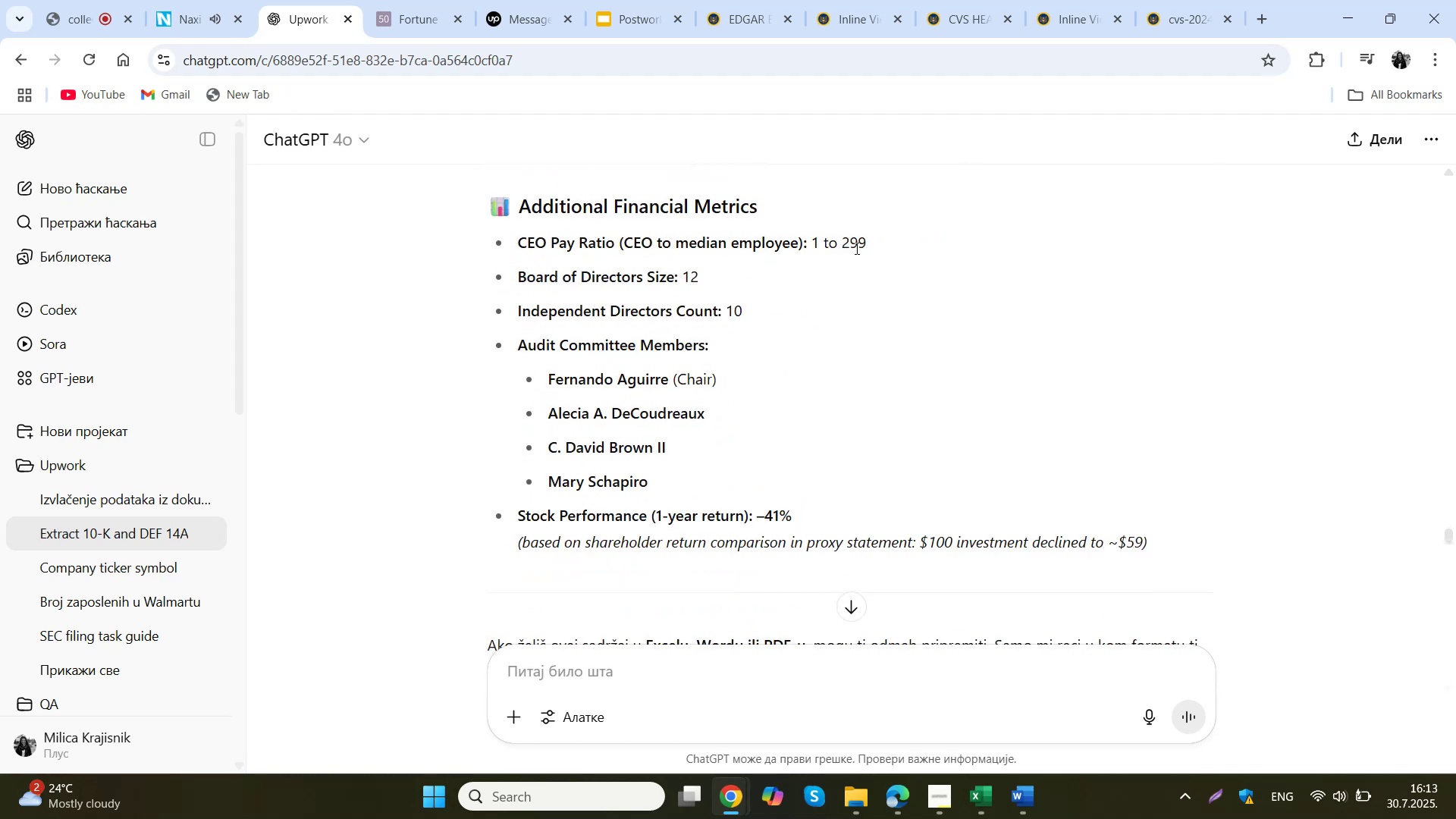 
wait(5.88)
 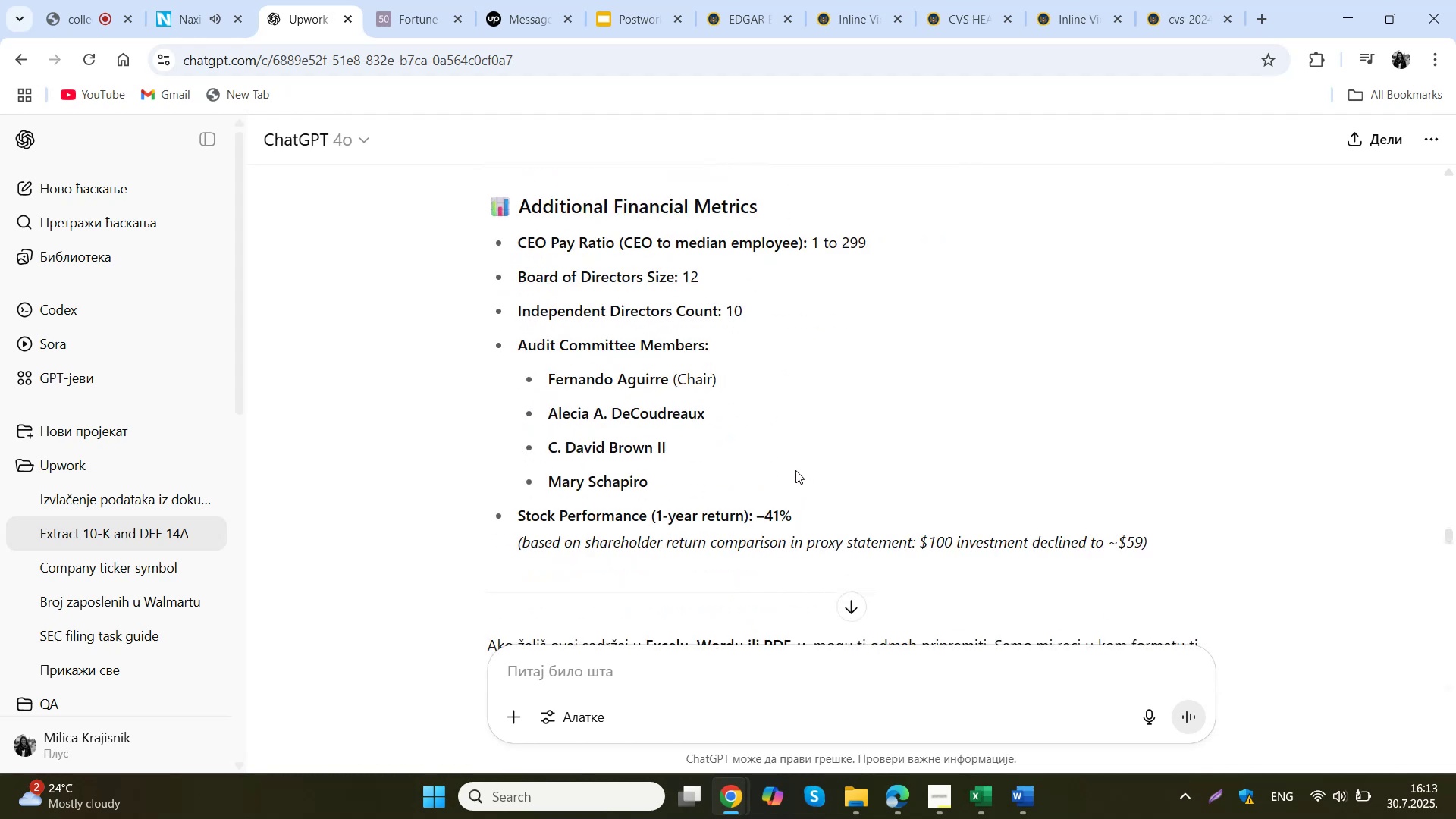 
left_click_drag(start_coordinate=[812, 241], to_coordinate=[865, 248])
 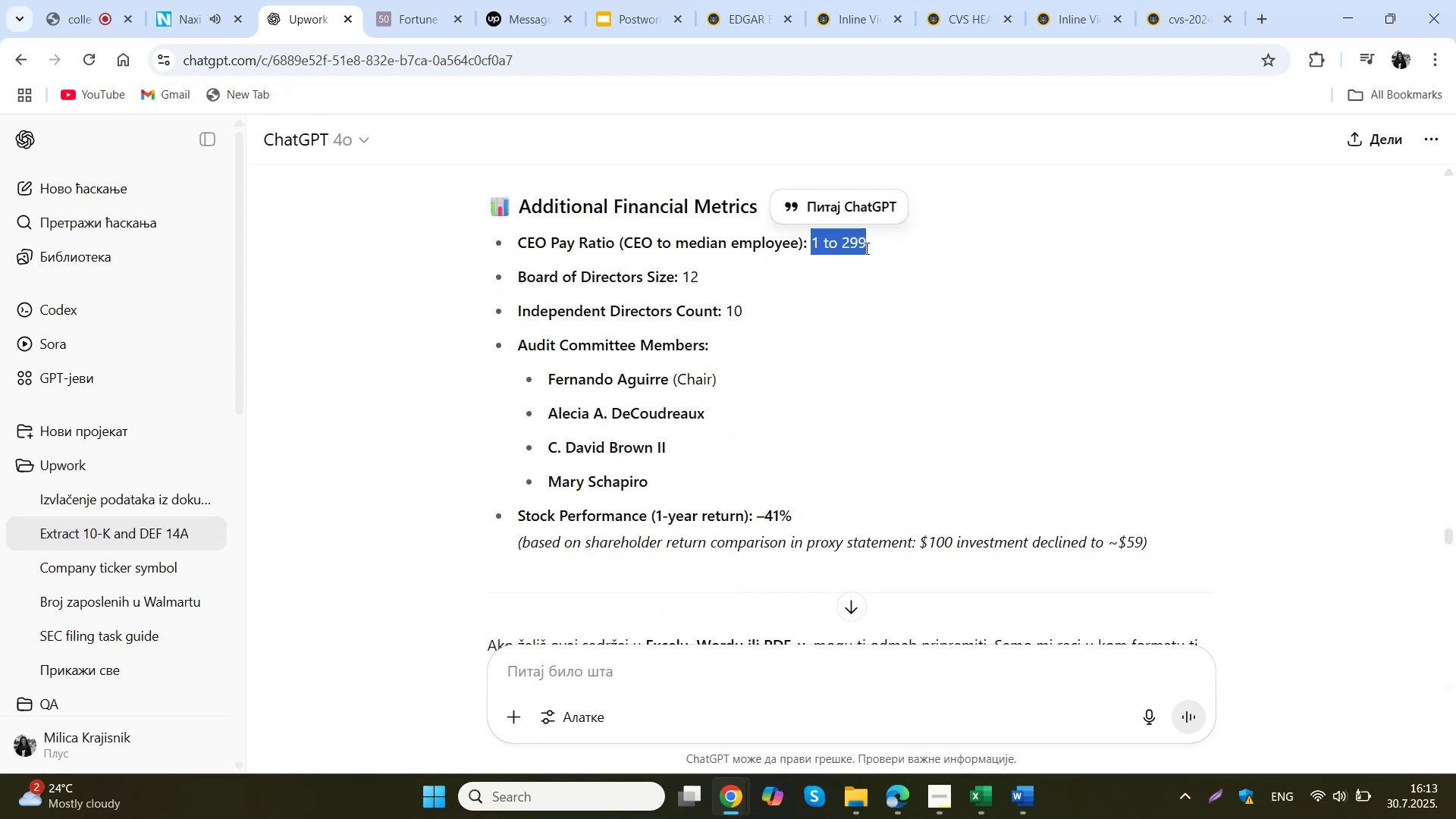 
key(Control+C)
 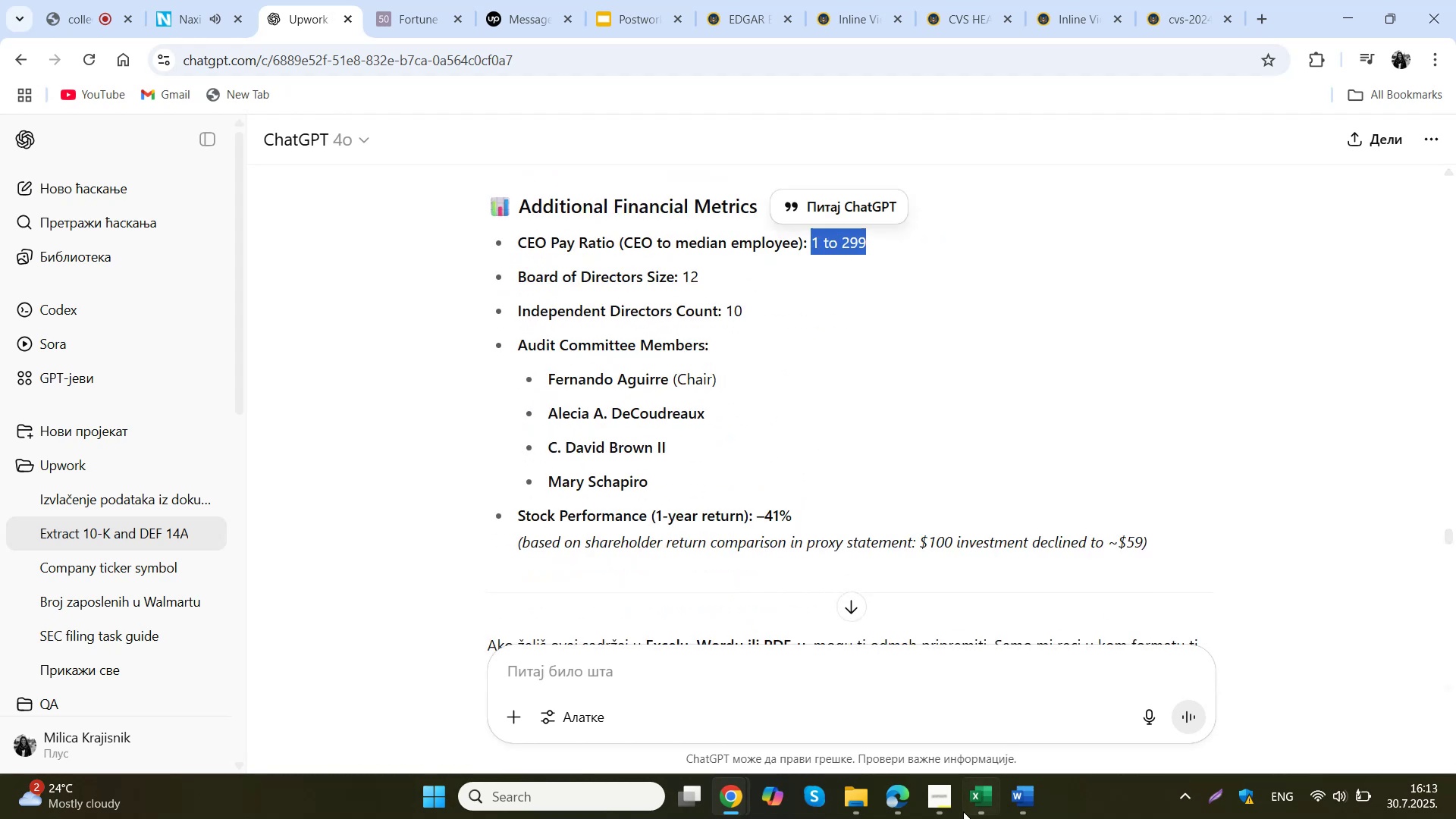 
left_click([962, 815])
 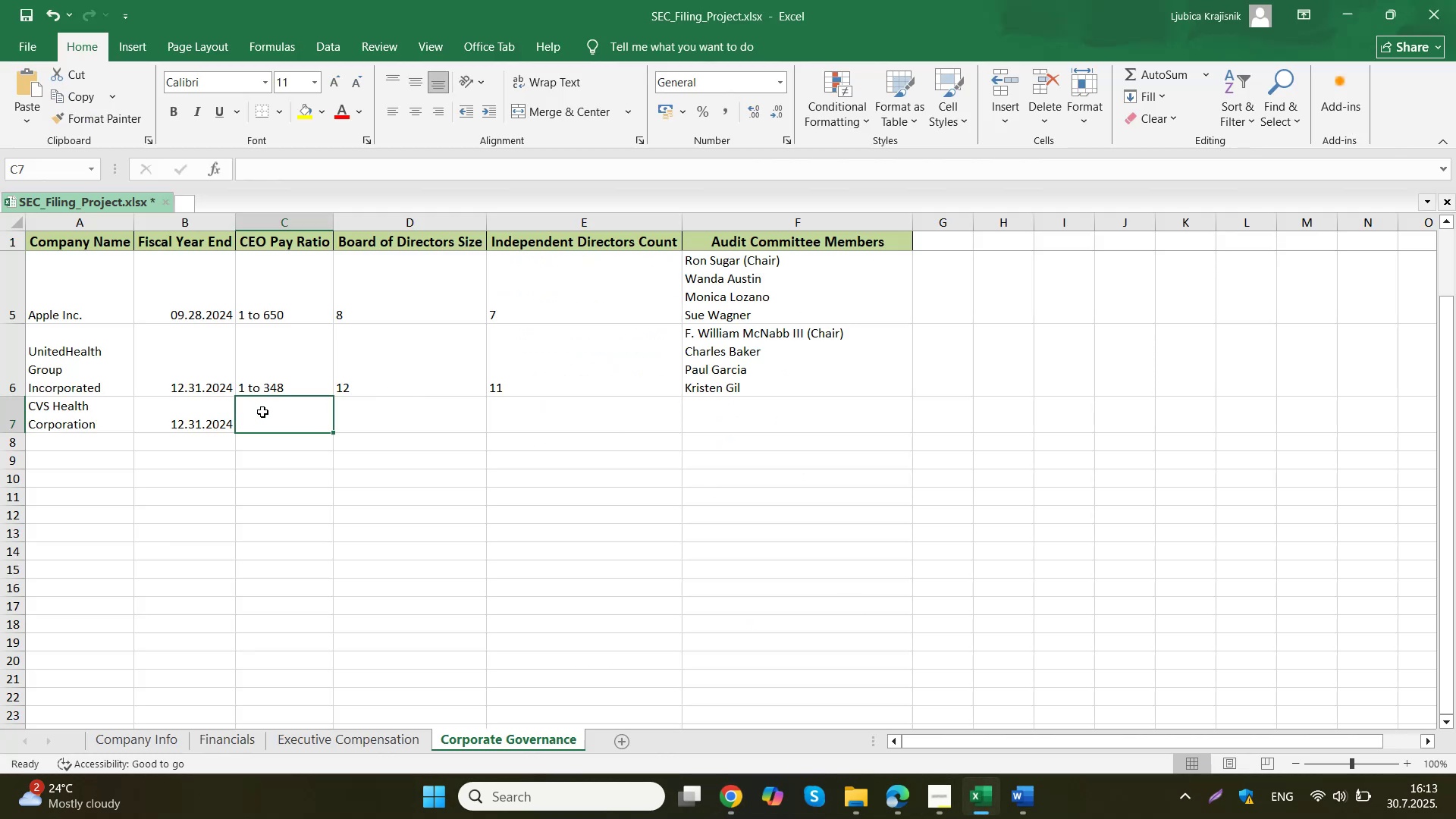 
double_click([266, 412])
 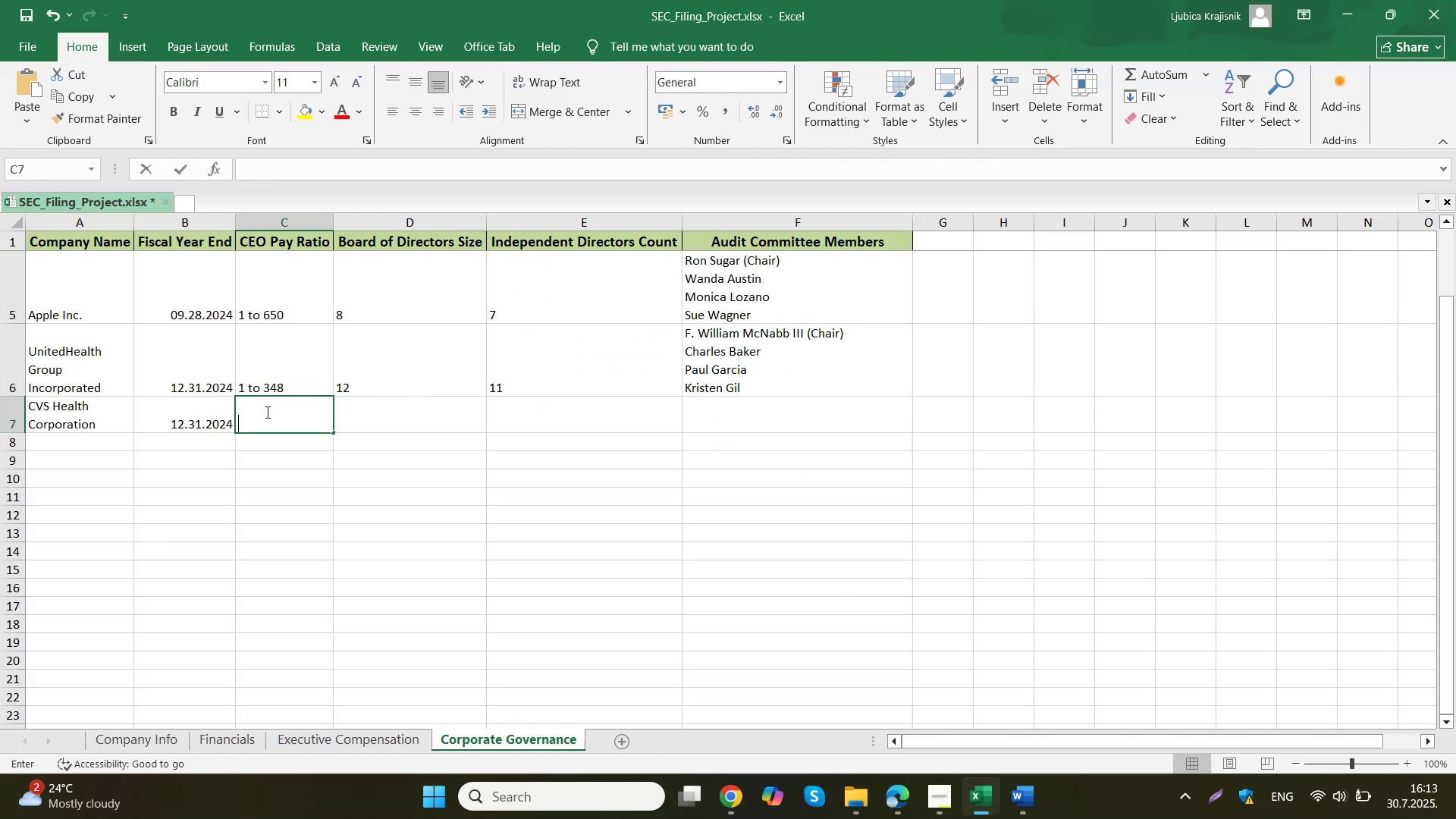 
key(Control+ControlLeft)
 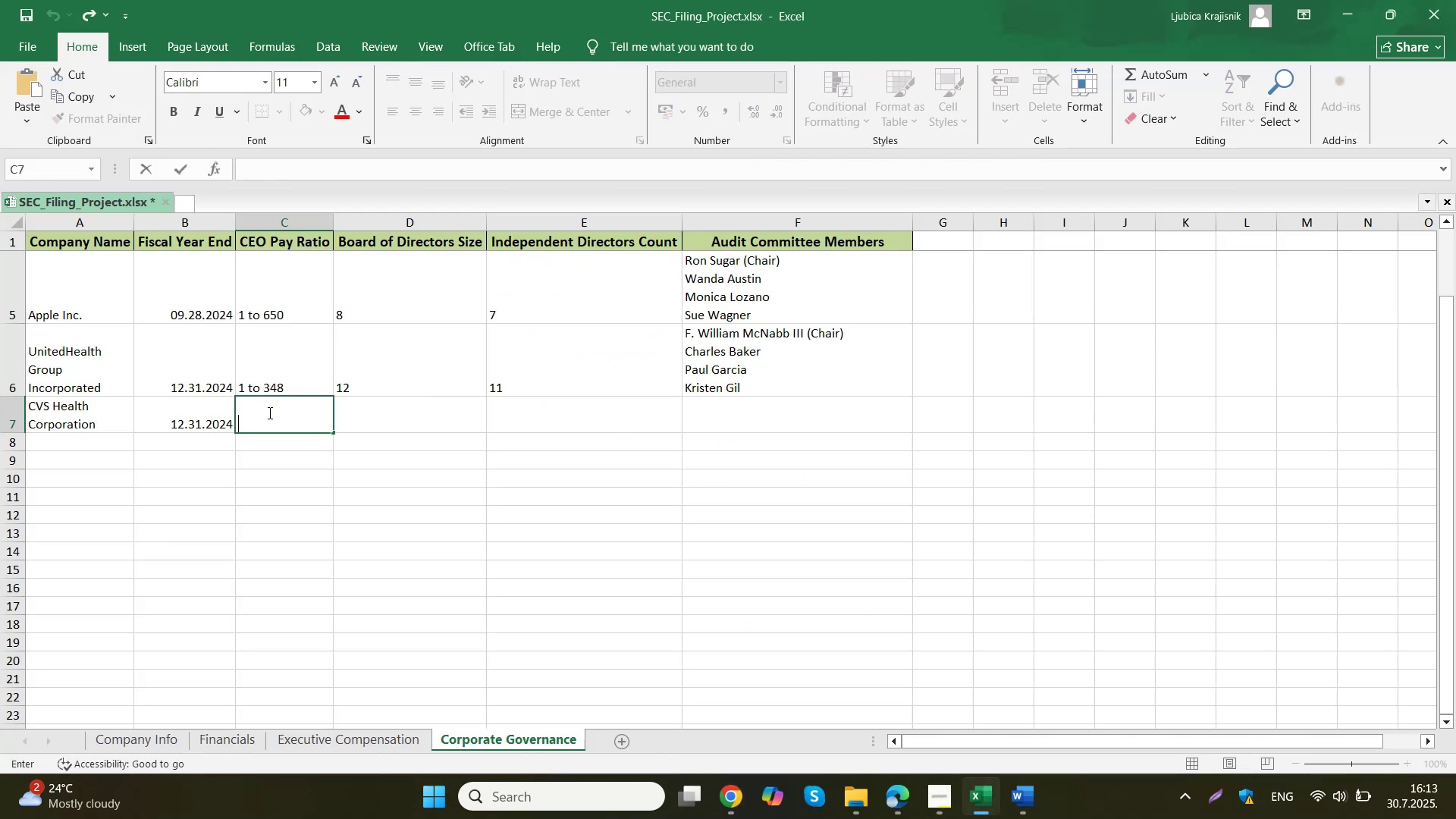 
key(Control+V)
 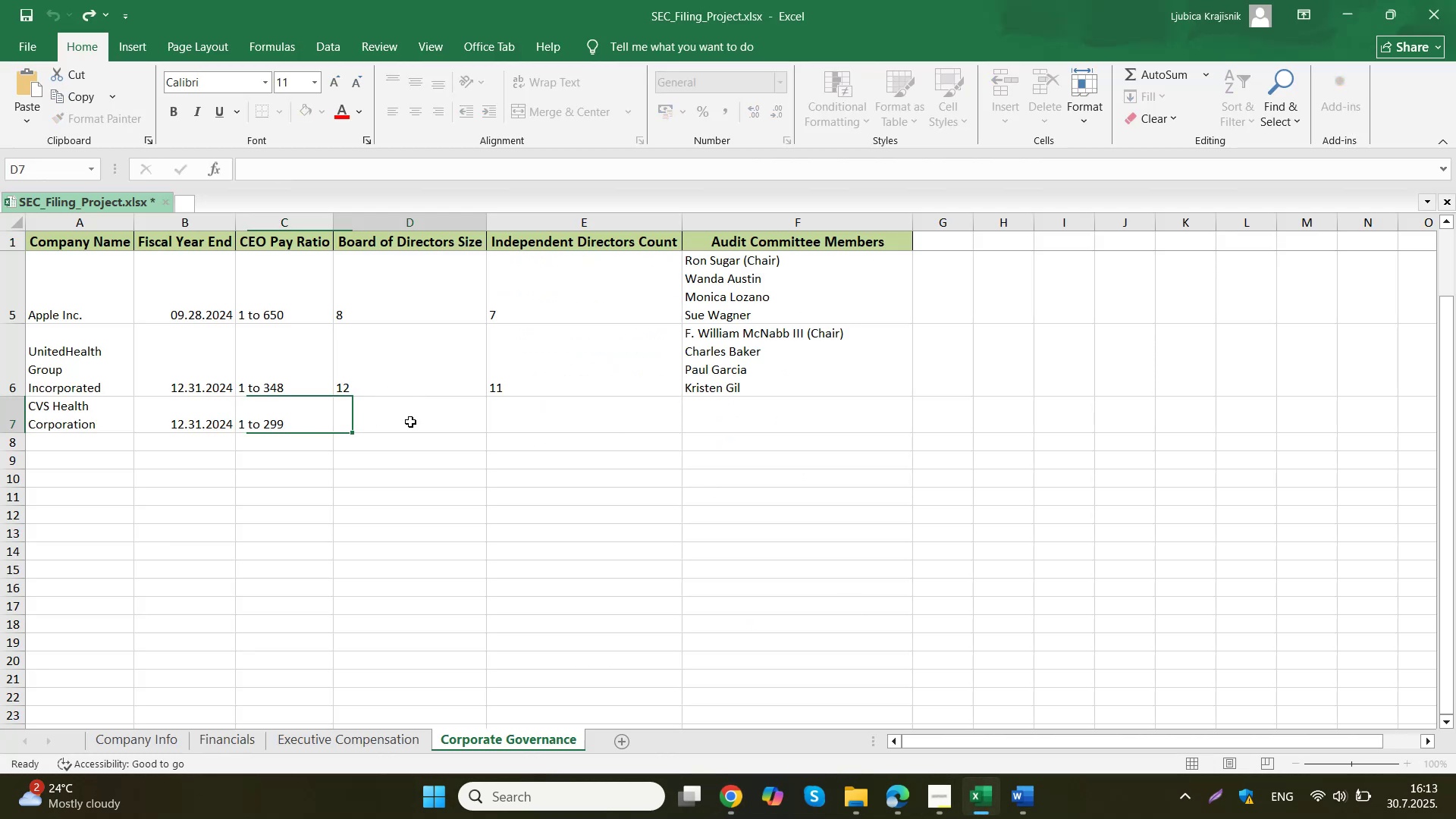 
triple_click([410, 422])
 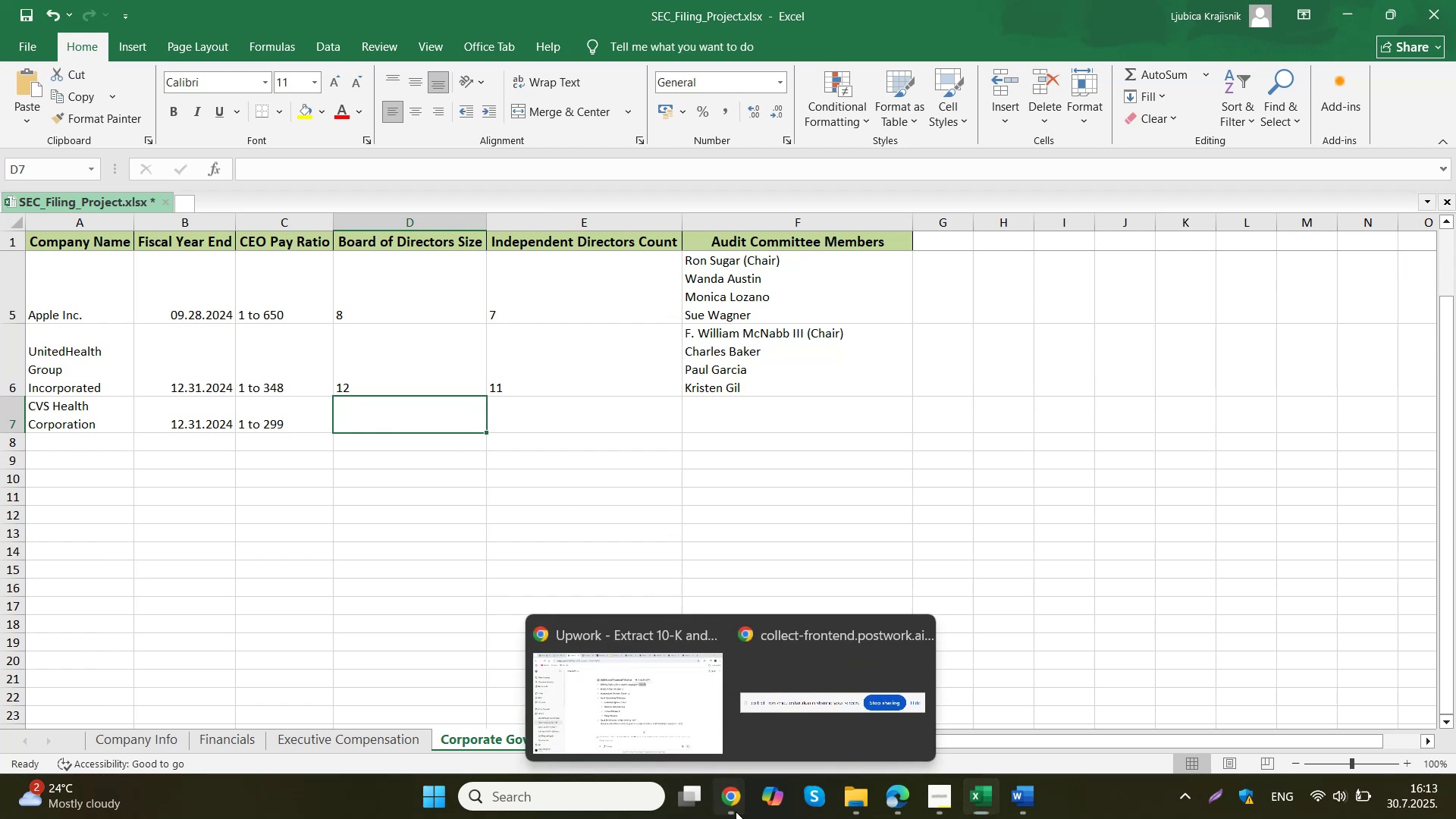 
double_click([671, 702])
 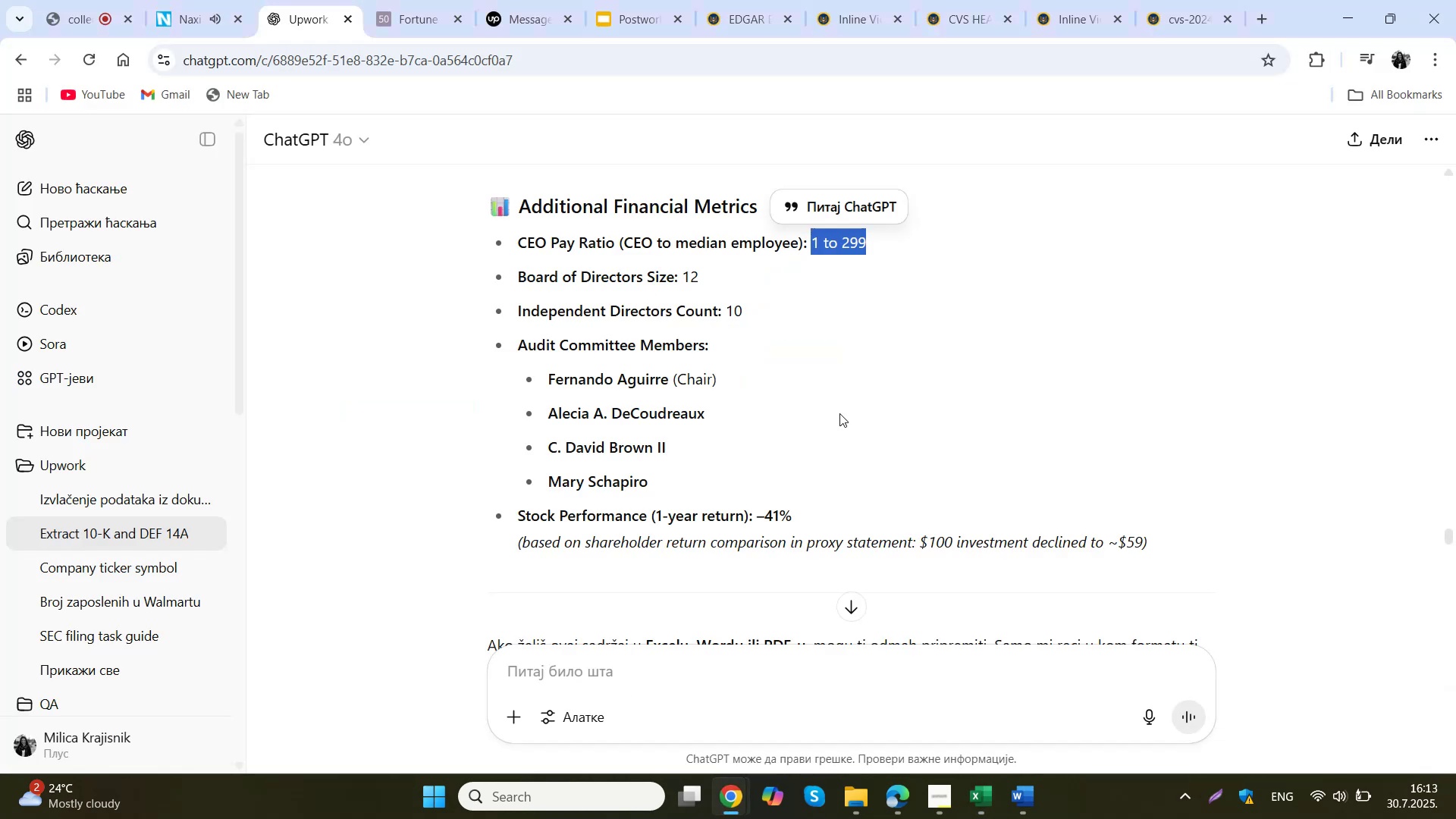 
left_click([982, 799])
 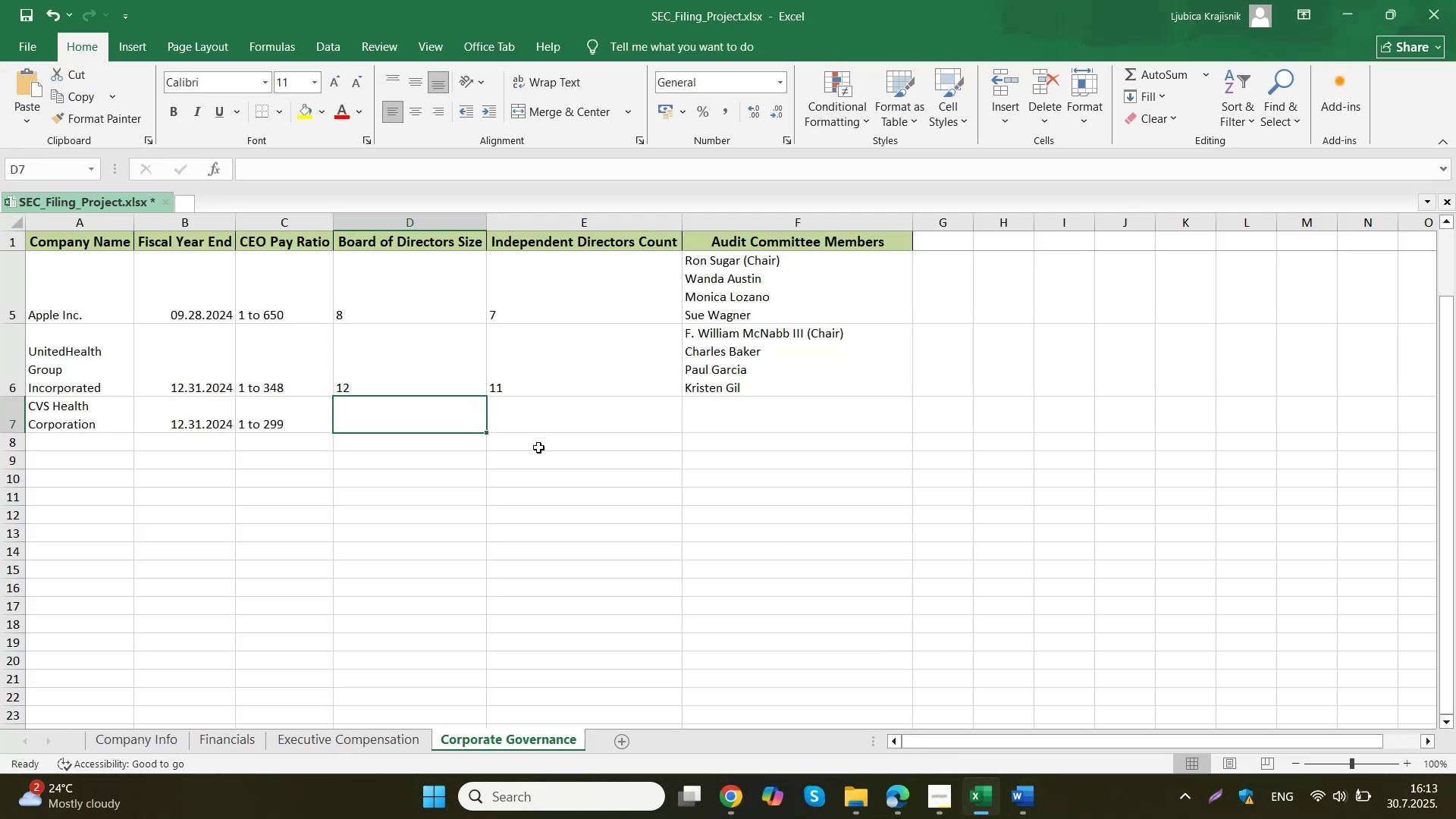 
type(12)
key(Tab)
type(10)
key(Tab)
 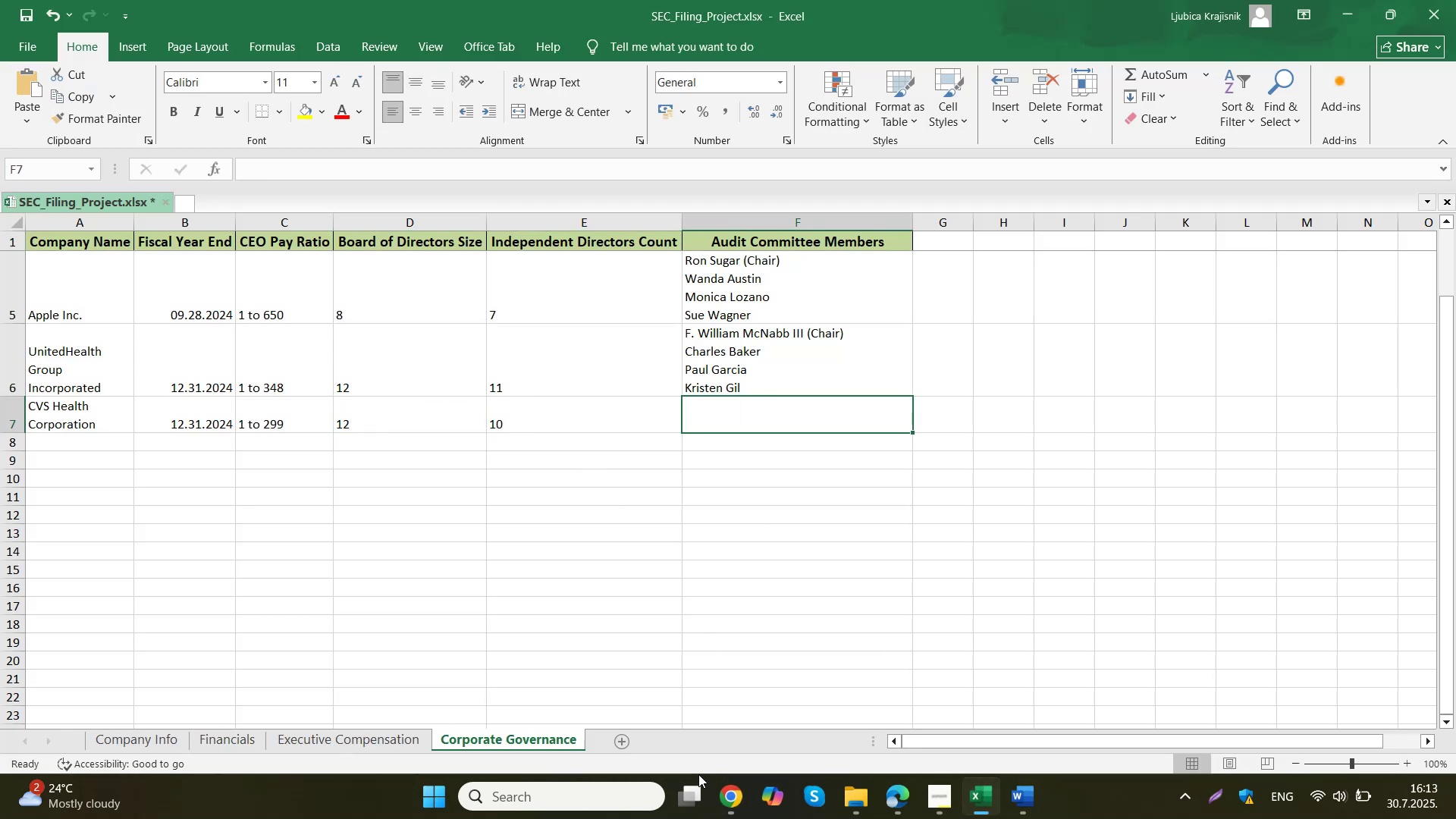 
left_click([720, 810])
 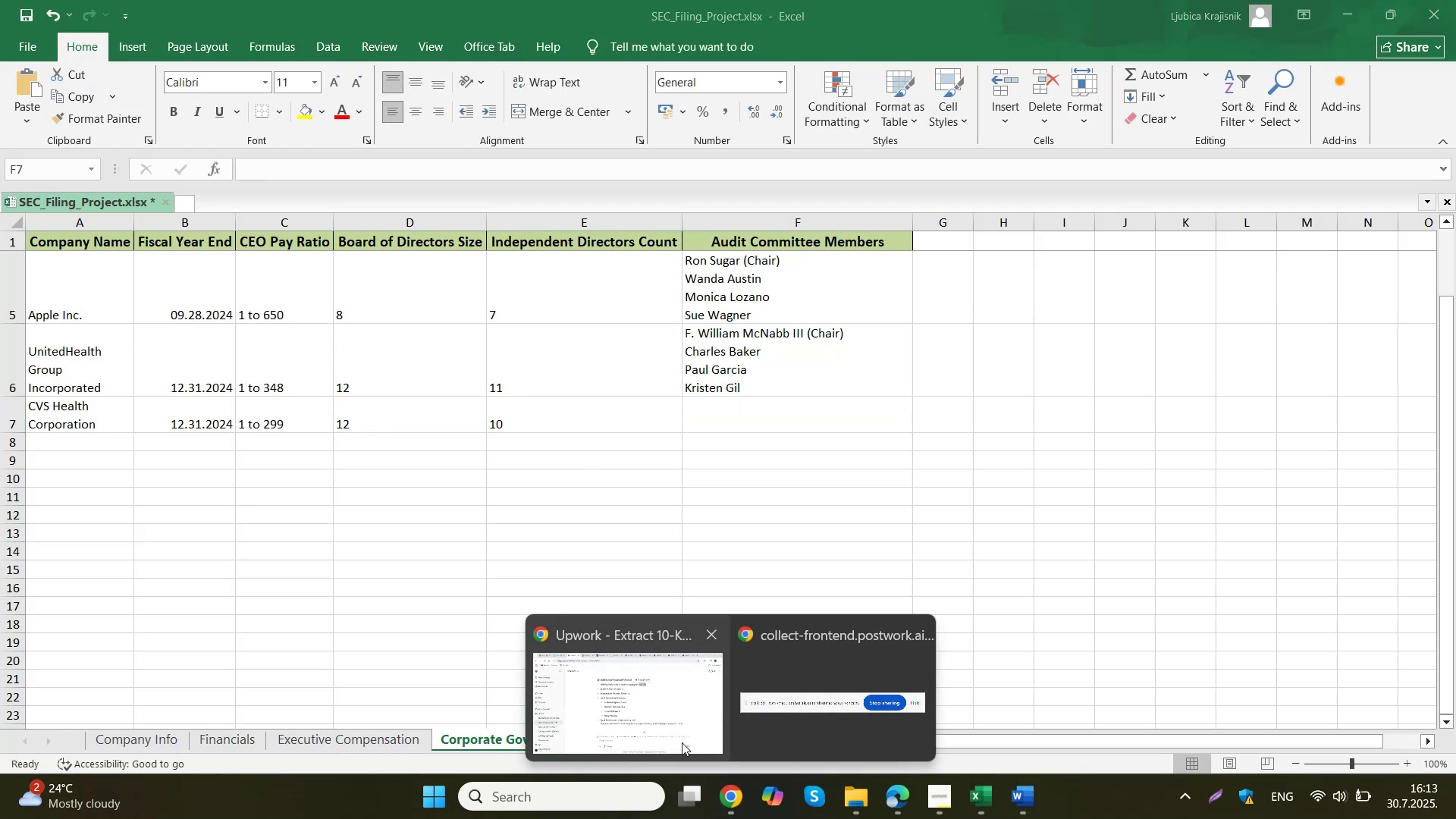 
left_click([681, 742])
 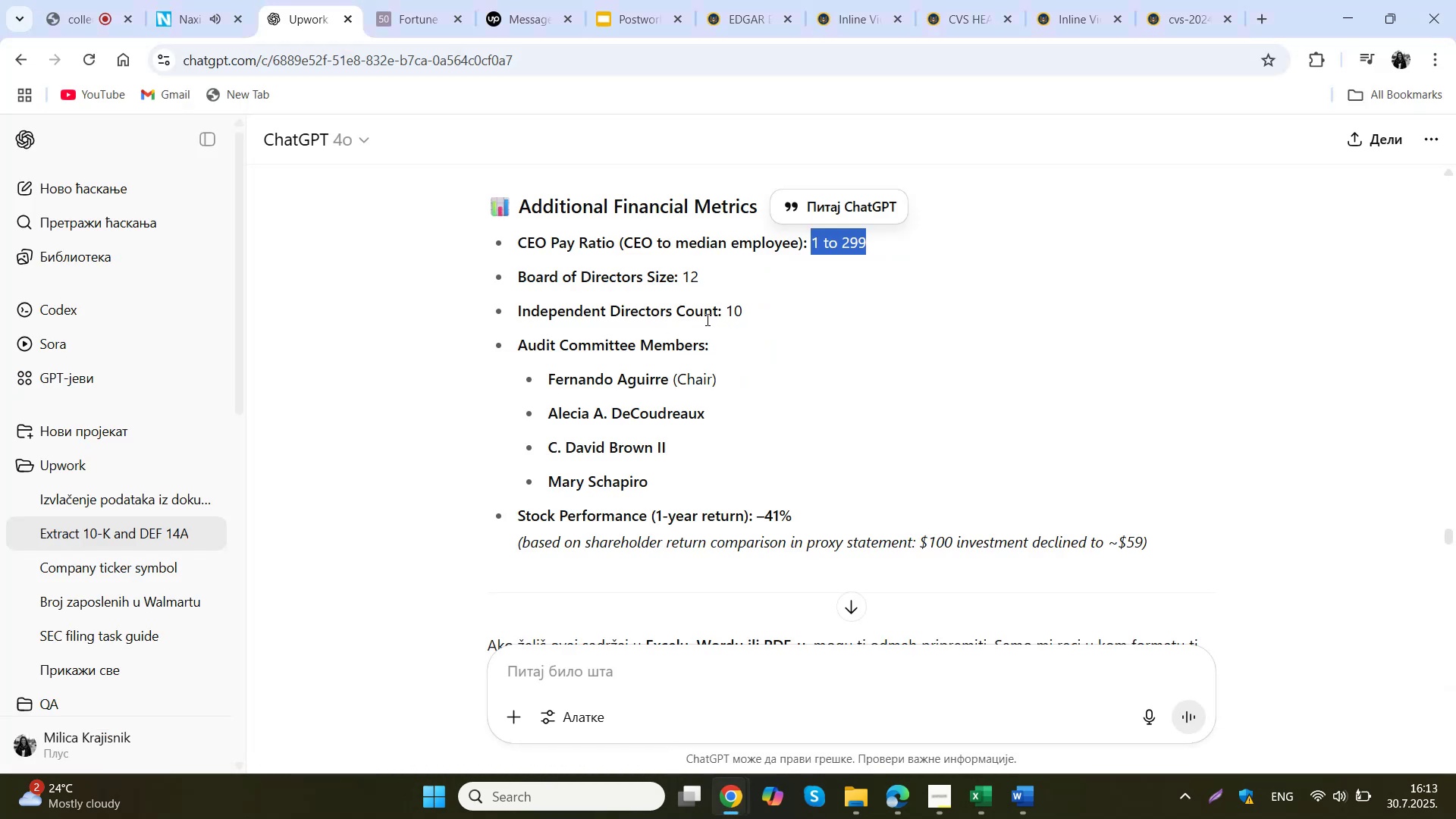 
left_click_drag(start_coordinate=[706, 343], to_coordinate=[522, 351])
 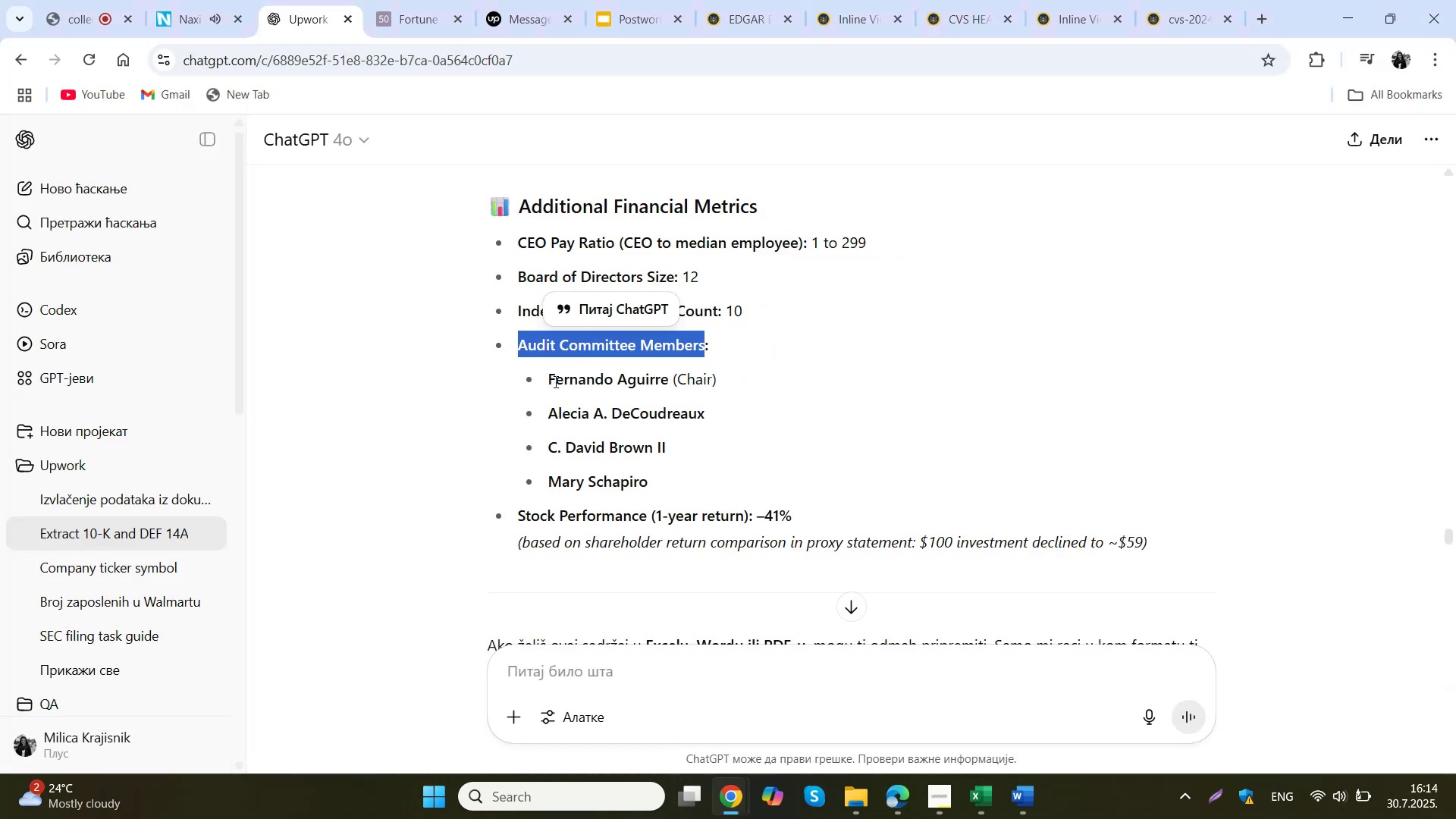 
left_click_drag(start_coordinate=[554, 381], to_coordinate=[559, 385])
 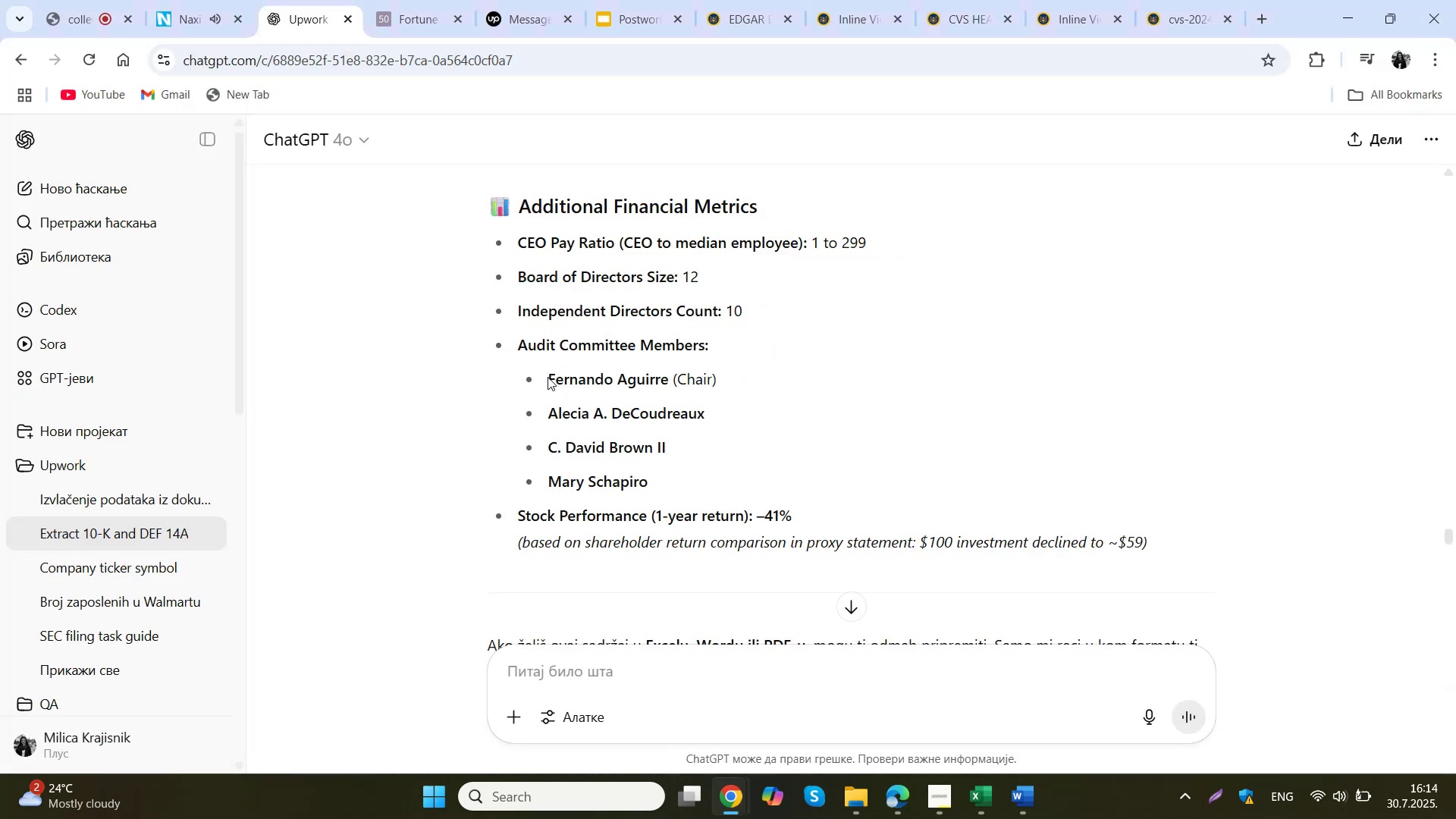 
left_click_drag(start_coordinate=[548, 377], to_coordinate=[673, 488])
 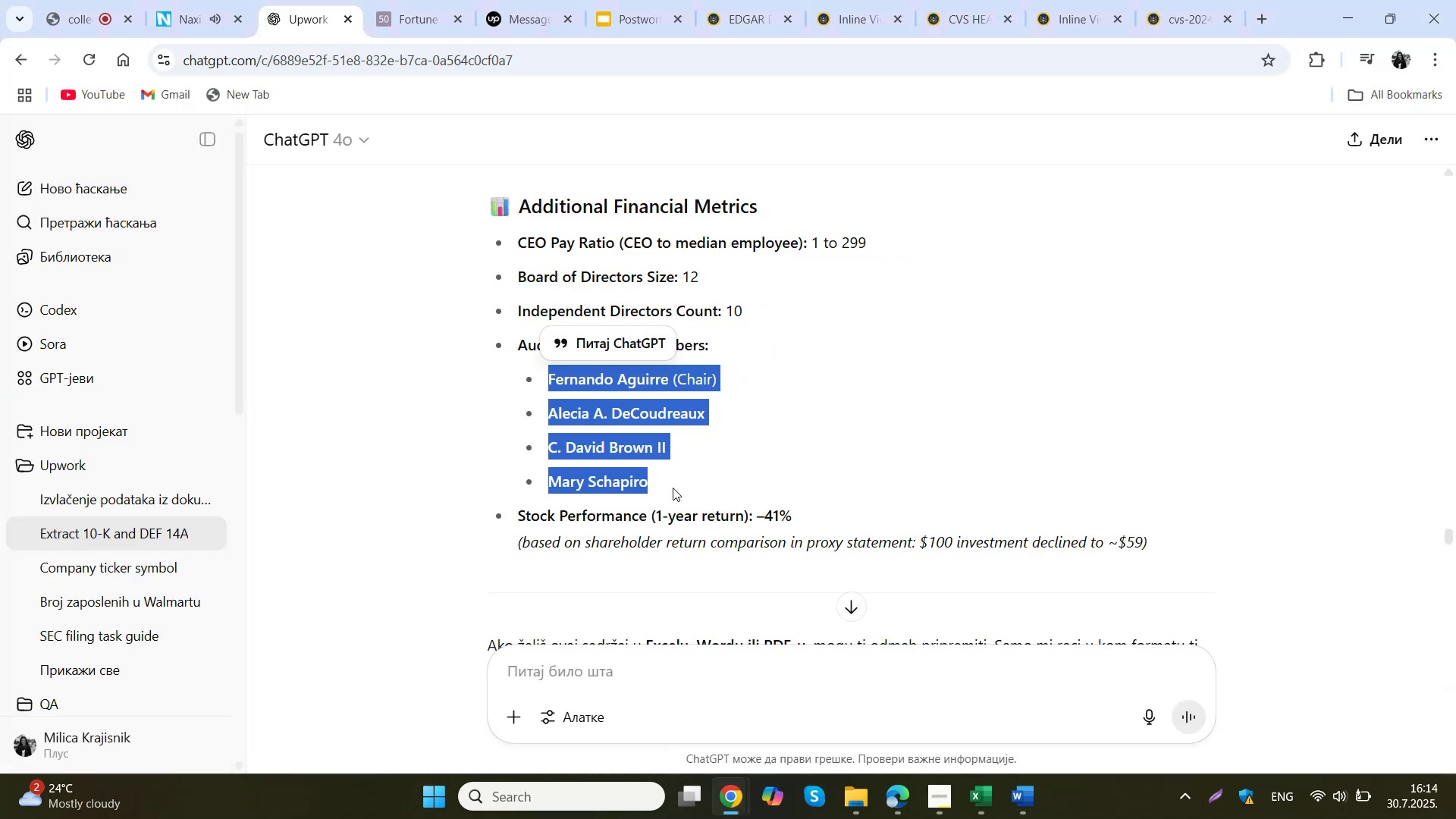 
key(Control+ControlLeft)
 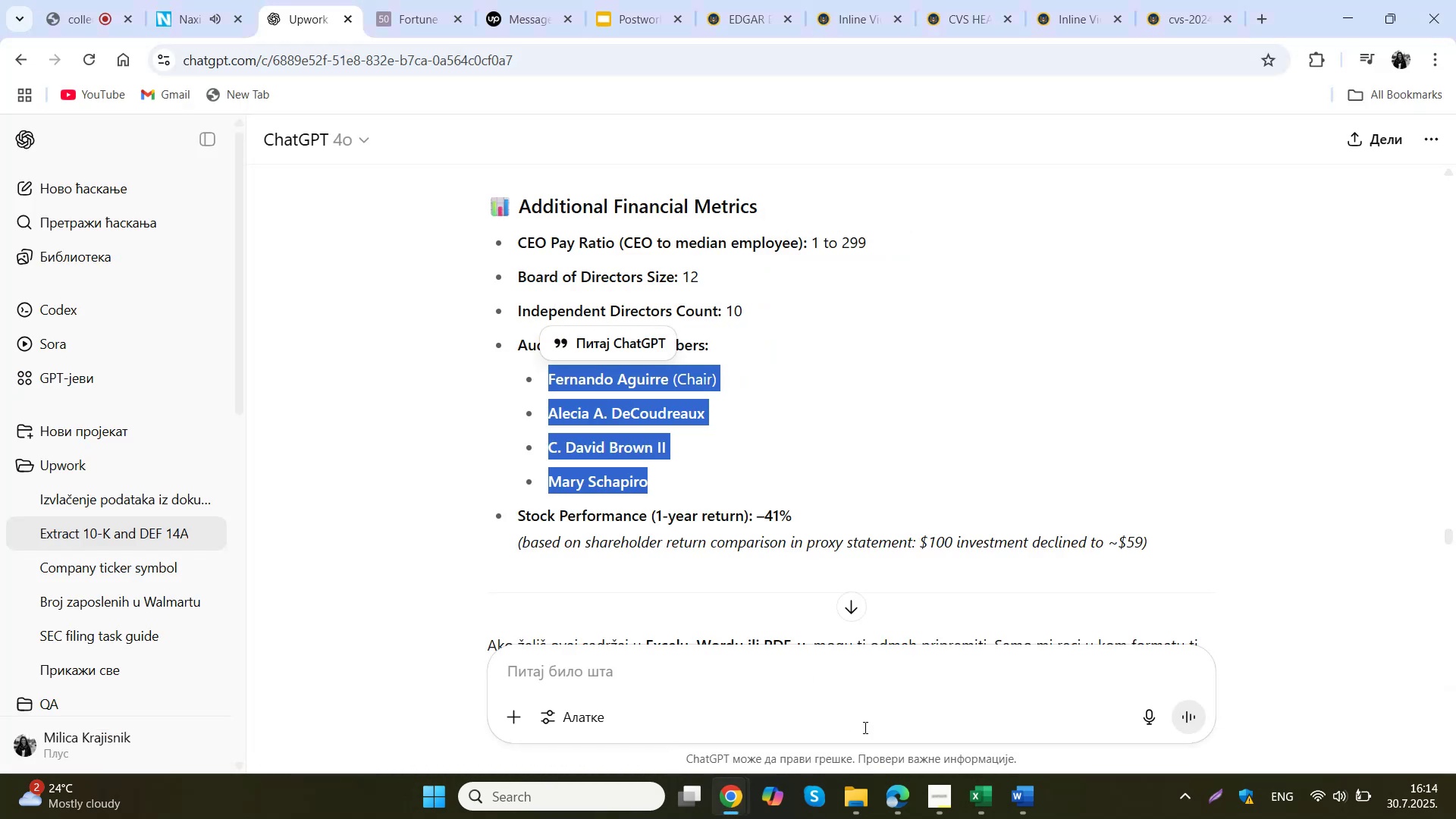 
key(Control+C)
 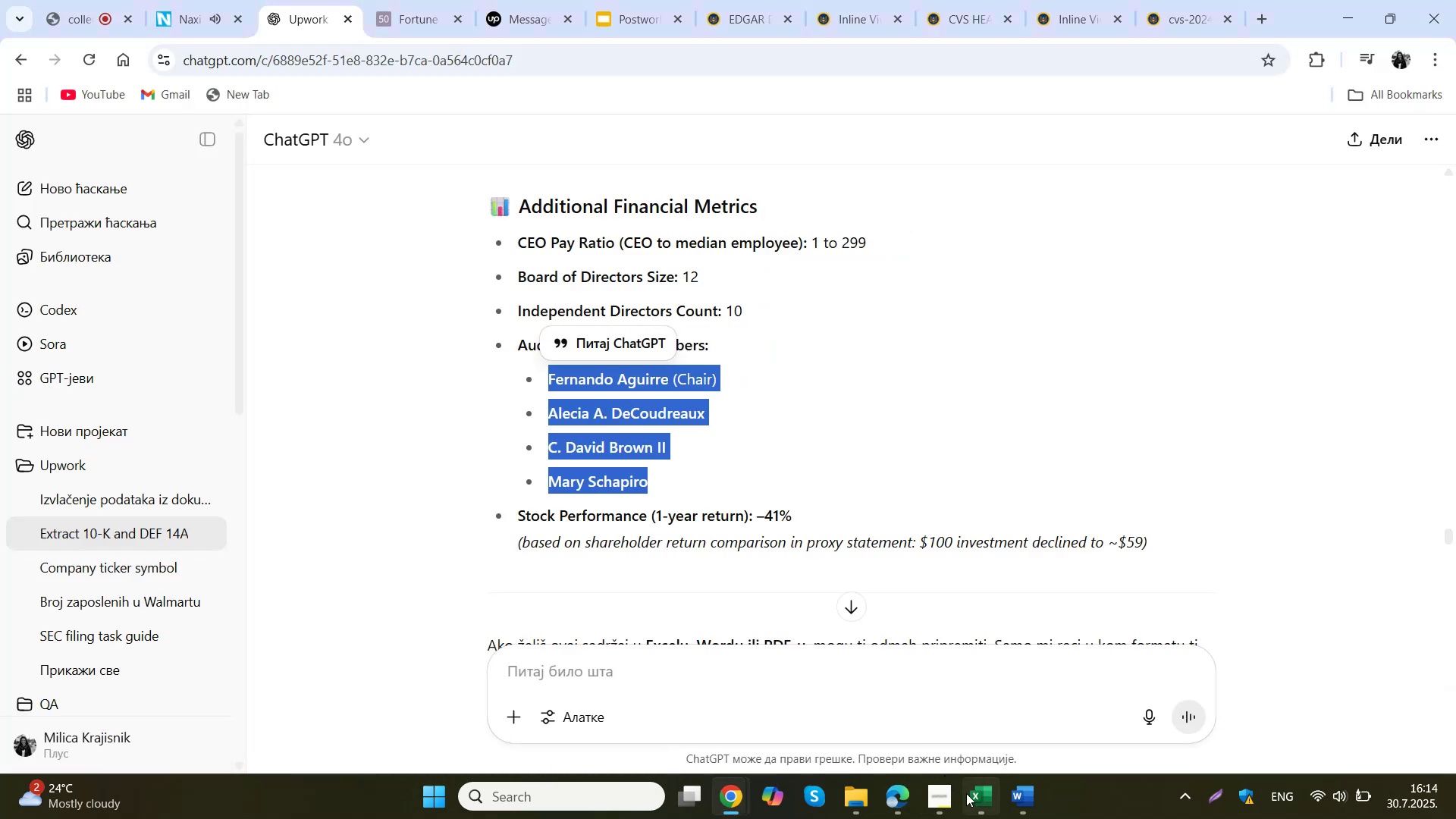 
left_click([966, 793])
 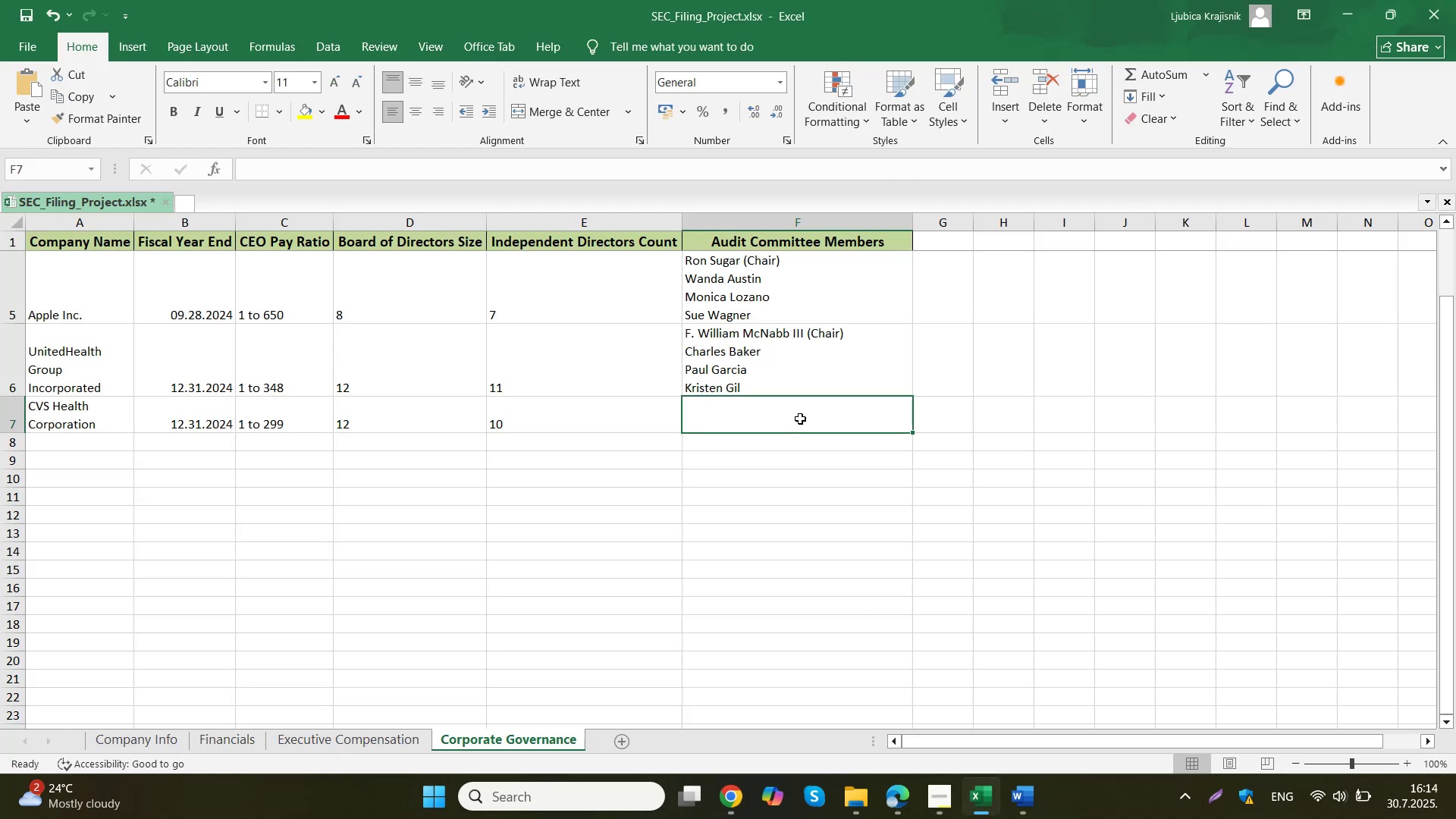 
double_click([800, 419])
 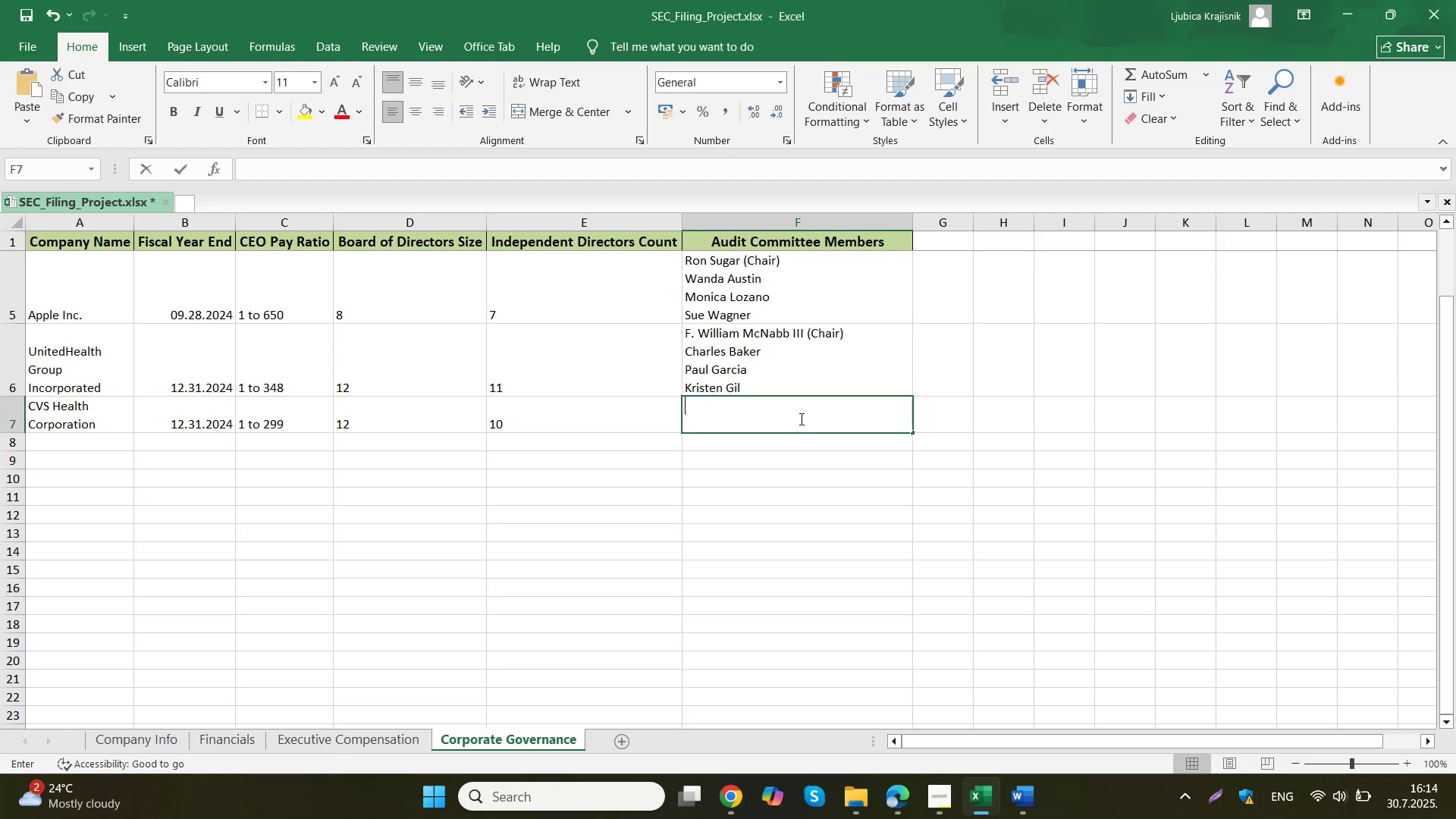 
key(Control+V)
 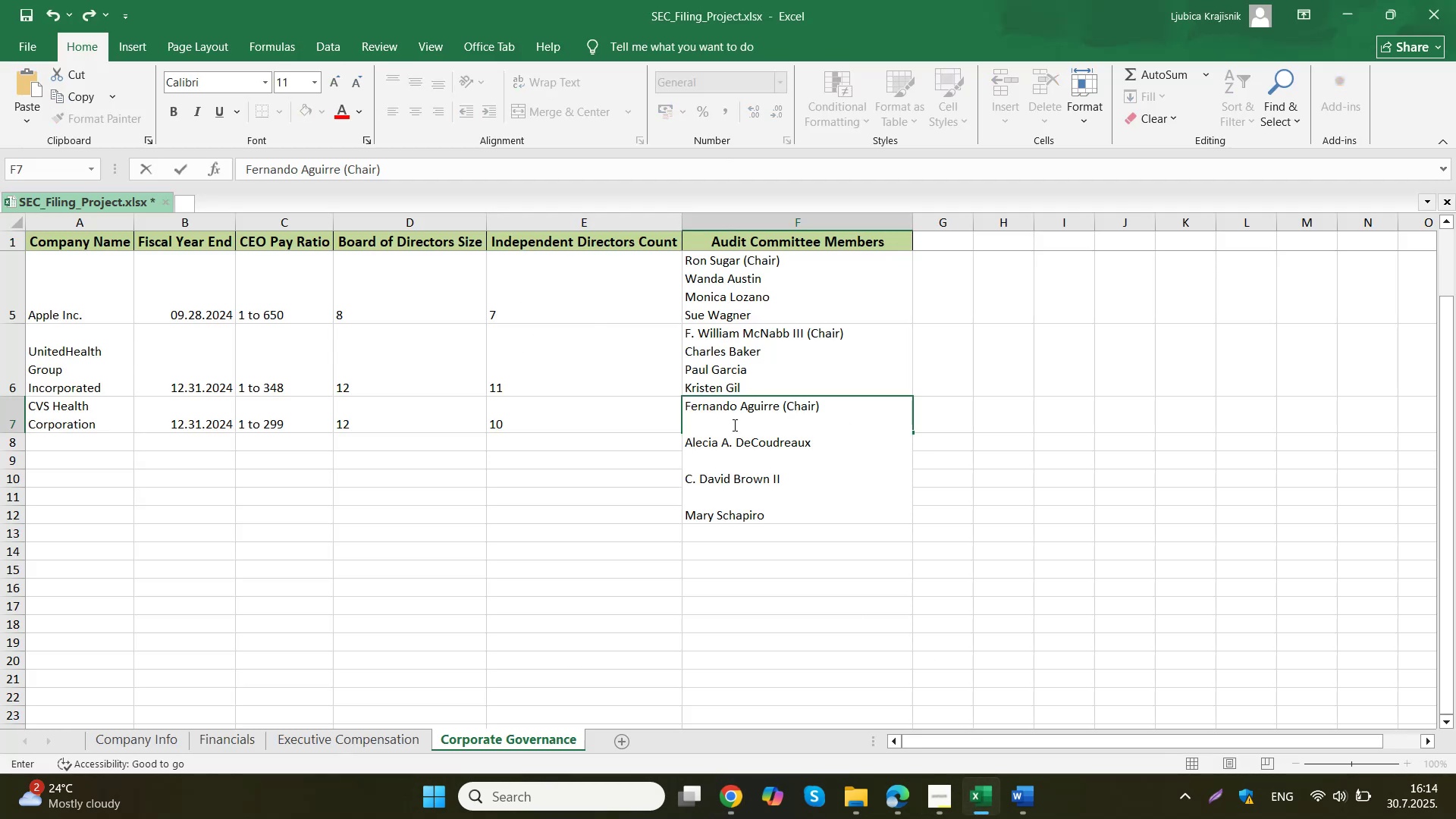 
left_click([733, 425])
 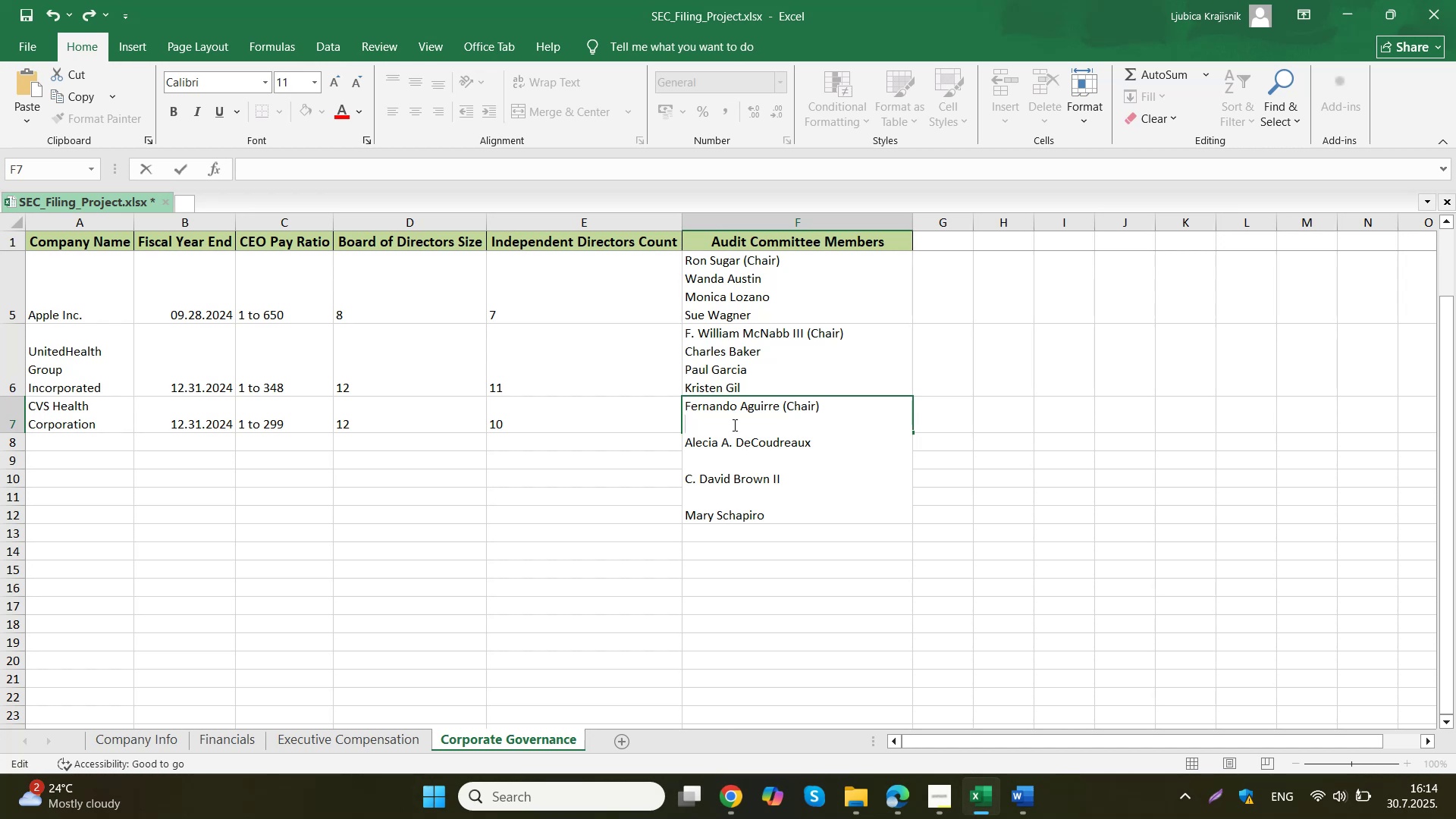 
key(Delete)
 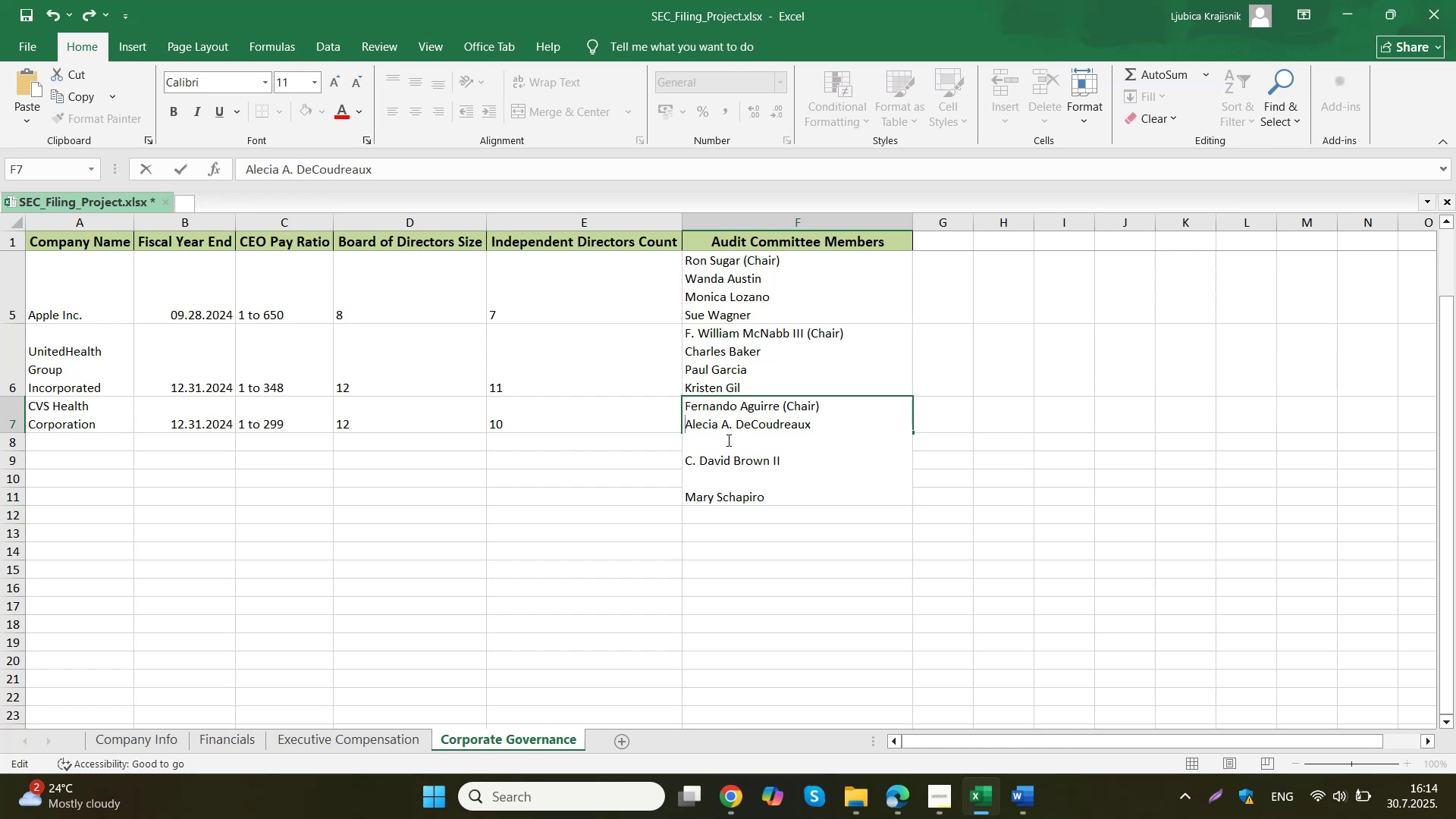 
left_click([727, 440])
 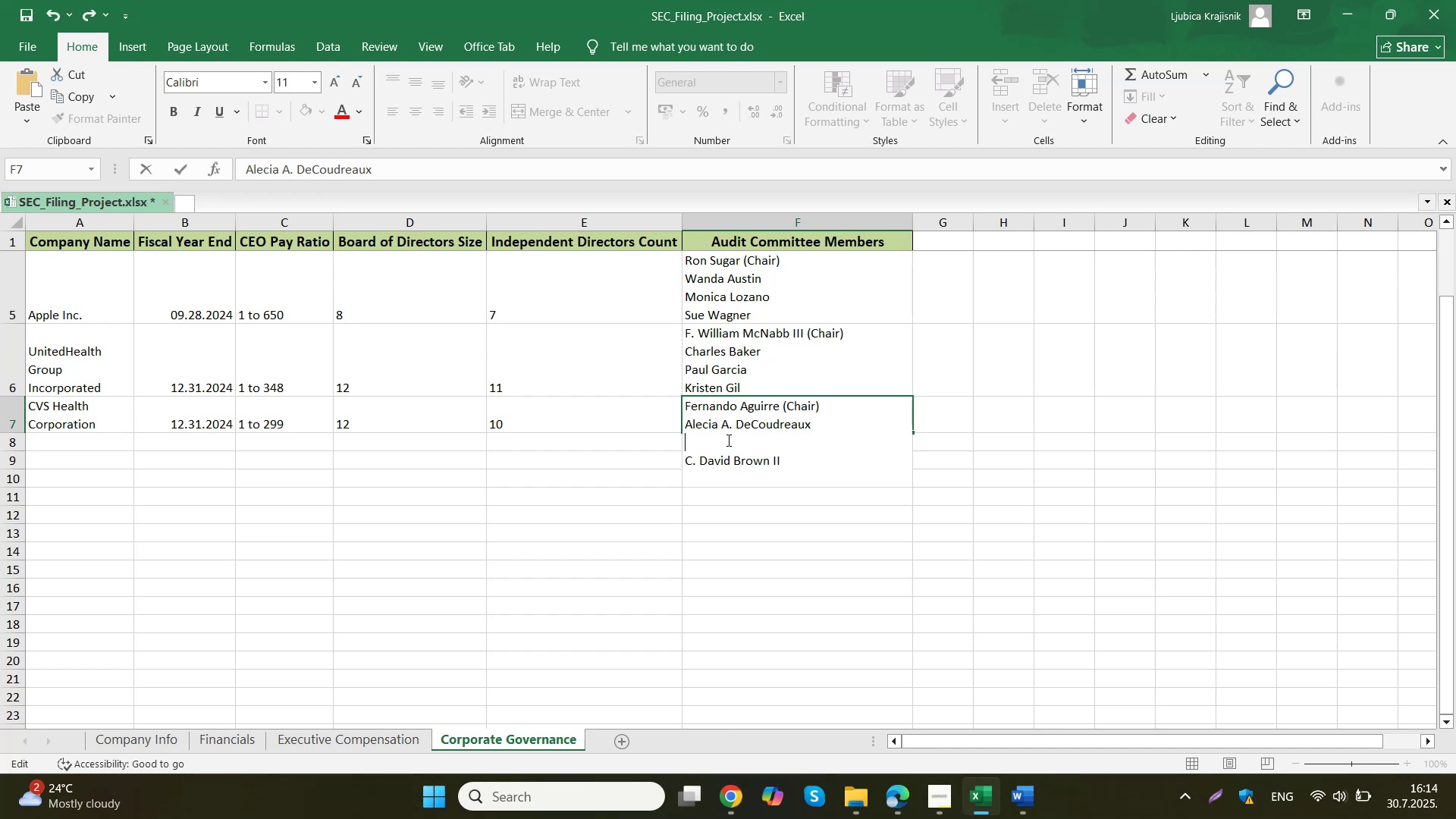 
key(Delete)
 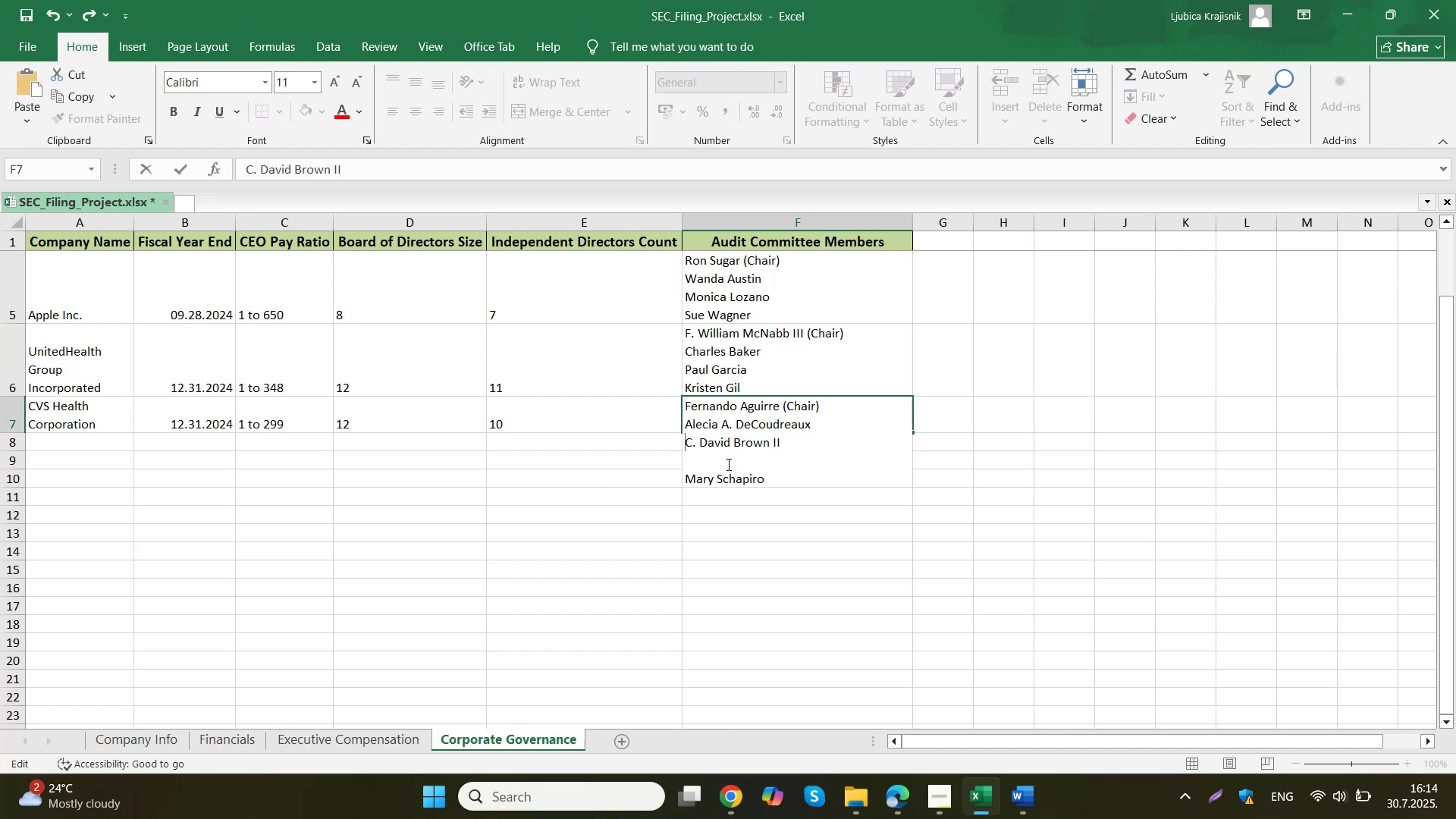 
left_click([727, 466])
 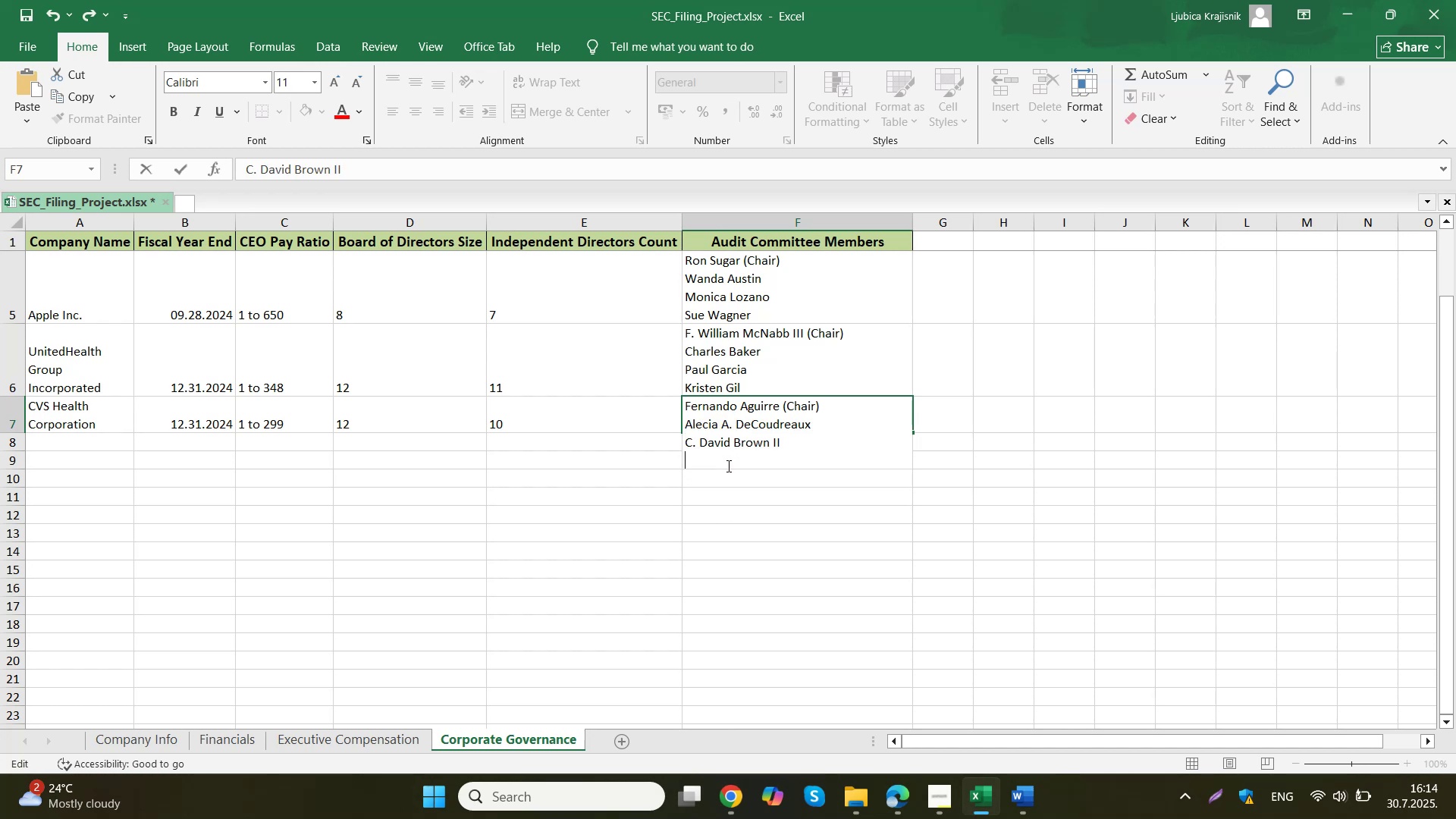 
key(Delete)
 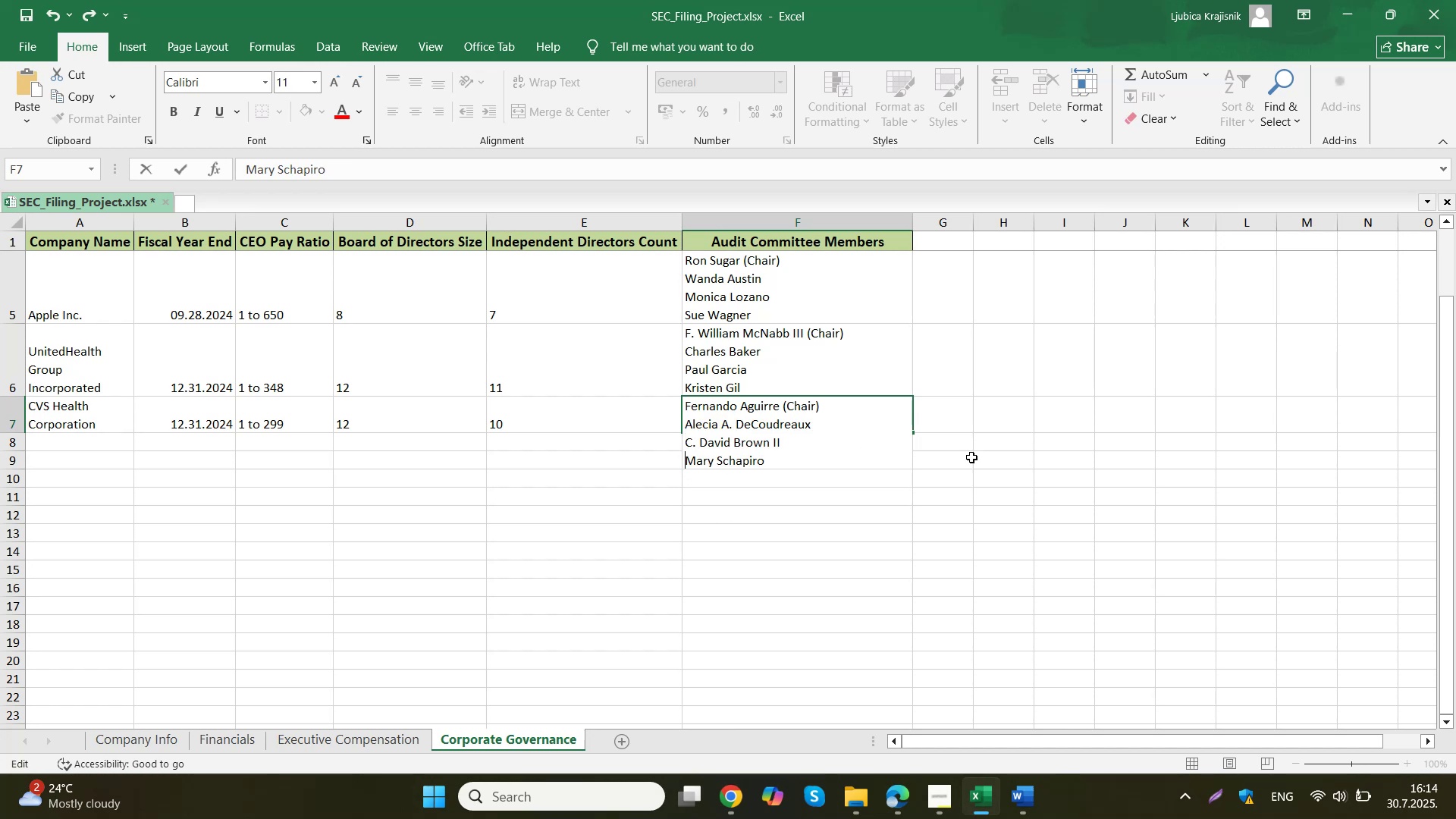 
left_click([971, 457])
 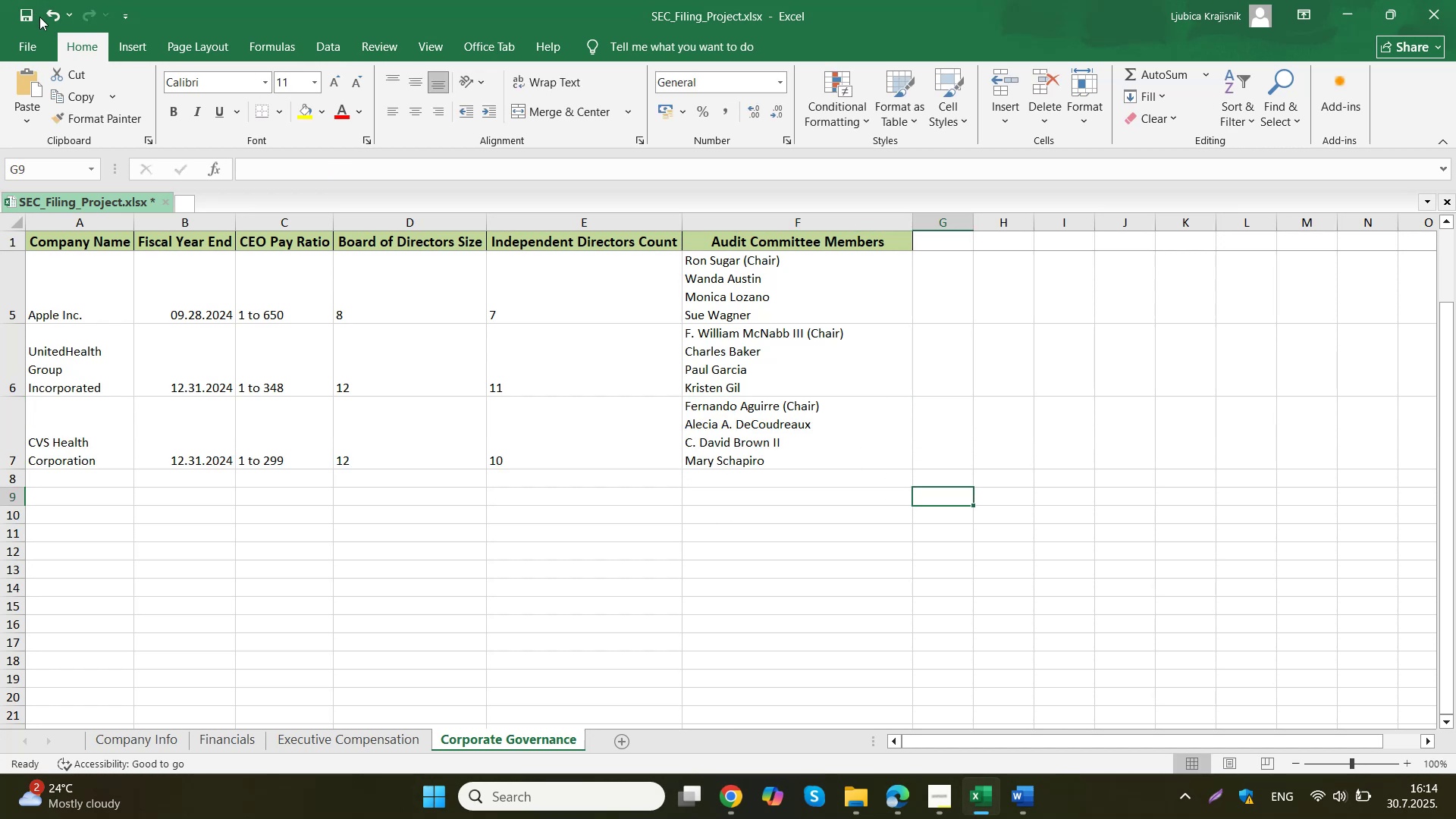 
left_click([30, 20])
 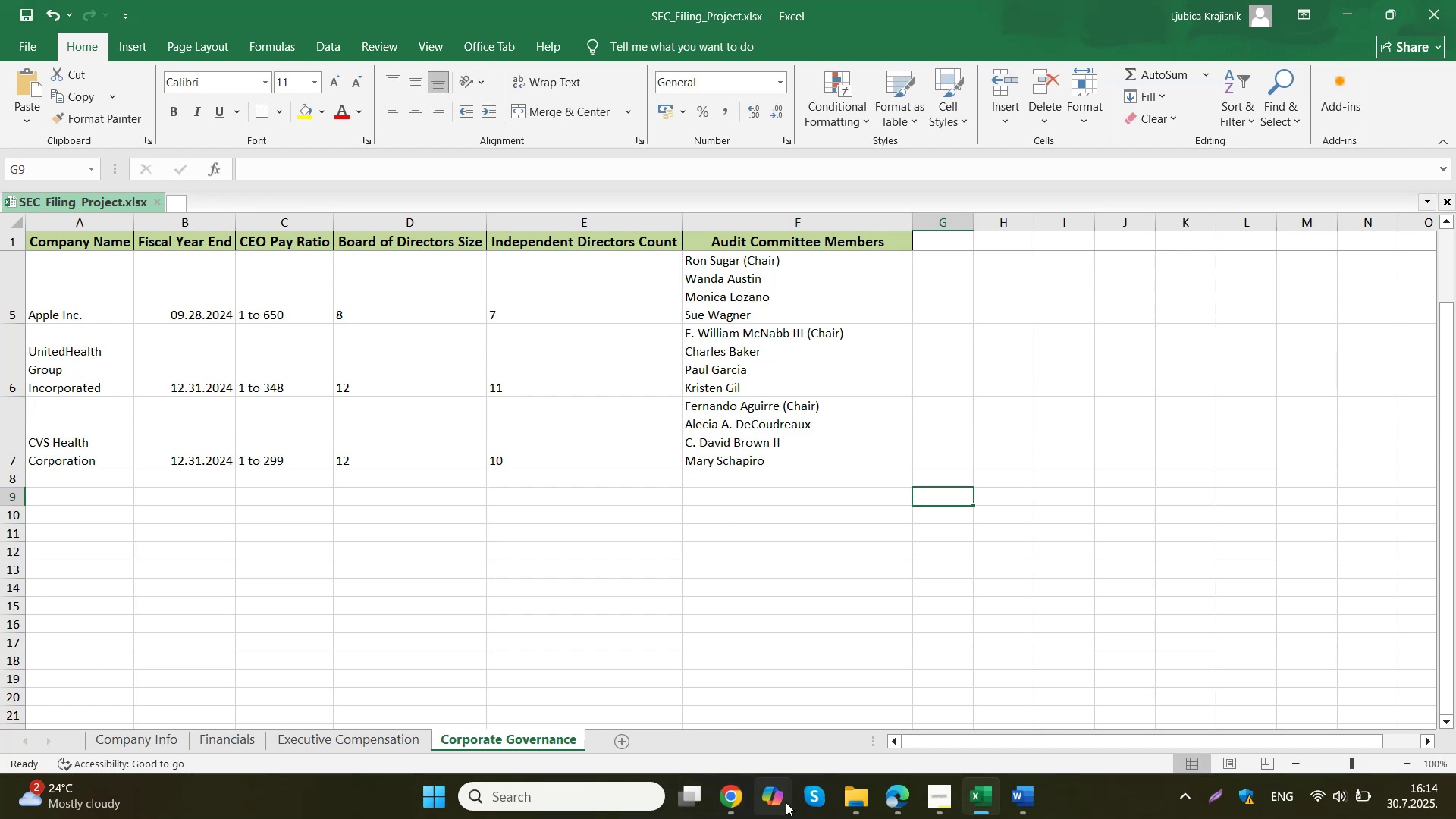 
left_click([723, 800])
 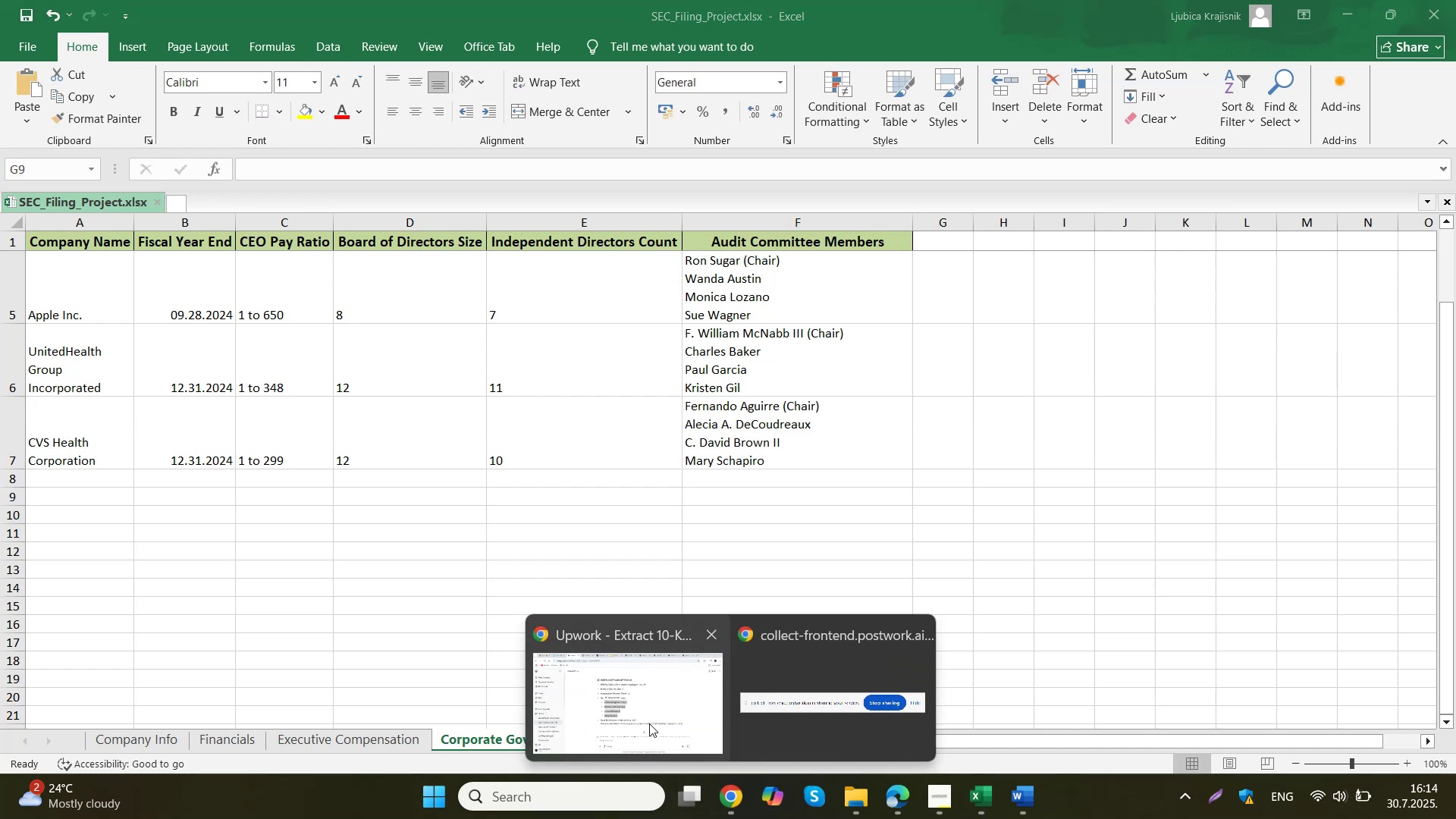 
left_click([649, 723])
 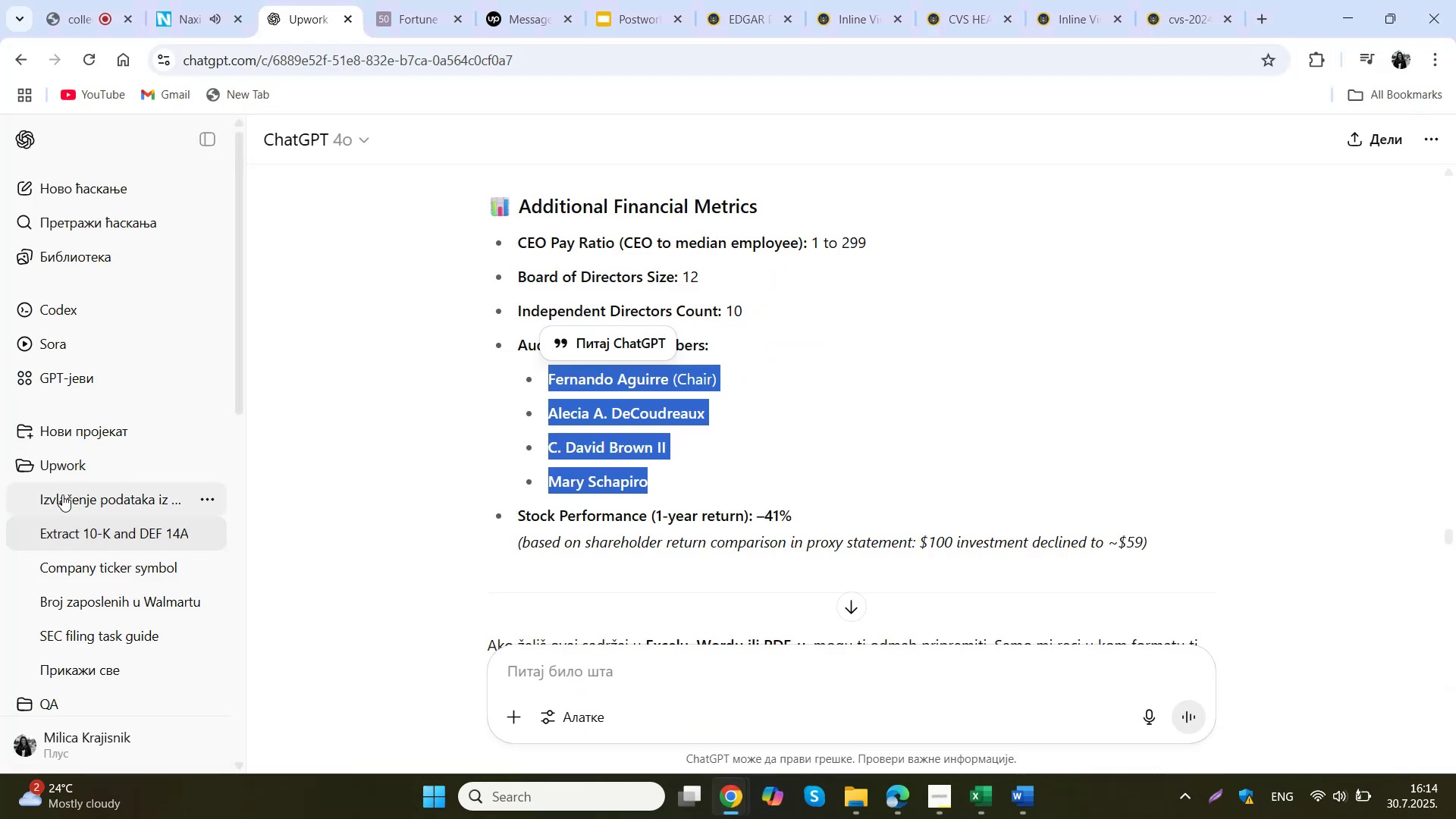 
left_click([66, 496])
 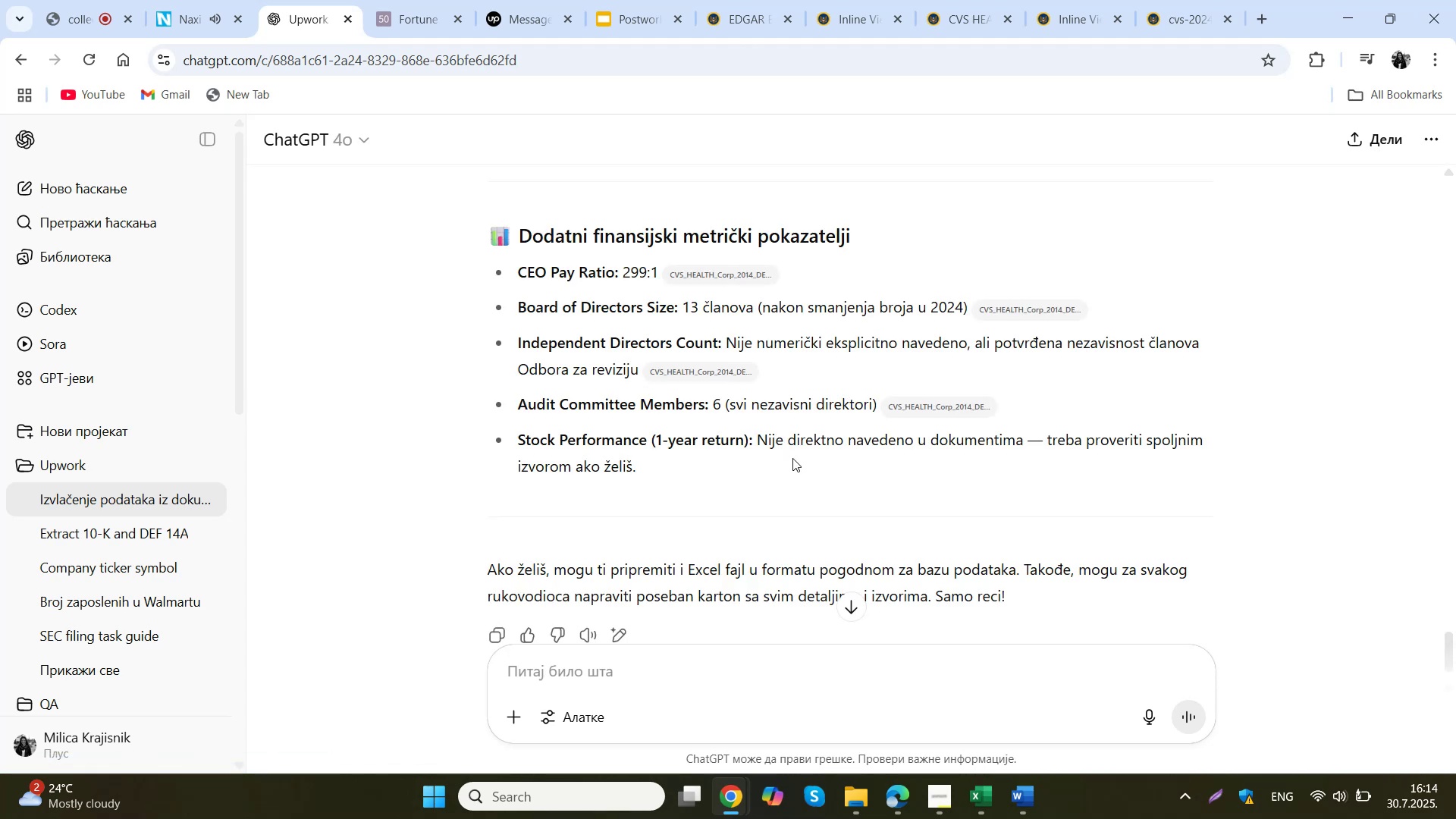 
scroll: coordinate [792, 458], scroll_direction: down, amount: 1.0
 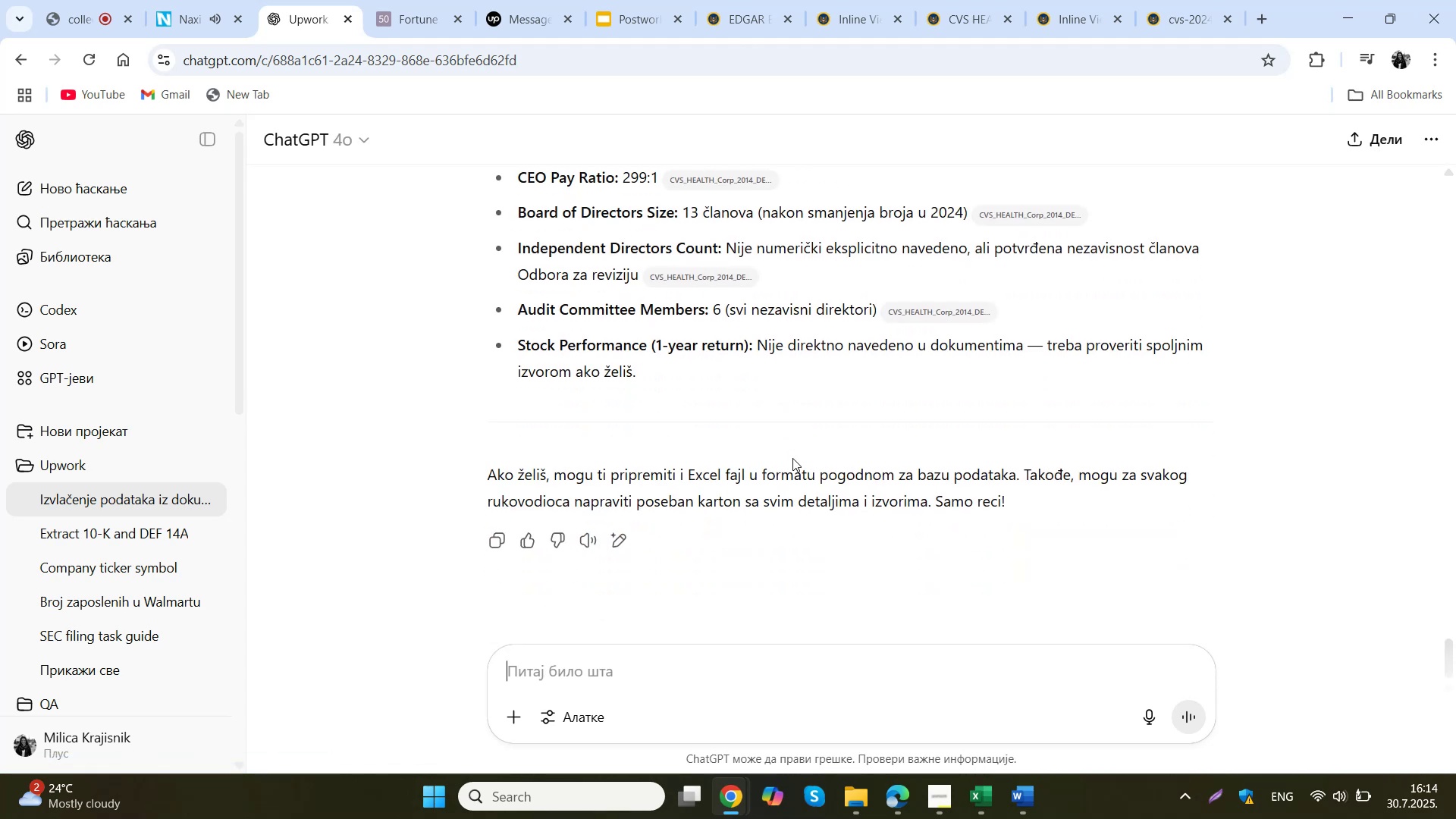 
scroll: coordinate [792, 458], scroll_direction: up, amount: 1.0
 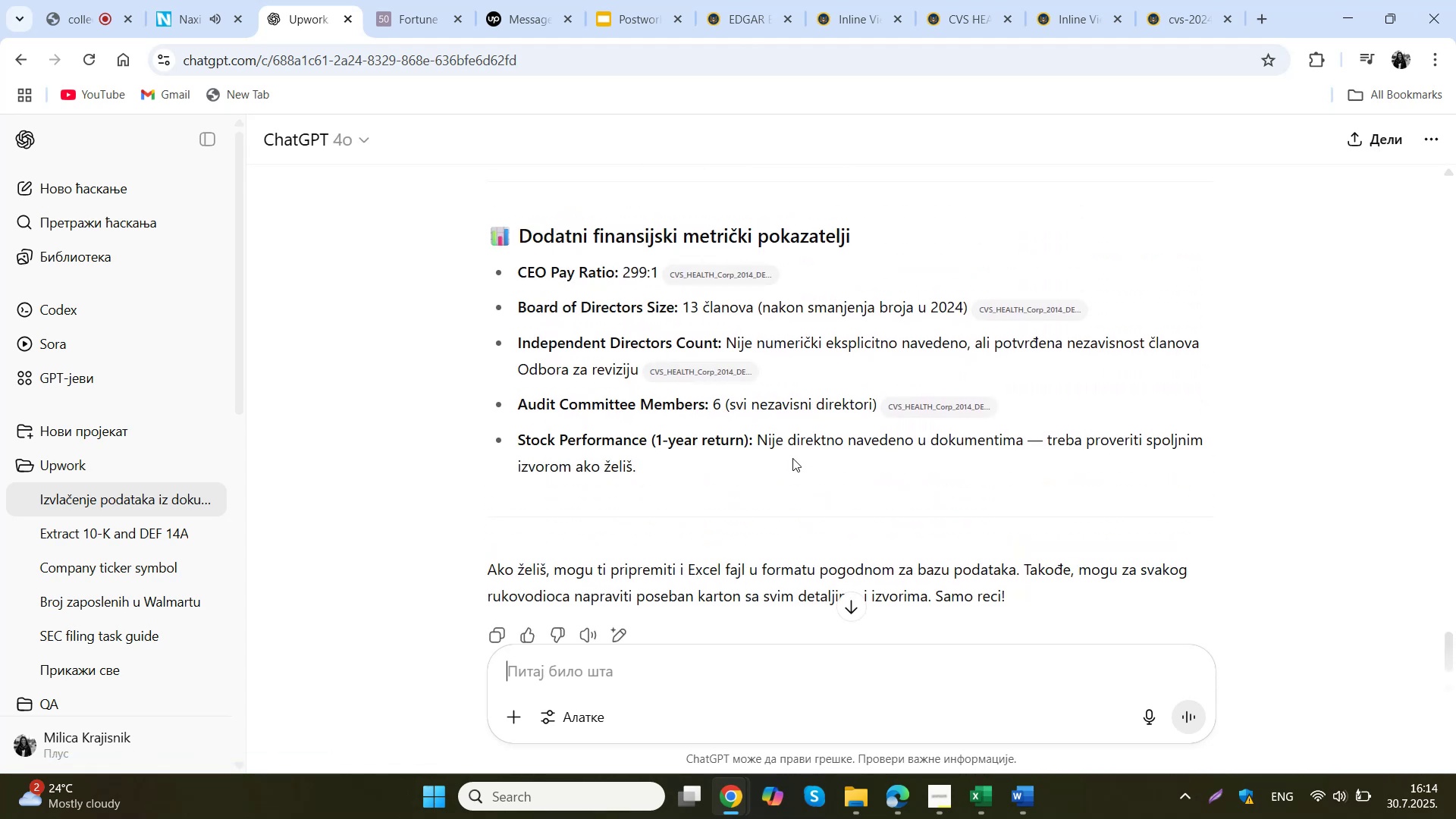 
scroll: coordinate [792, 458], scroll_direction: down, amount: 7.0
 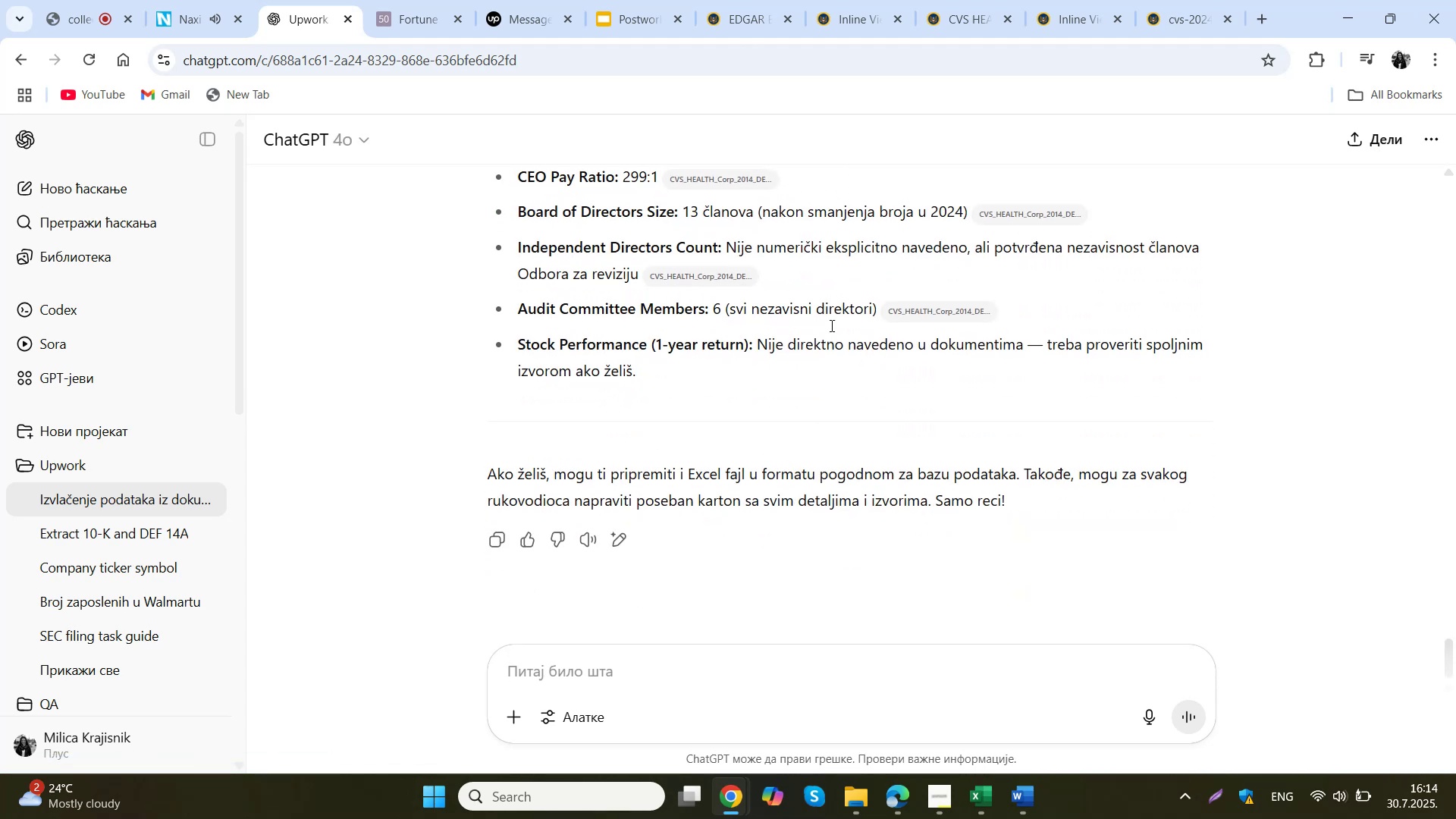 
left_click([763, 0])
 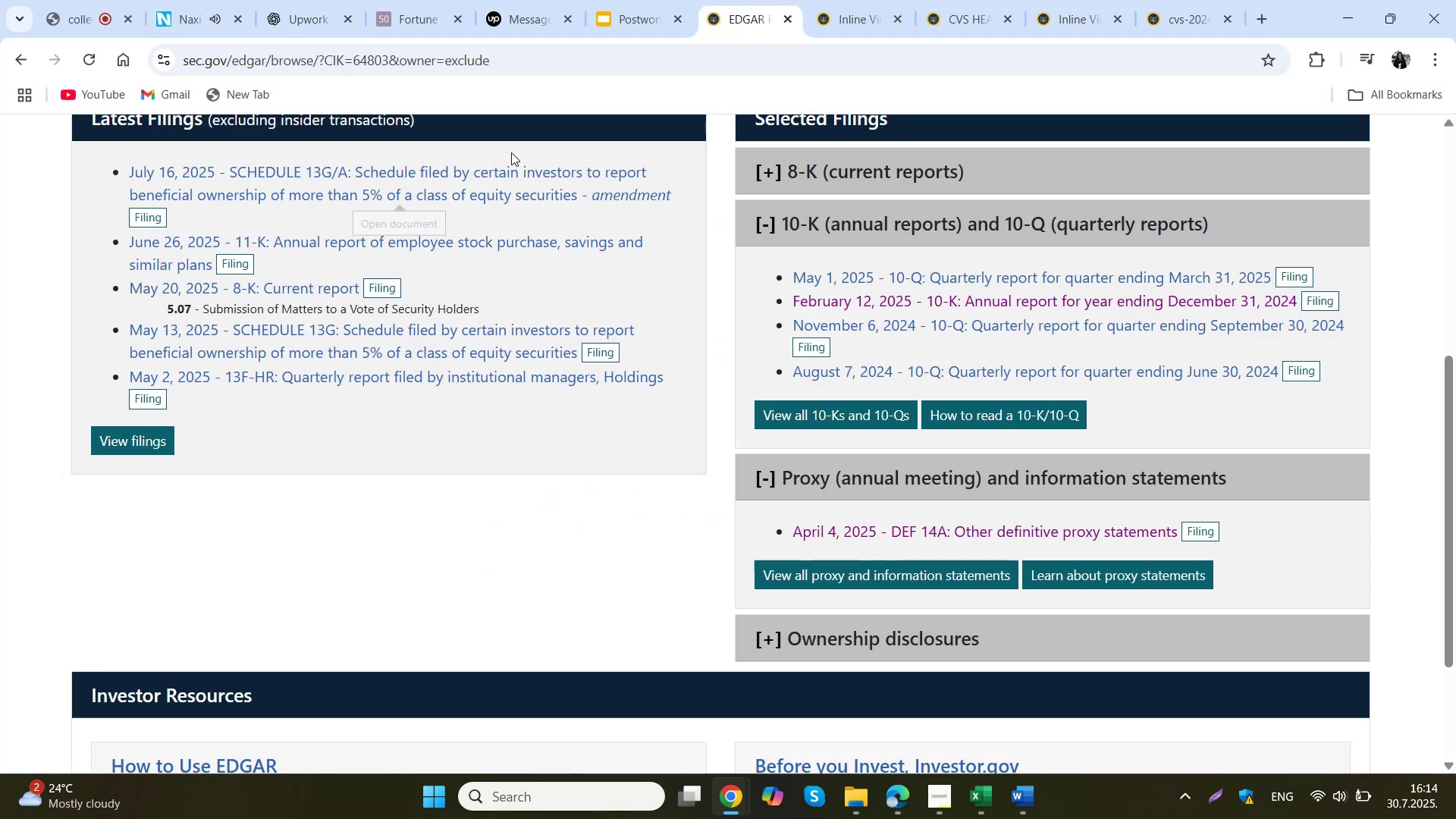 
scroll: coordinate [267, 231], scroll_direction: up, amount: 5.0
 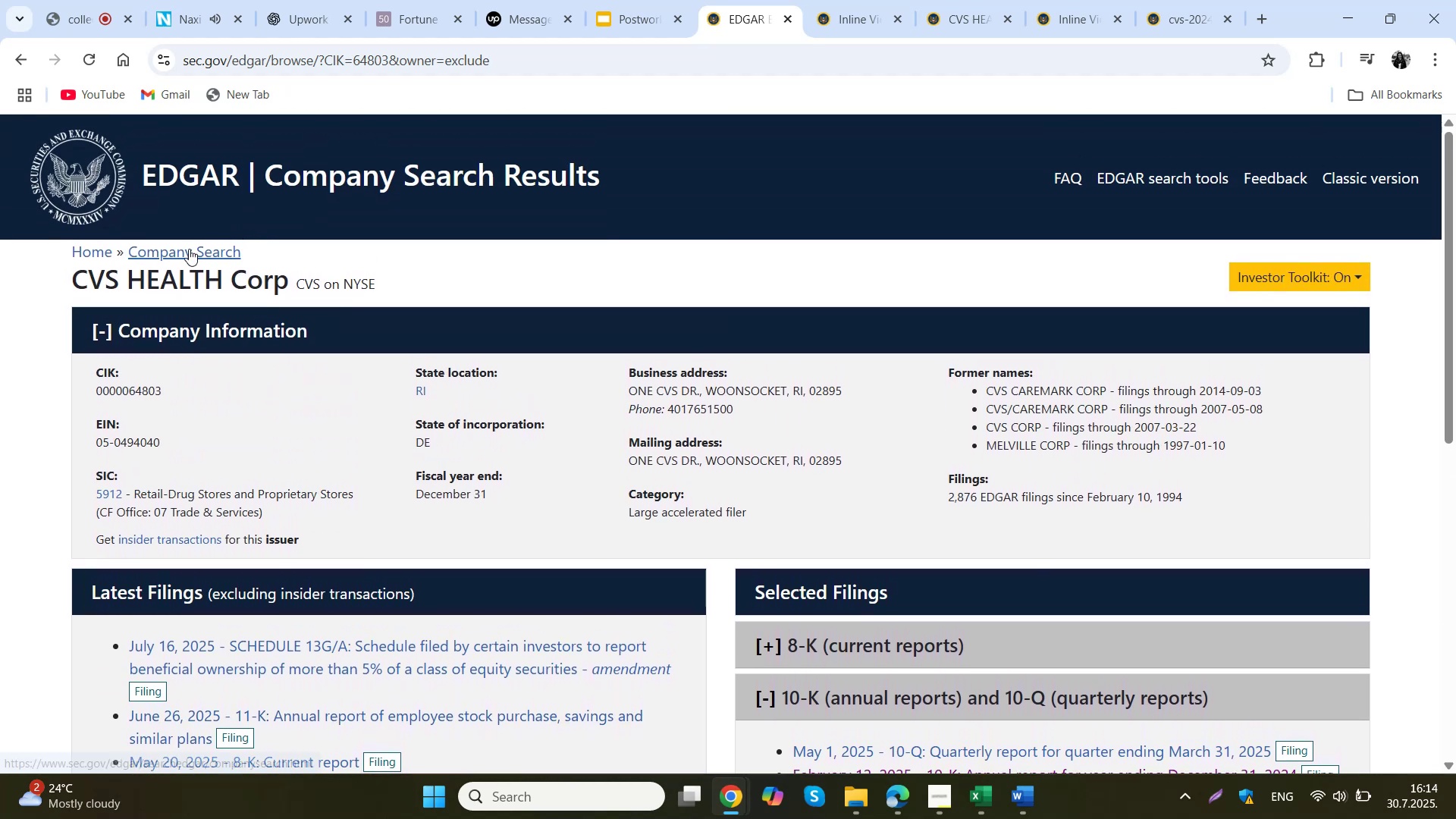 
left_click([189, 249])
 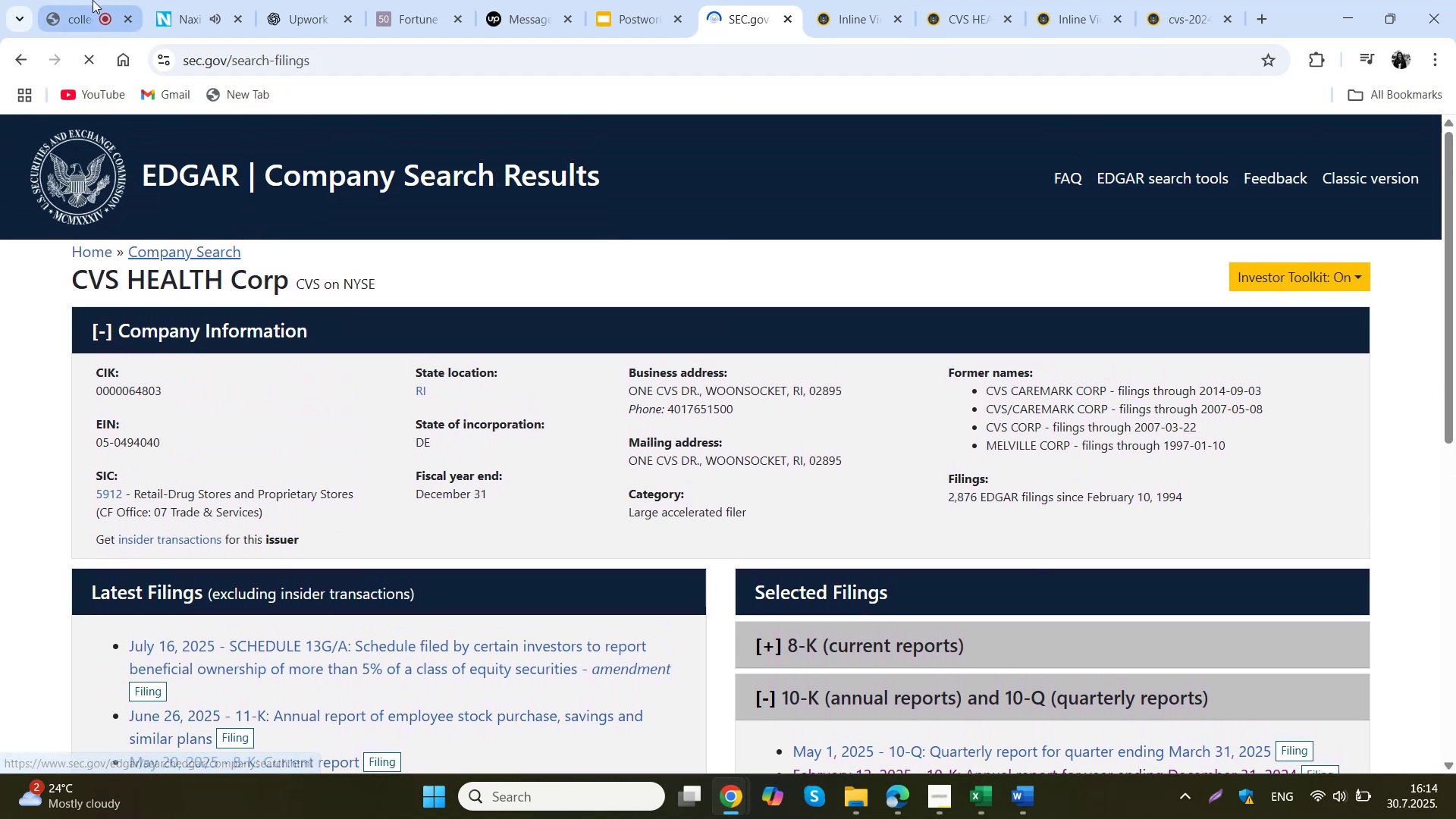 
left_click([89, 0])
 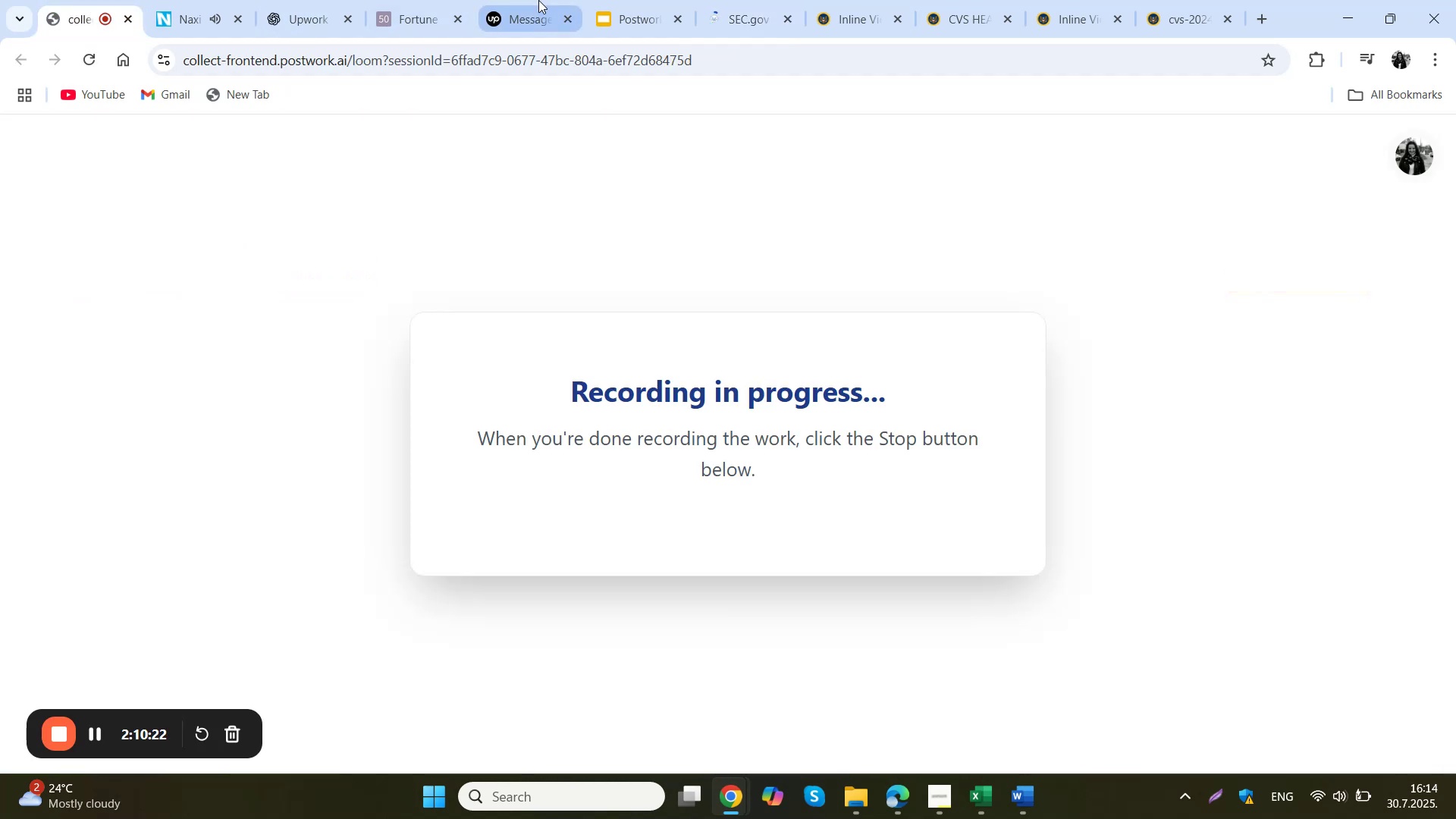 
left_click([745, 0])
 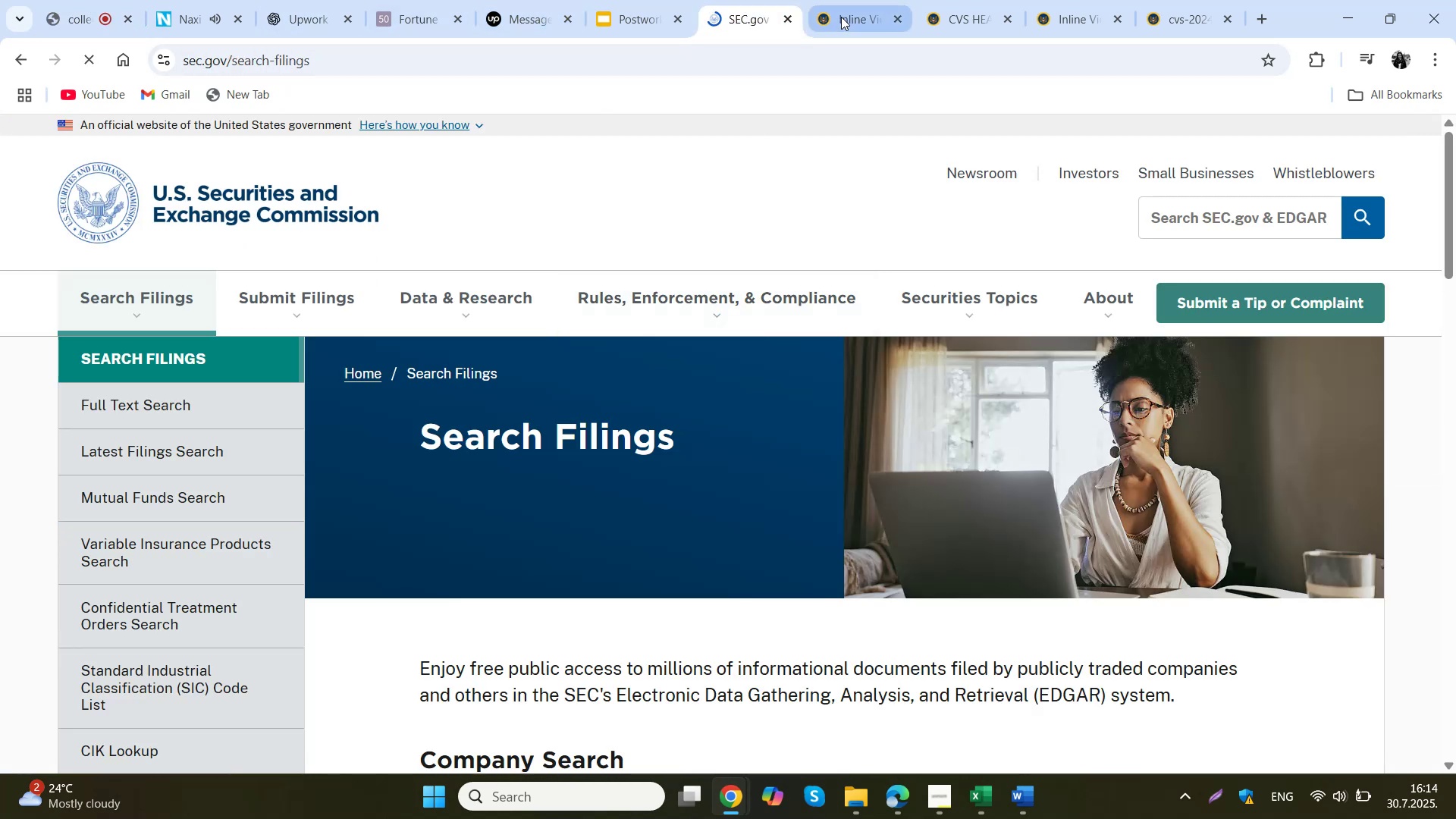 
double_click([841, 17])
 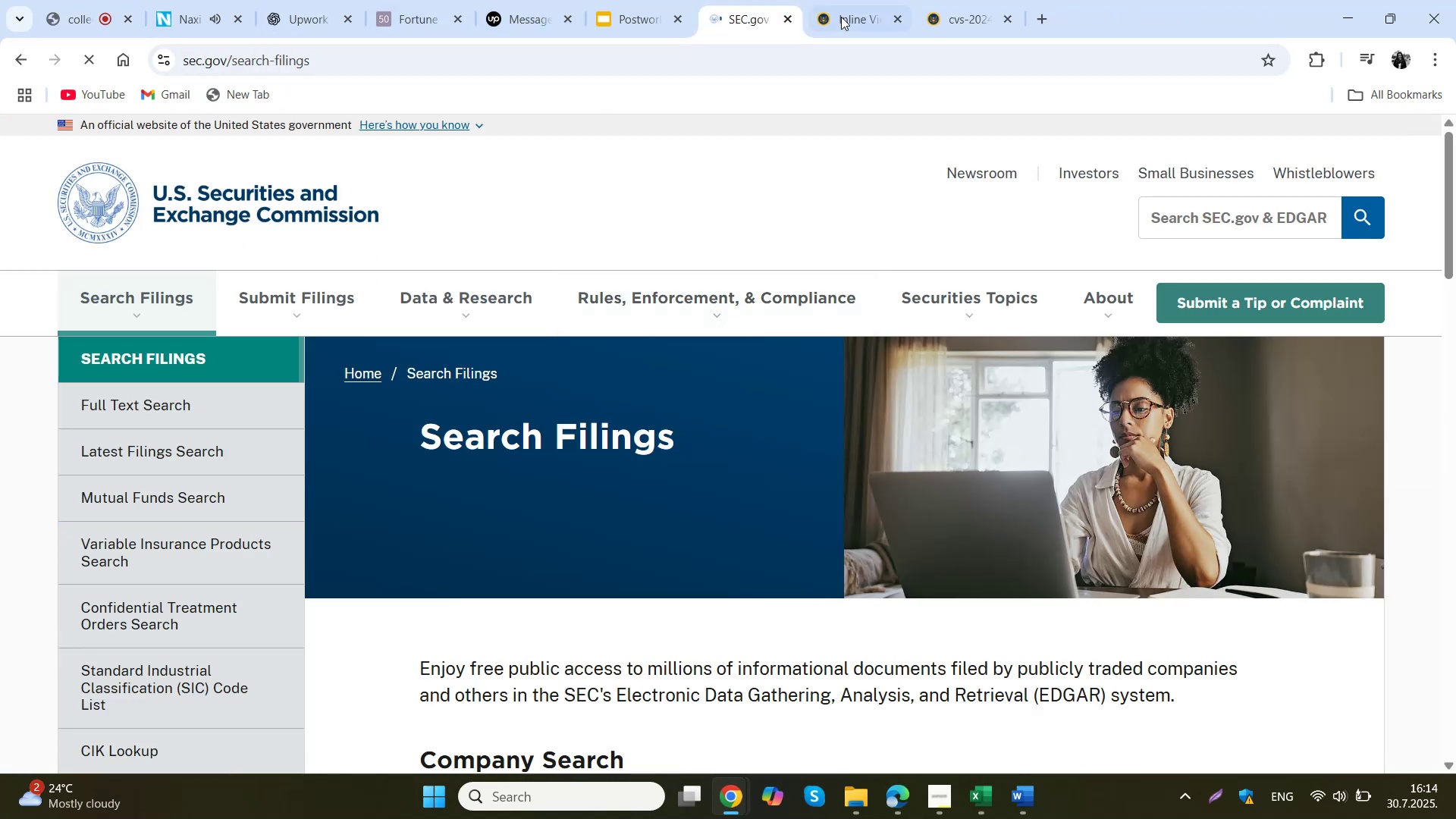 
triple_click([841, 17])
 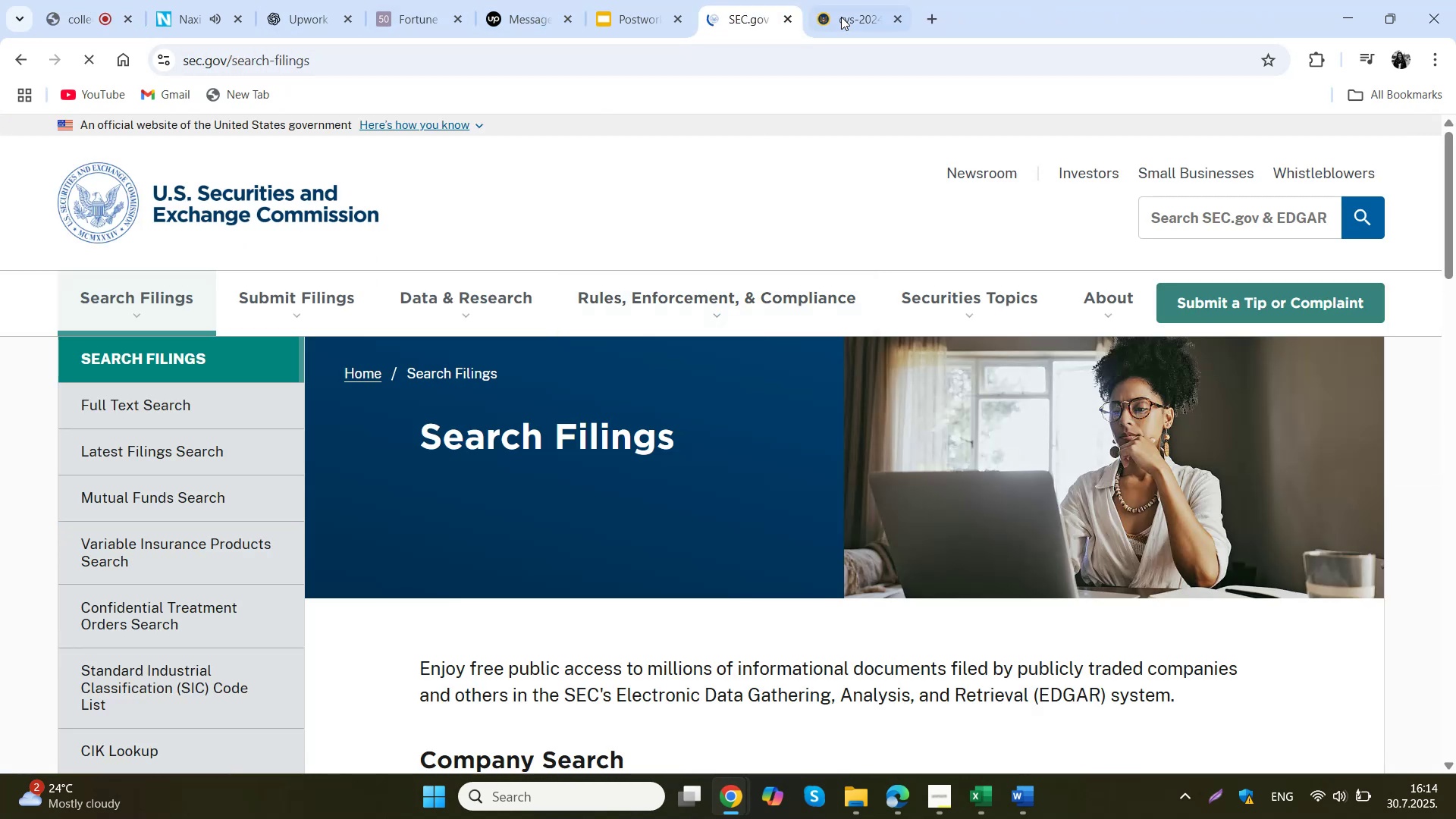 
triple_click([841, 17])
 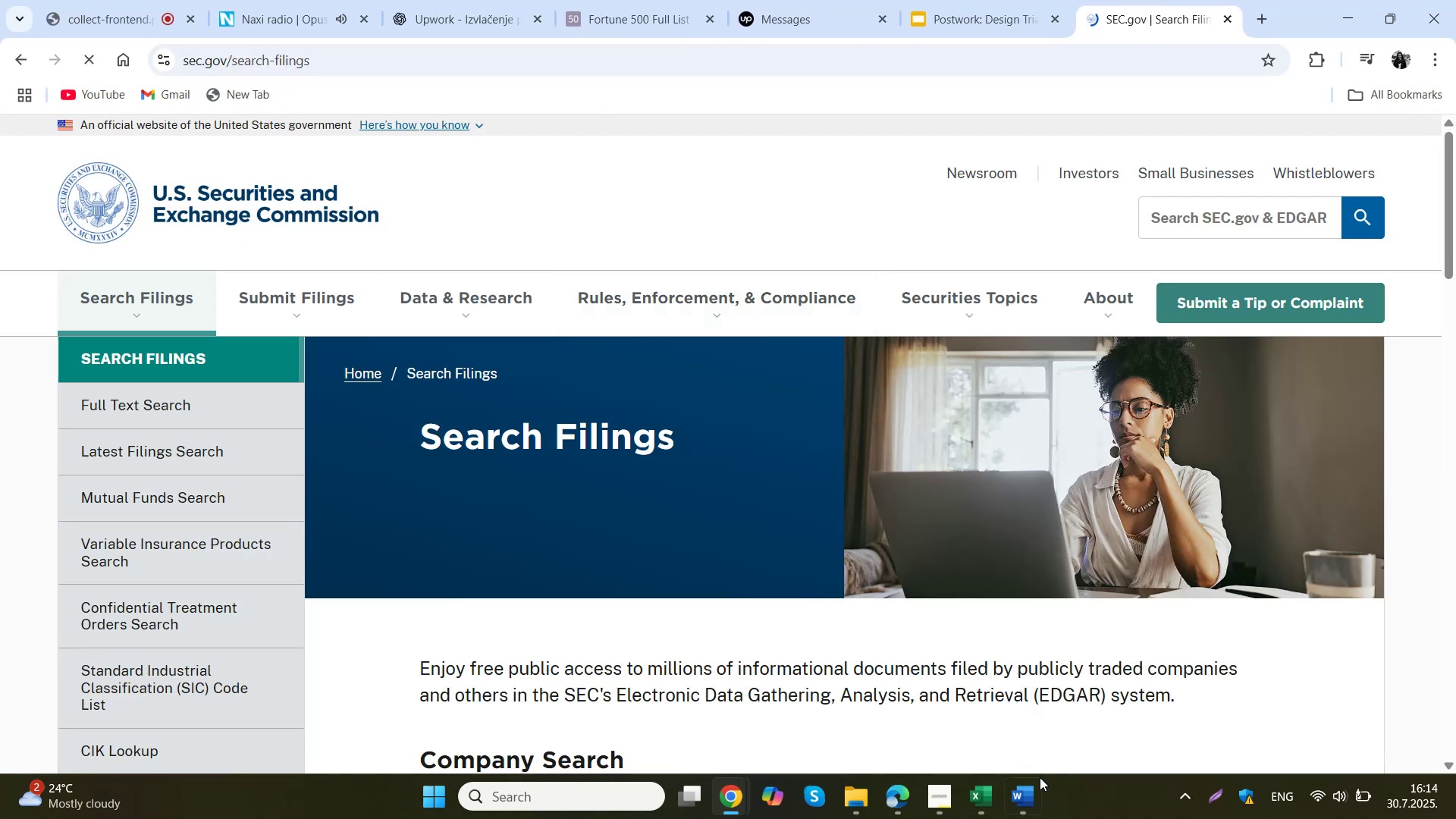 
left_click([1038, 795])
 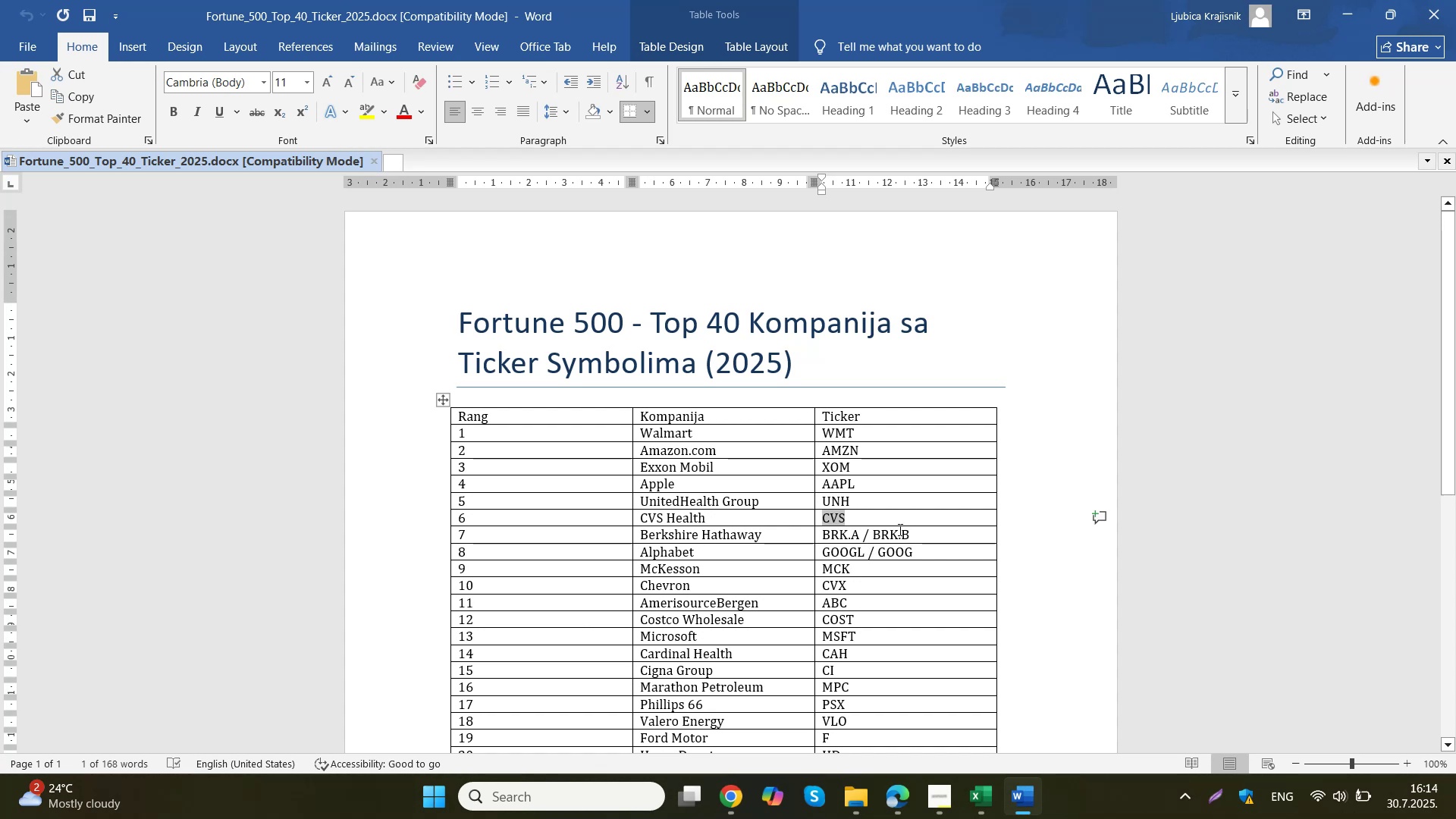 
left_click_drag(start_coordinate=[917, 535], to_coordinate=[824, 537])
 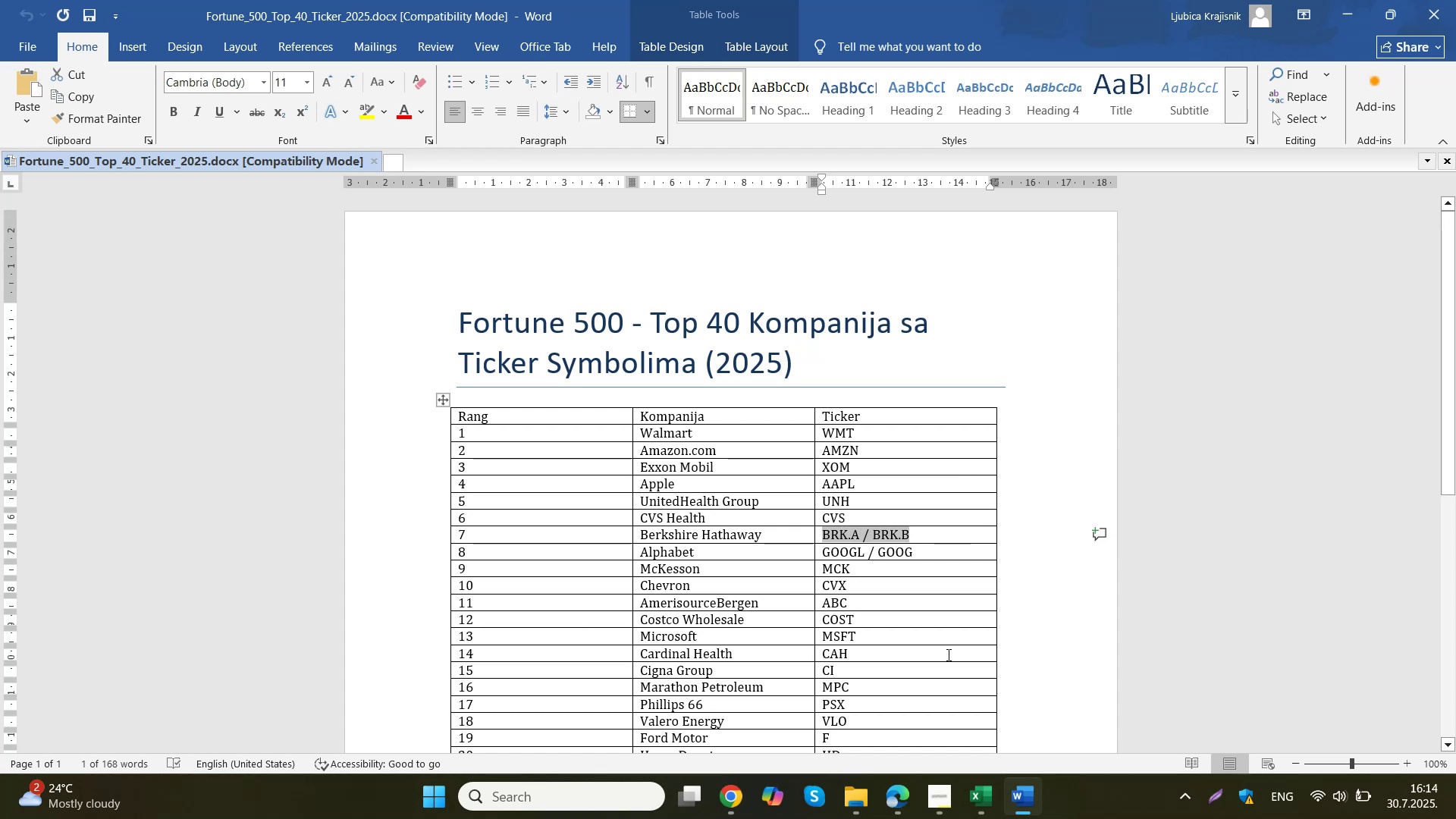 
key(Control+C)
 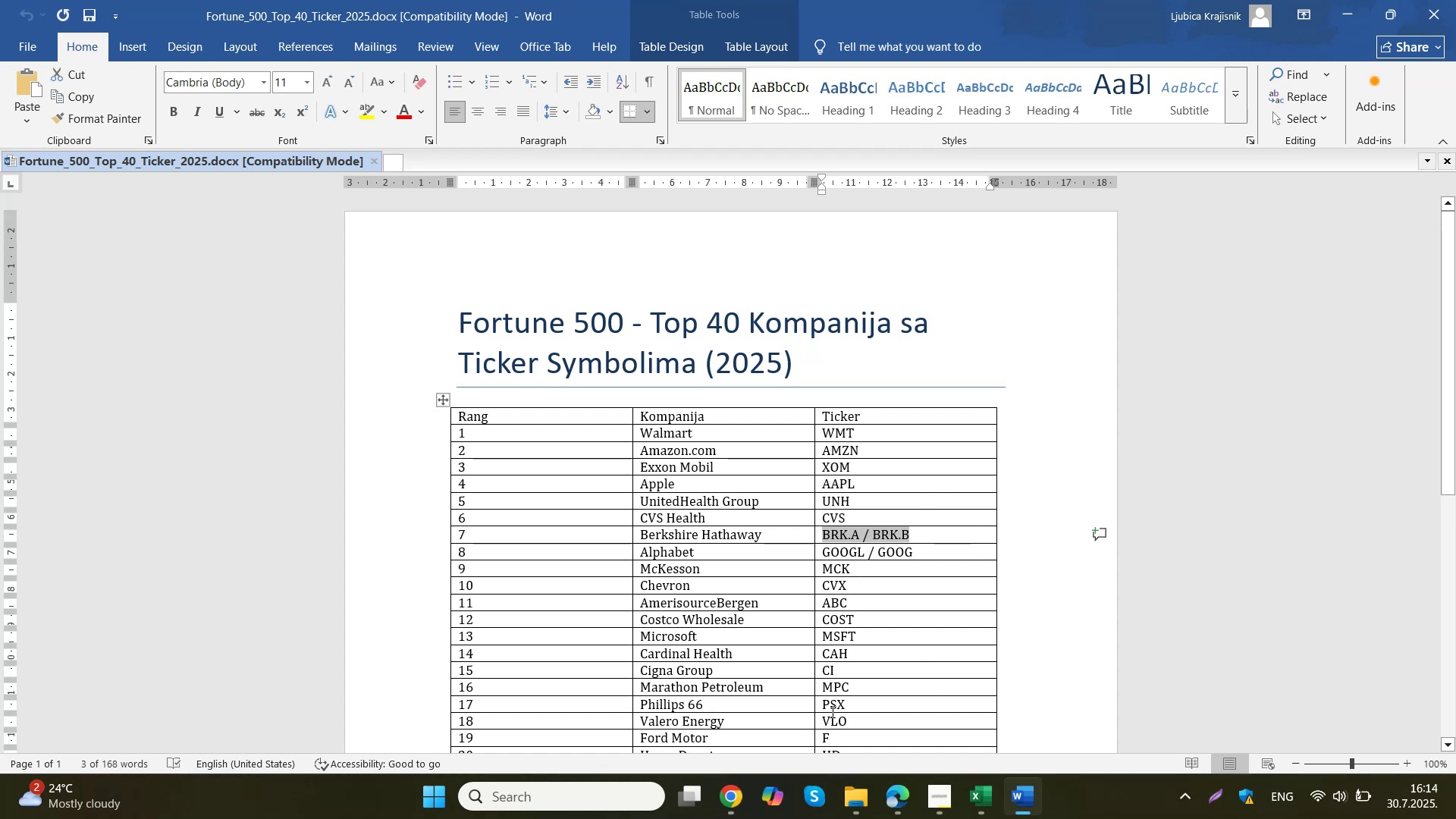 
left_click([741, 799])
 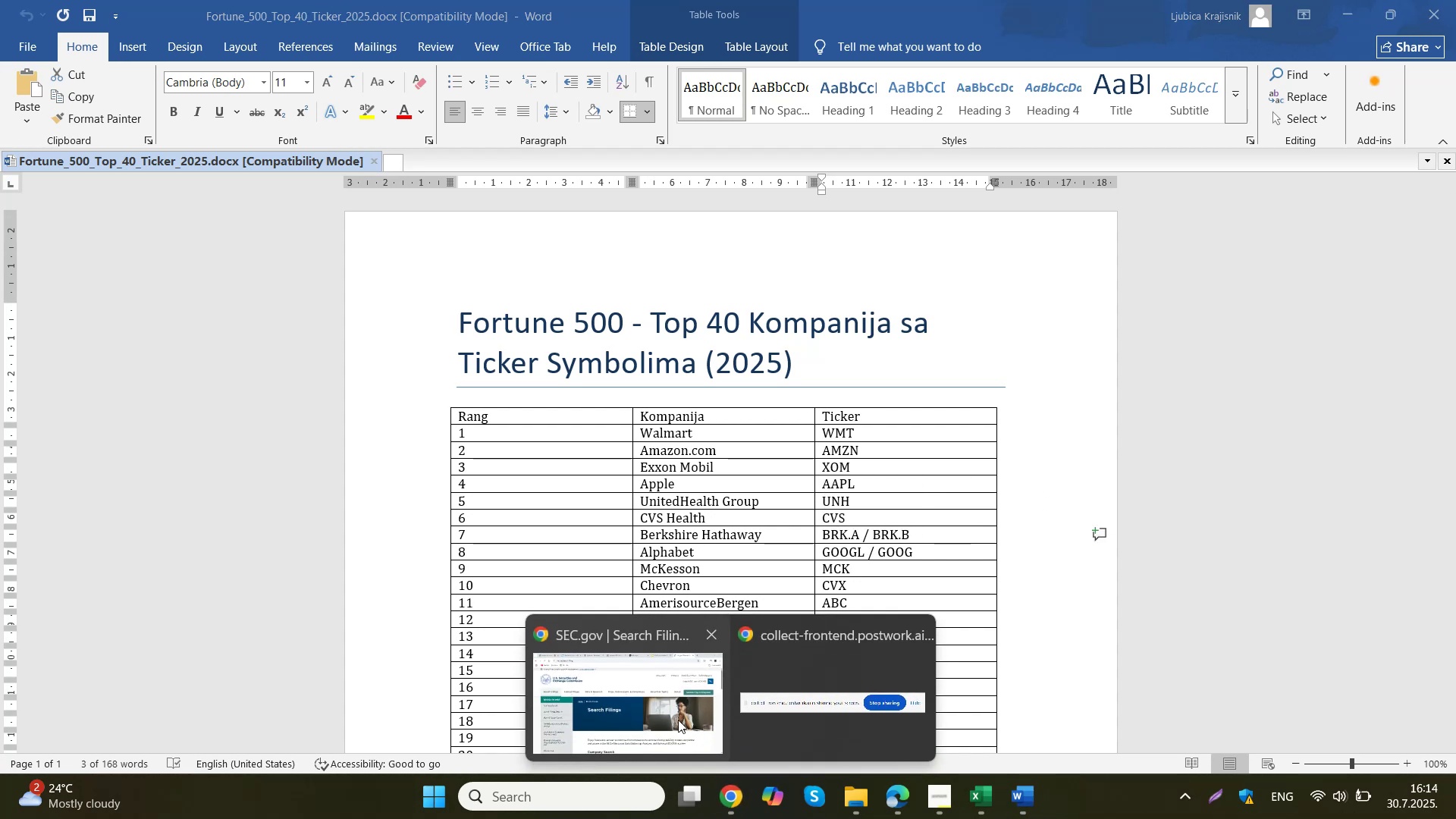 
left_click([674, 716])
 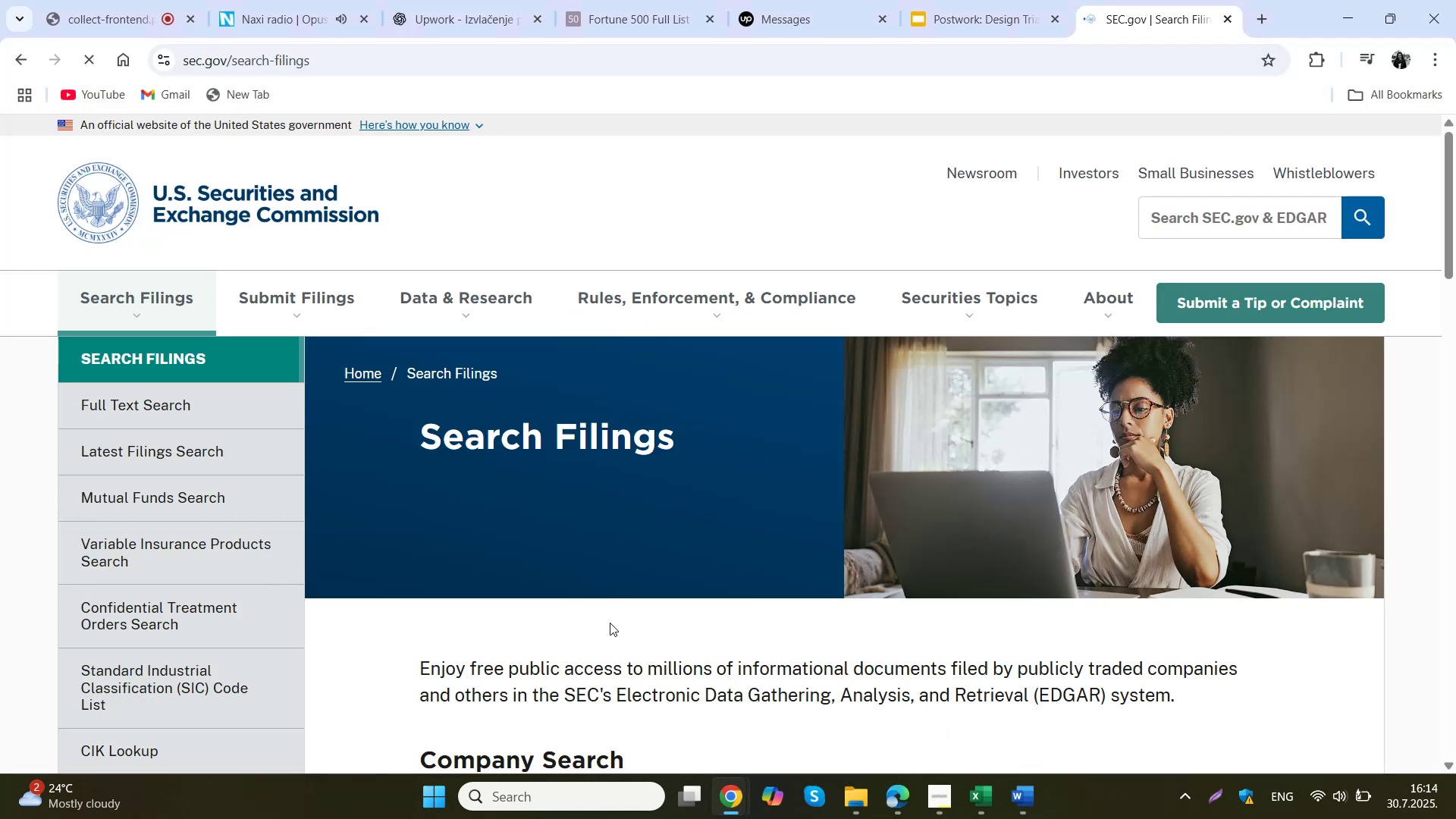 
scroll: coordinate [647, 565], scroll_direction: down, amount: 4.0
 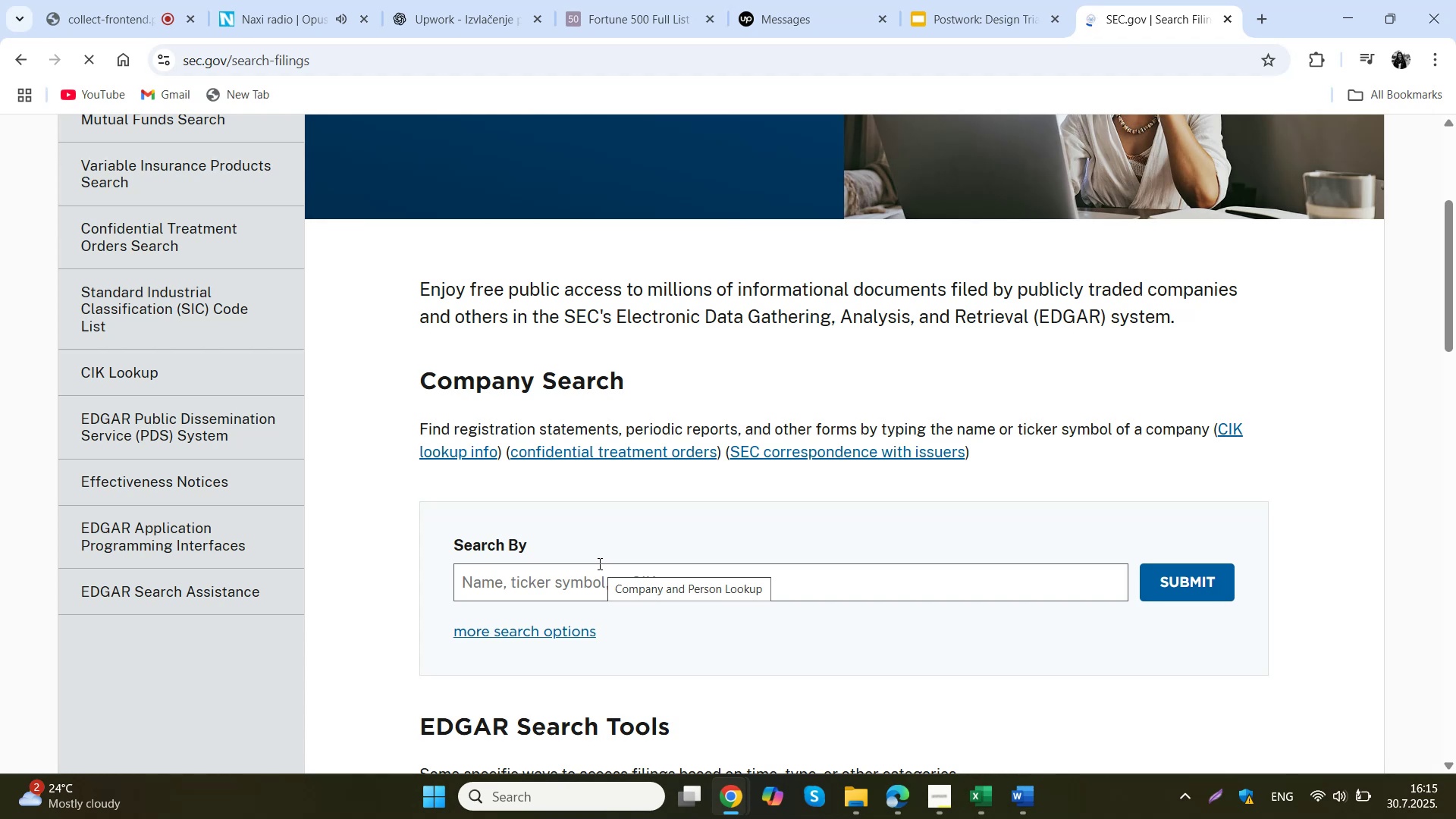 
wait(18.6)
 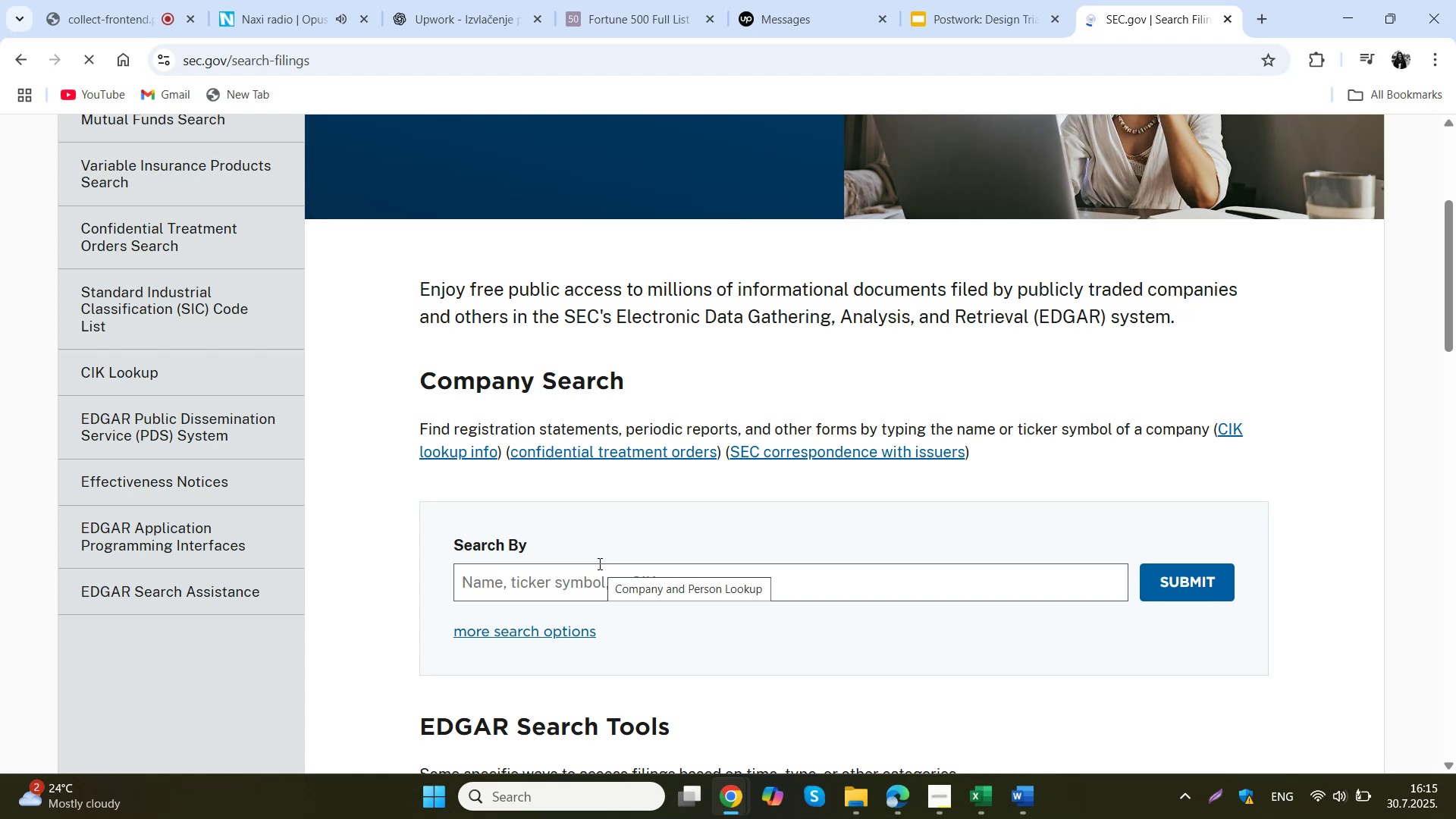 
left_click([579, 575])
 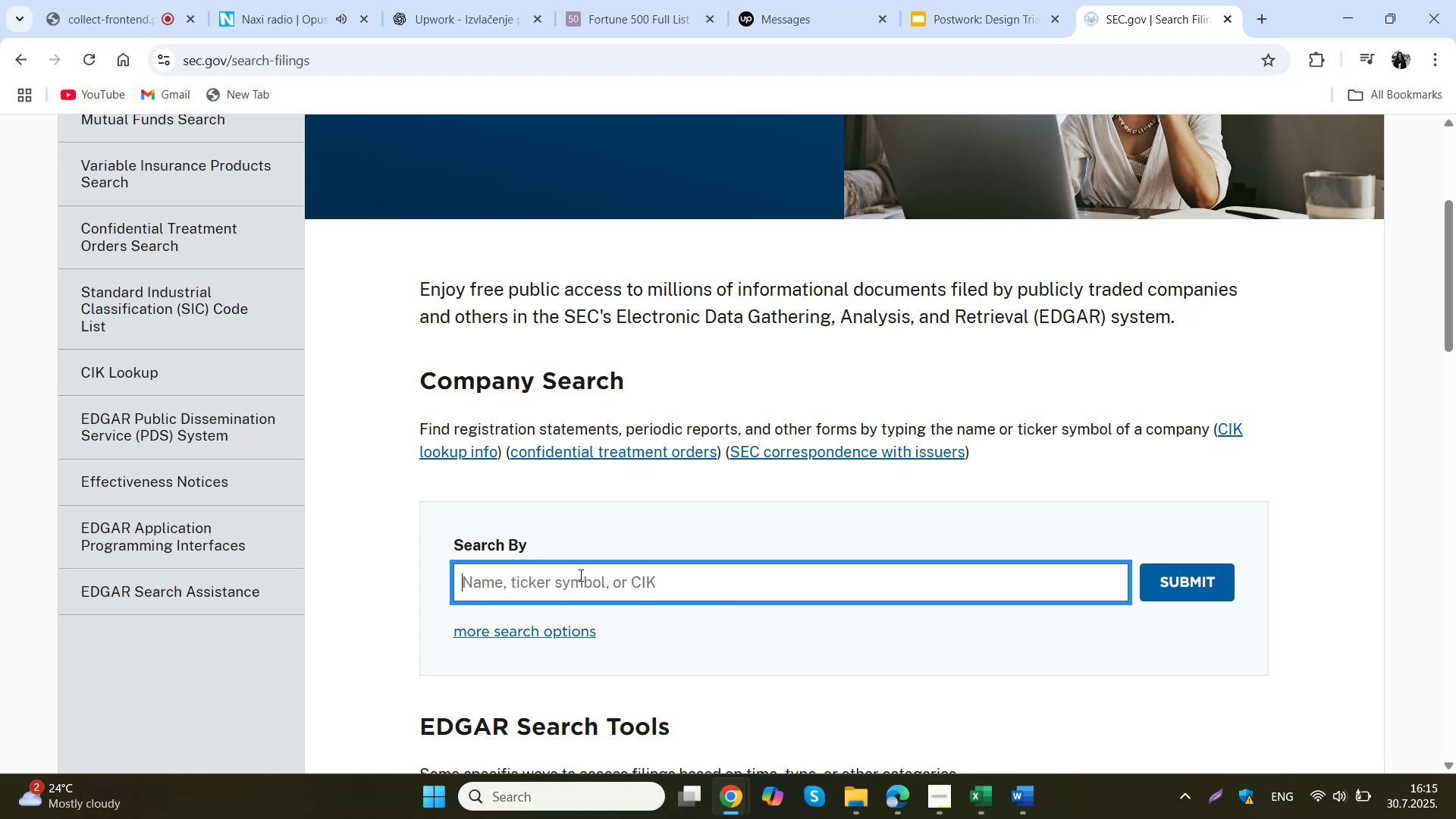 
key(Control+ControlLeft)
 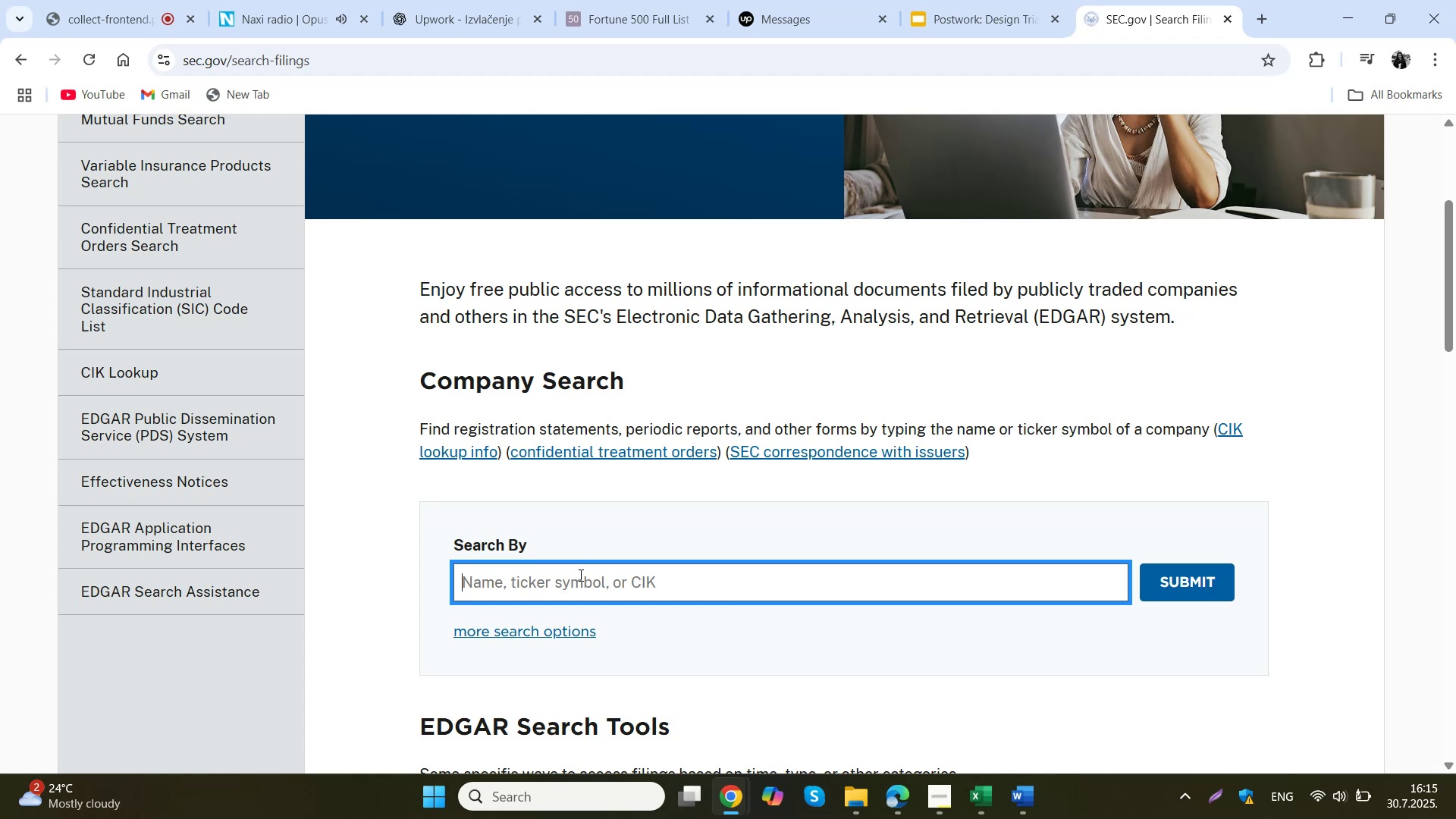 
key(Control+V)
 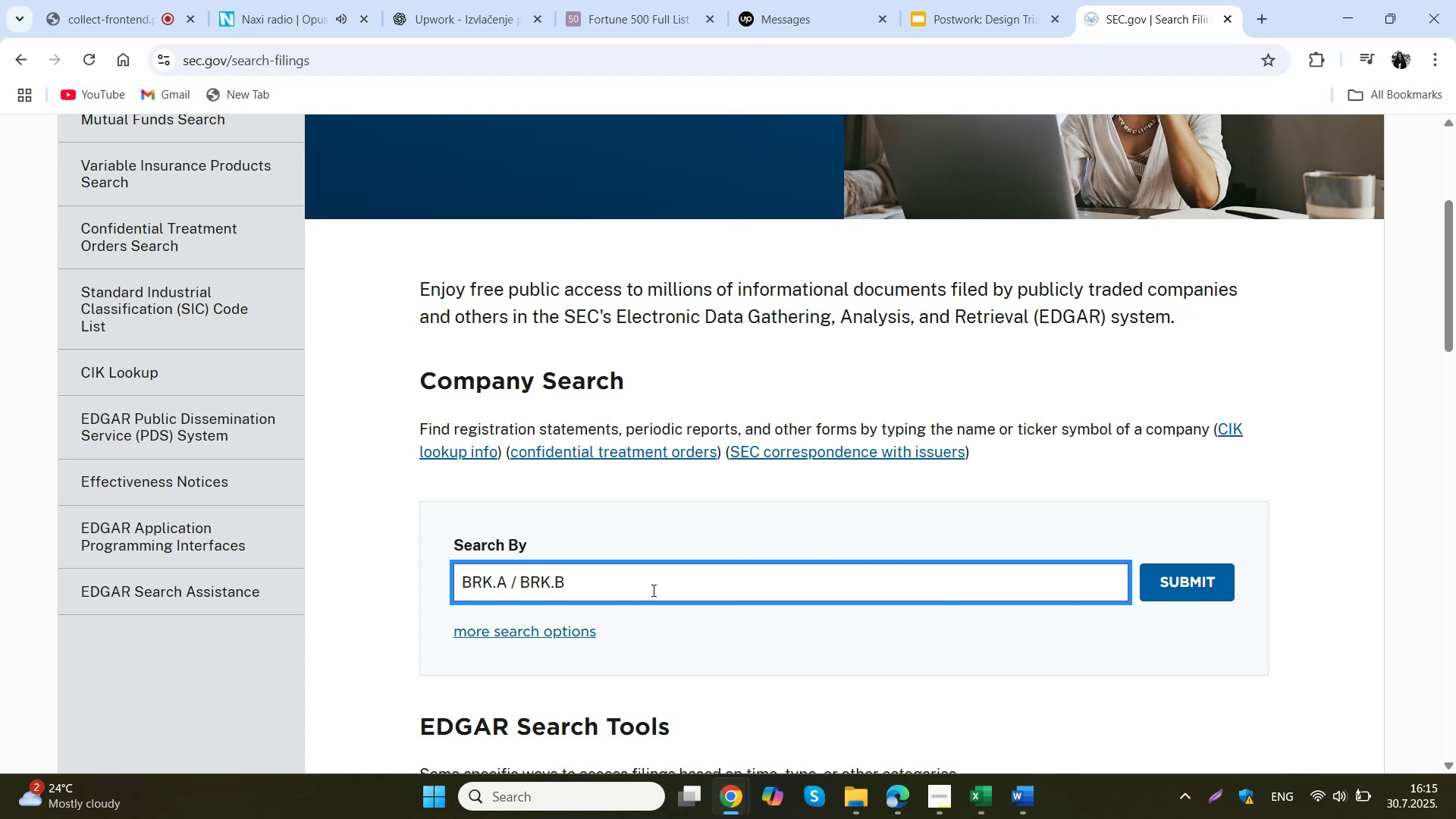 
key(Backspace)
key(Backspace)
key(Backspace)
key(Backspace)
key(Backspace)
key(Backspace)
key(Backspace)
key(Backspace)
type(brk)
 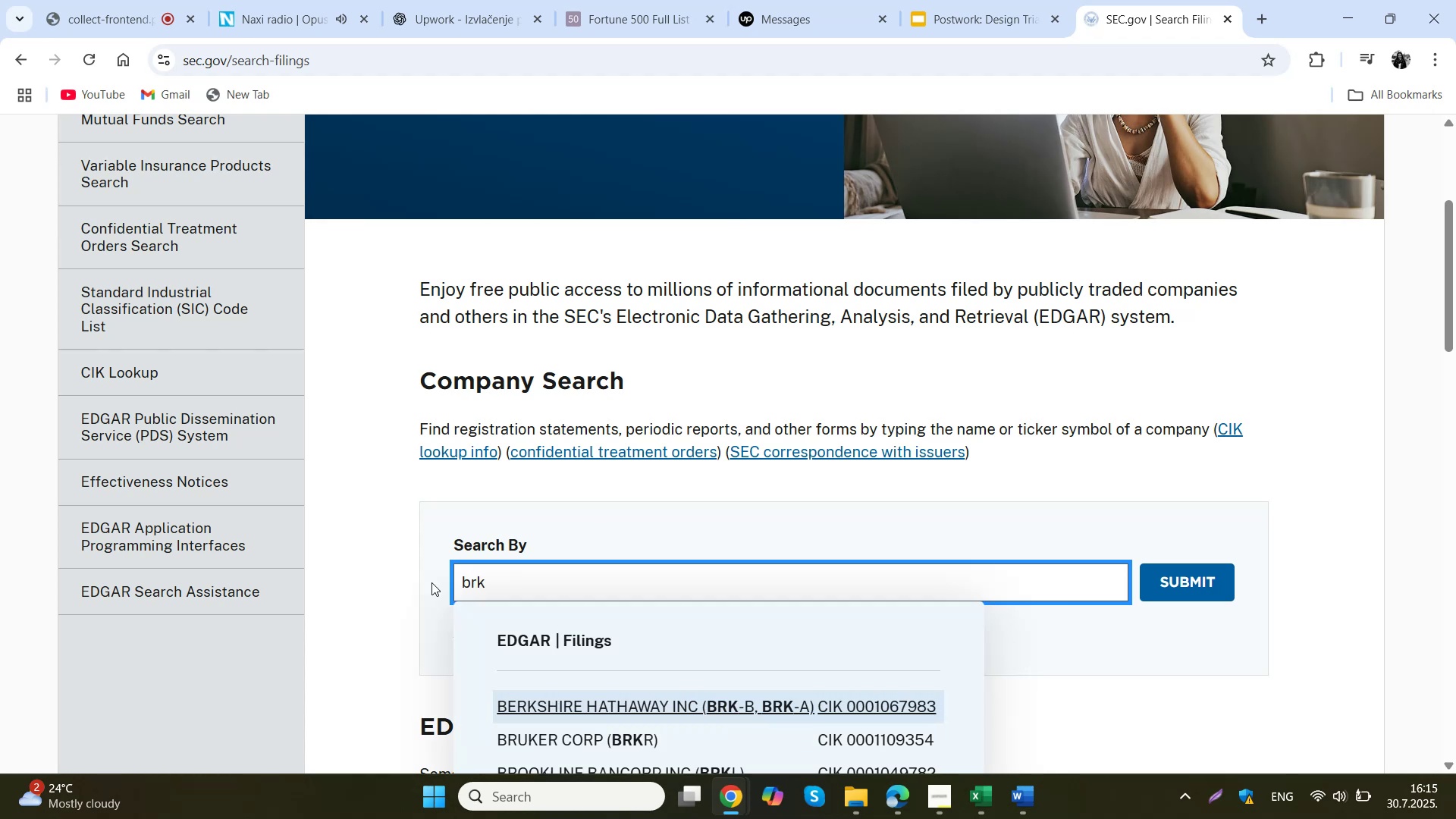 
left_click_drag(start_coordinate=[526, 586], to_coordinate=[427, 586])
 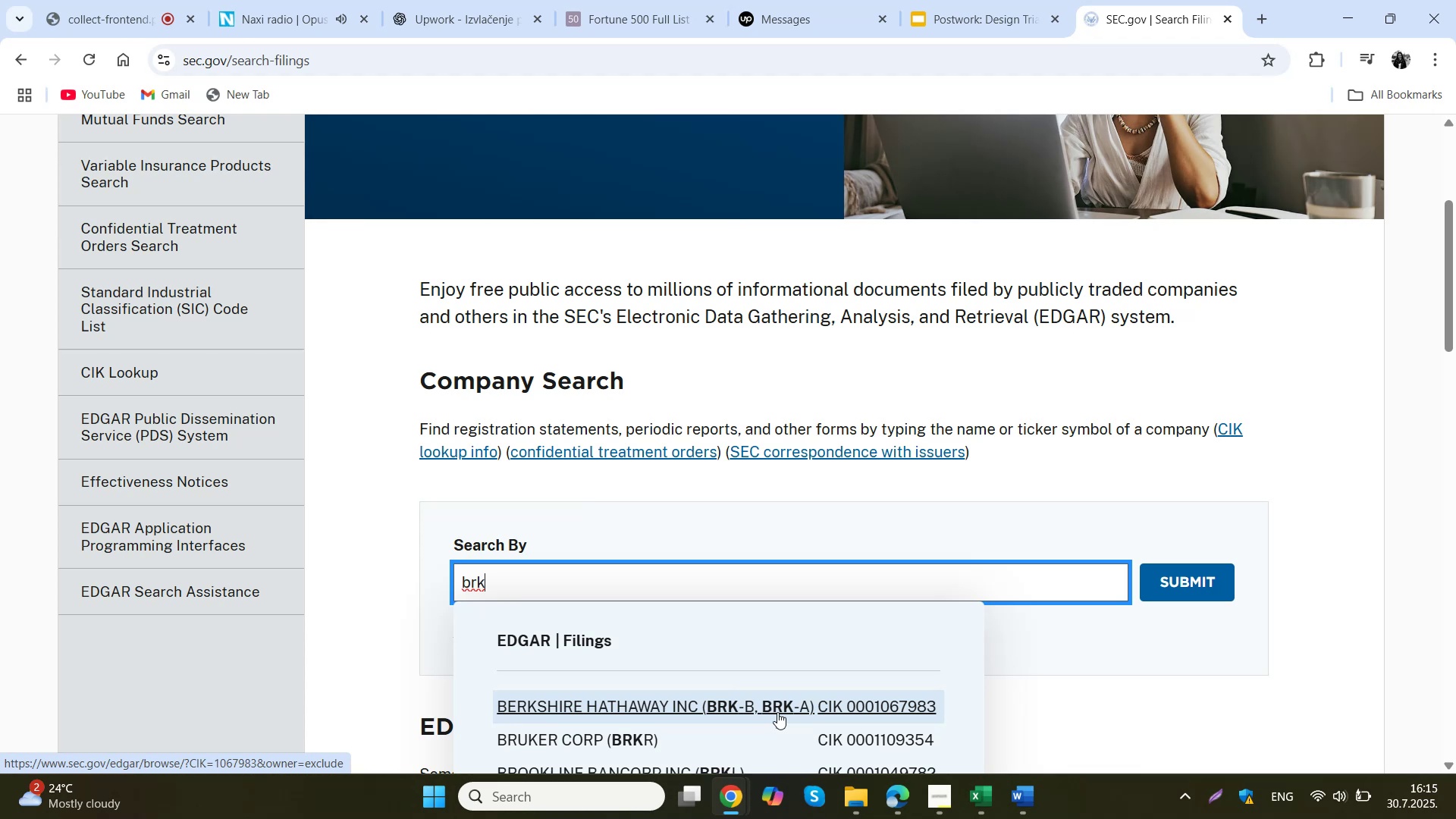 
wait(8.55)
 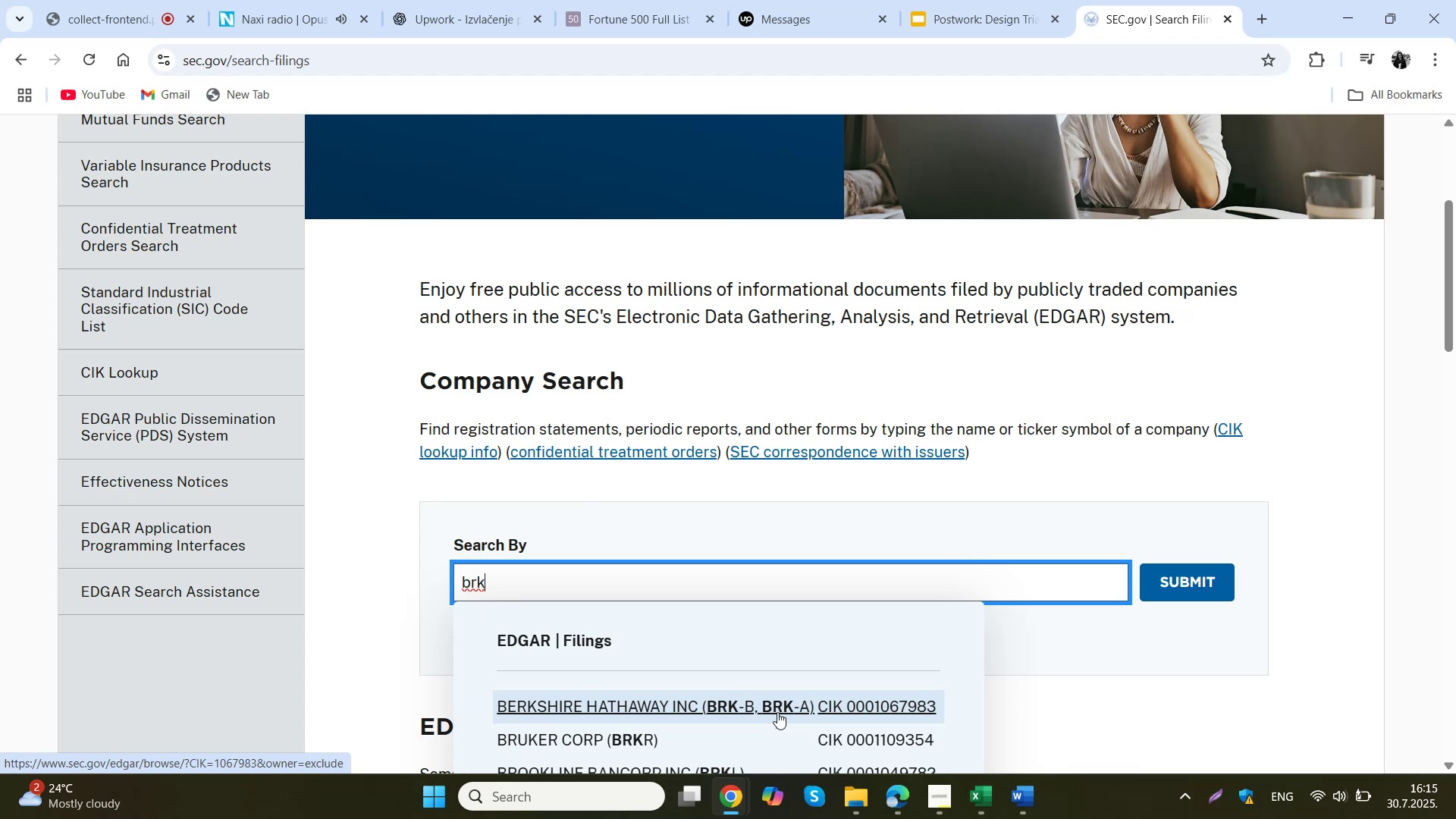 
left_click([734, 706])
 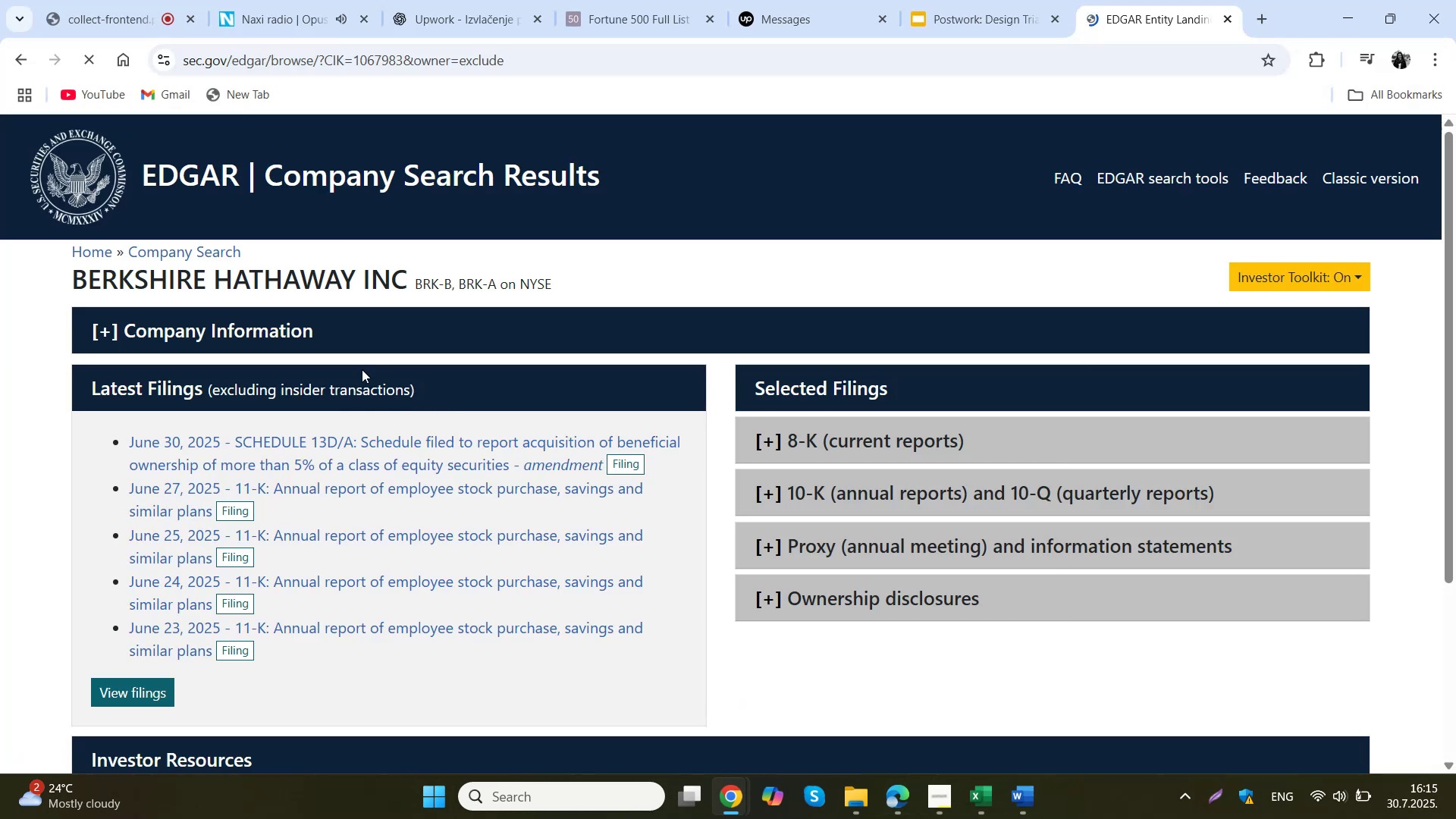 
left_click_drag(start_coordinate=[83, 278], to_coordinate=[379, 275])
 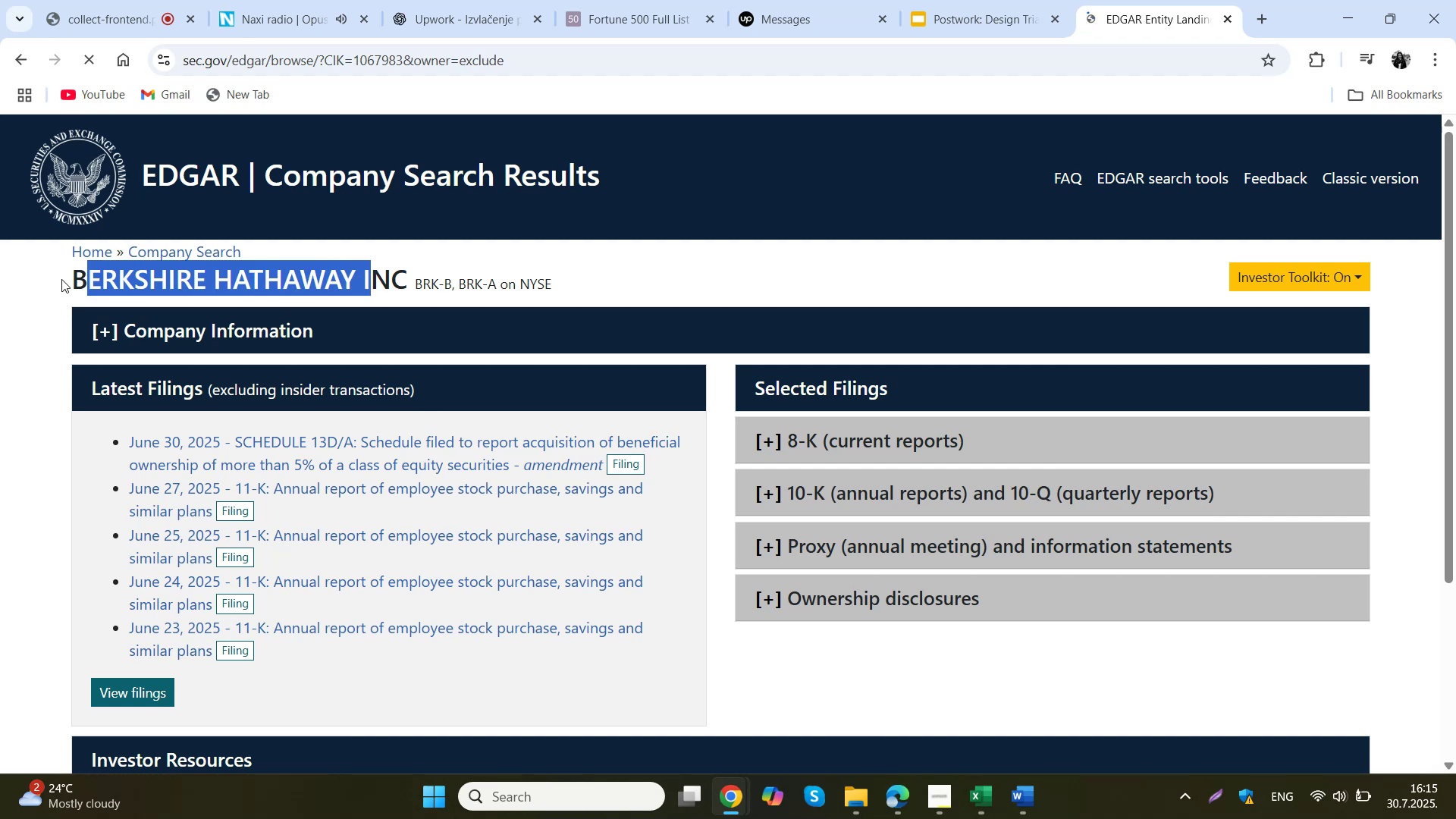 
left_click_drag(start_coordinate=[75, 277], to_coordinate=[408, 293])
 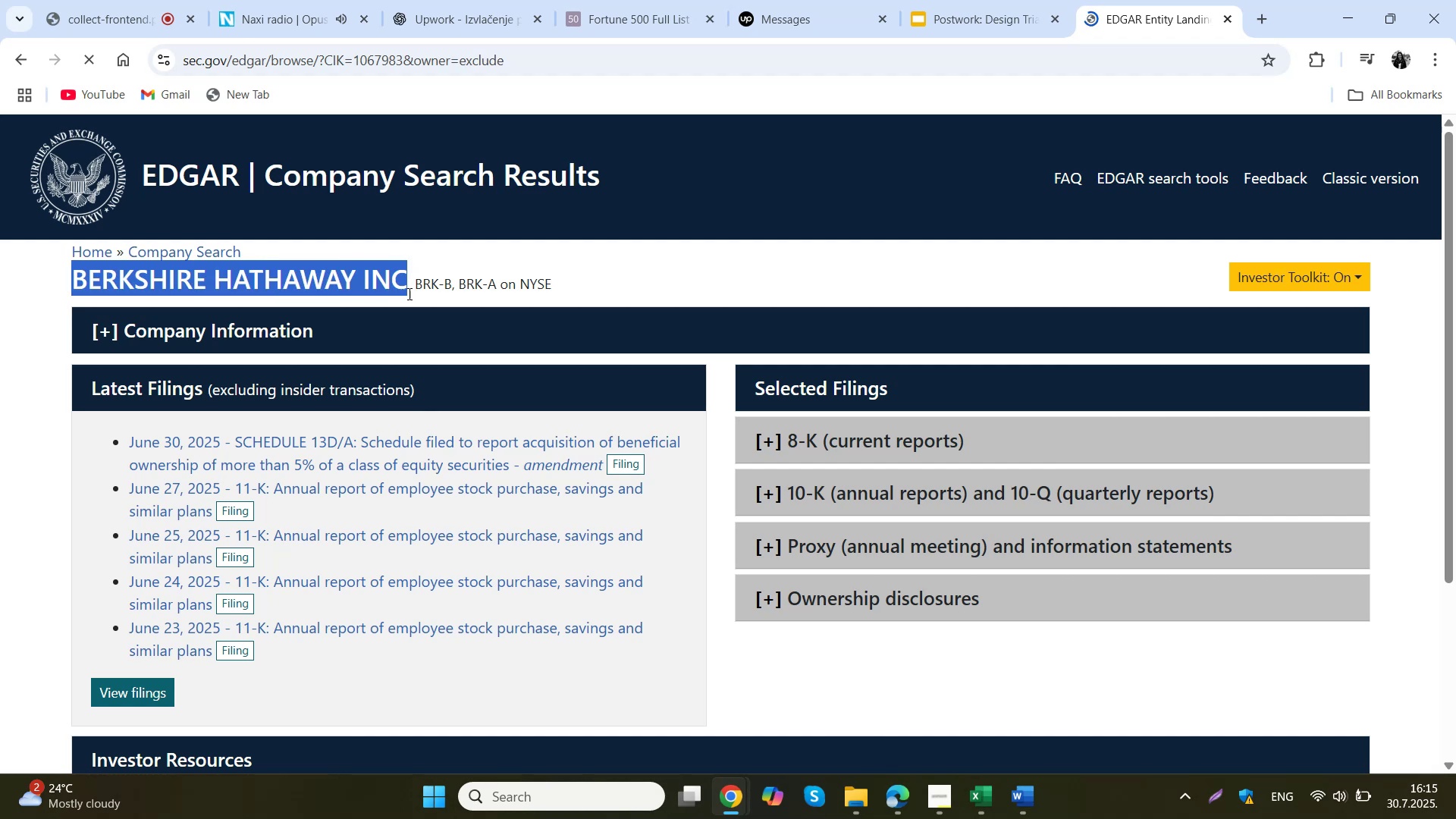 
key(Control+C)
 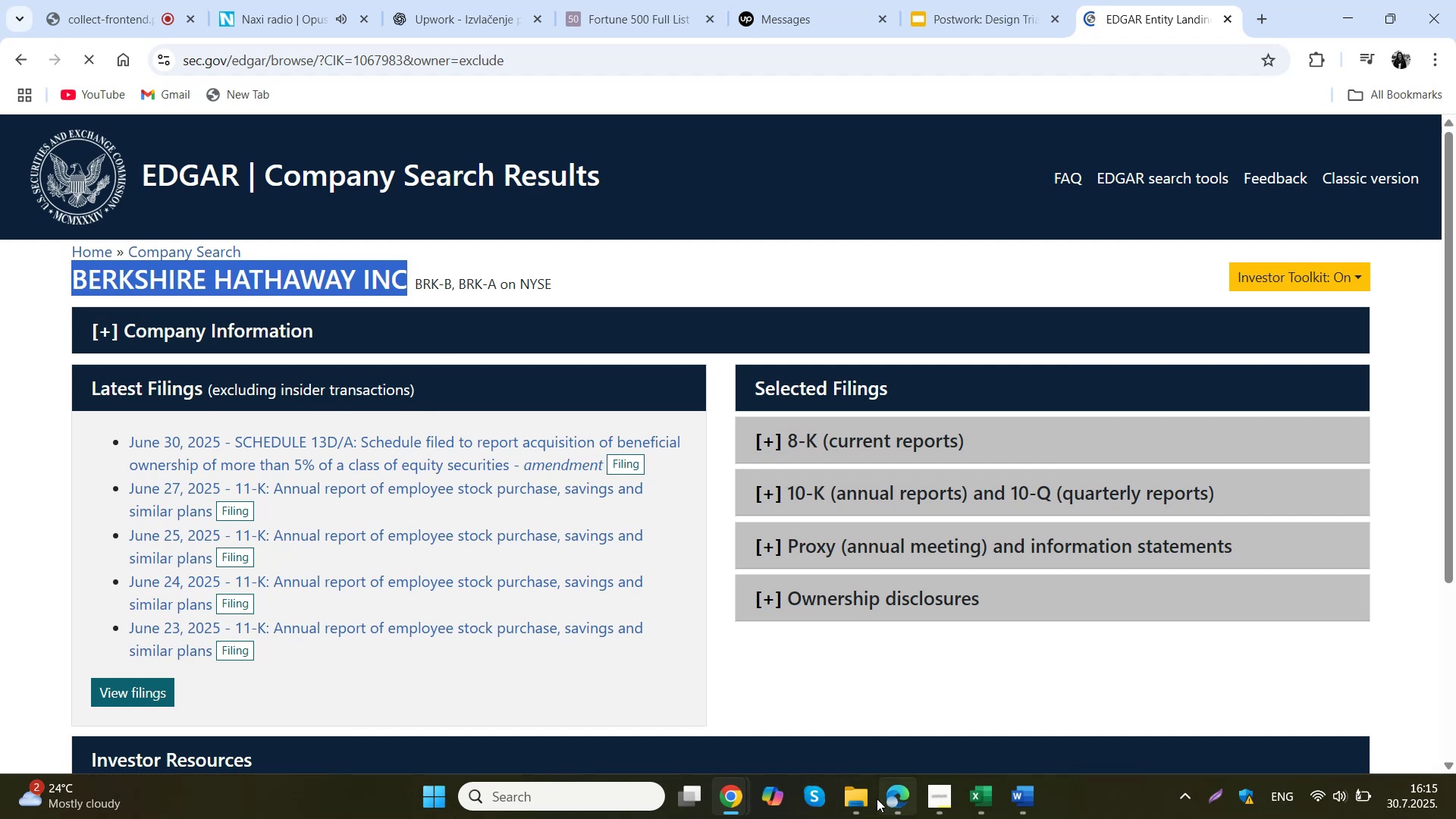 
left_click([867, 801])
 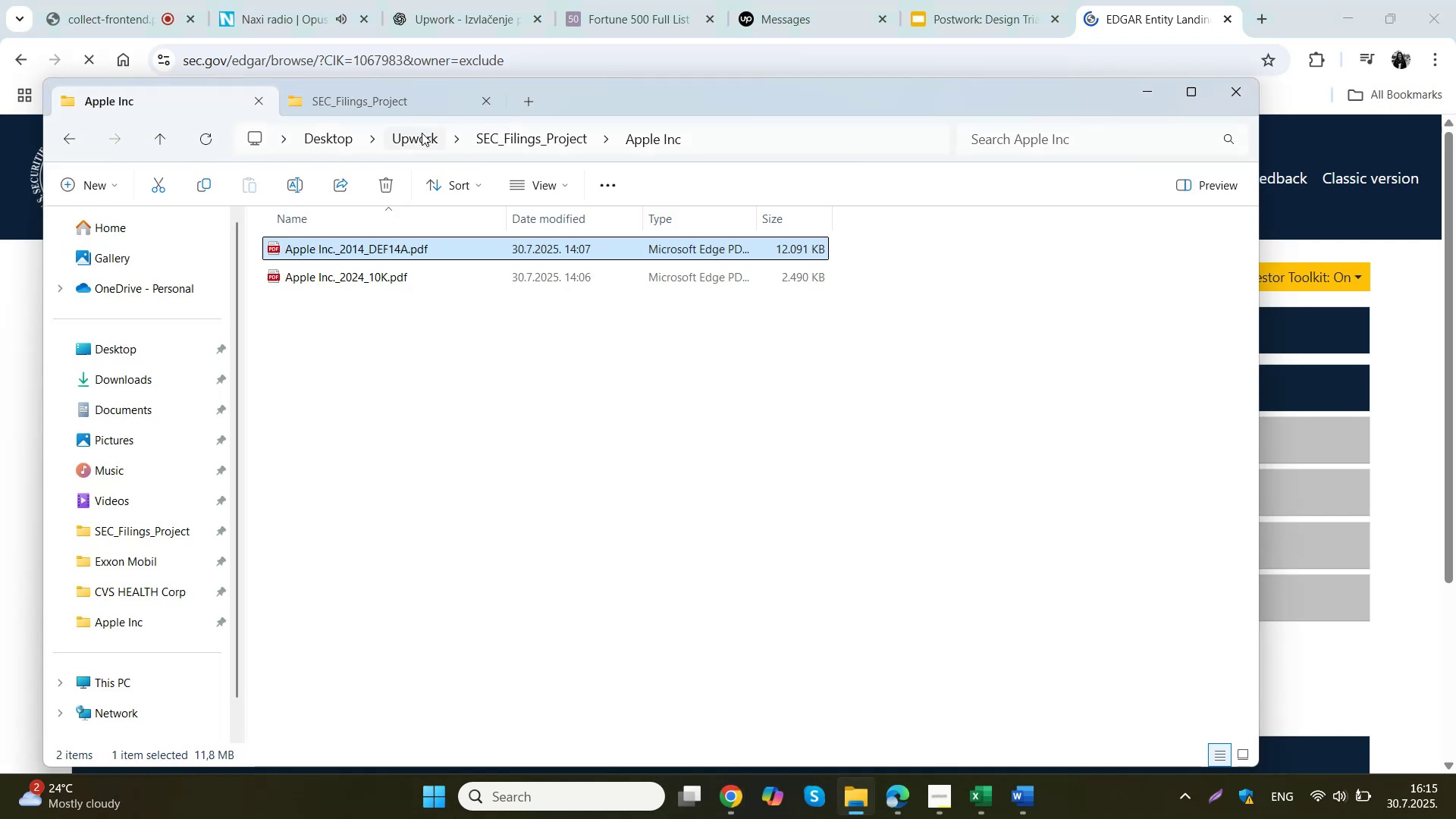 
left_click([509, 139])
 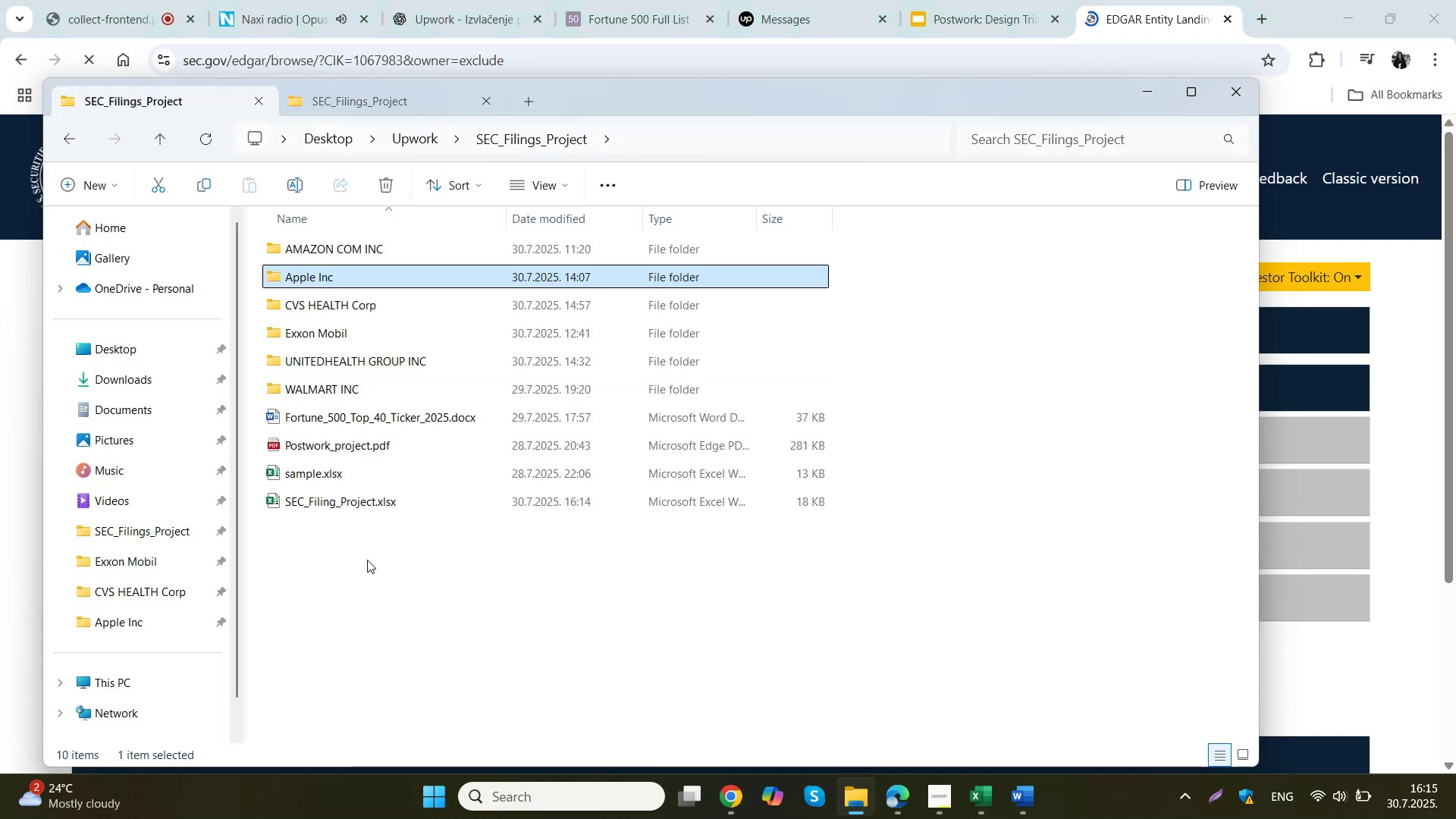 
right_click([367, 560])
 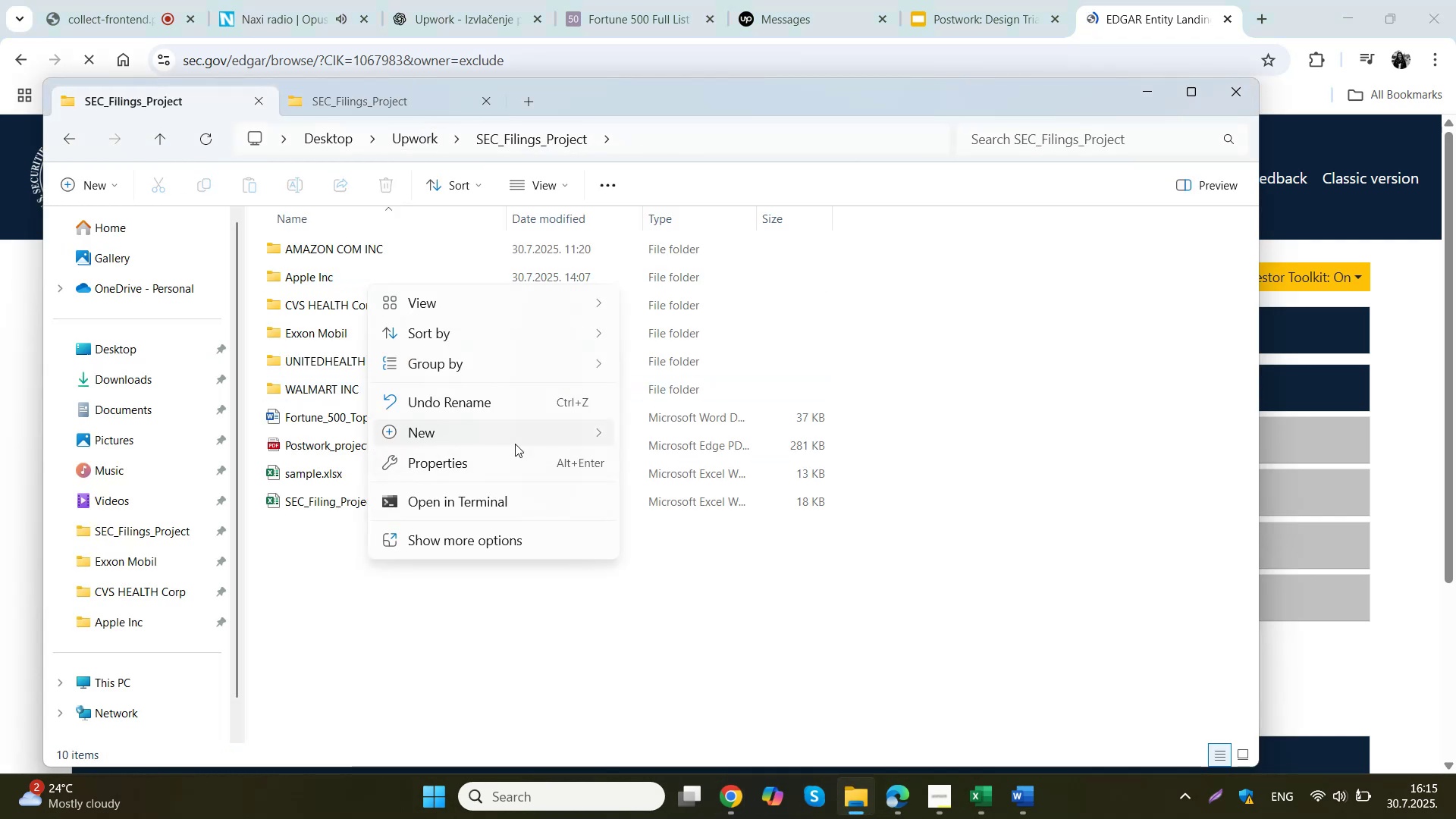 
left_click([520, 423])
 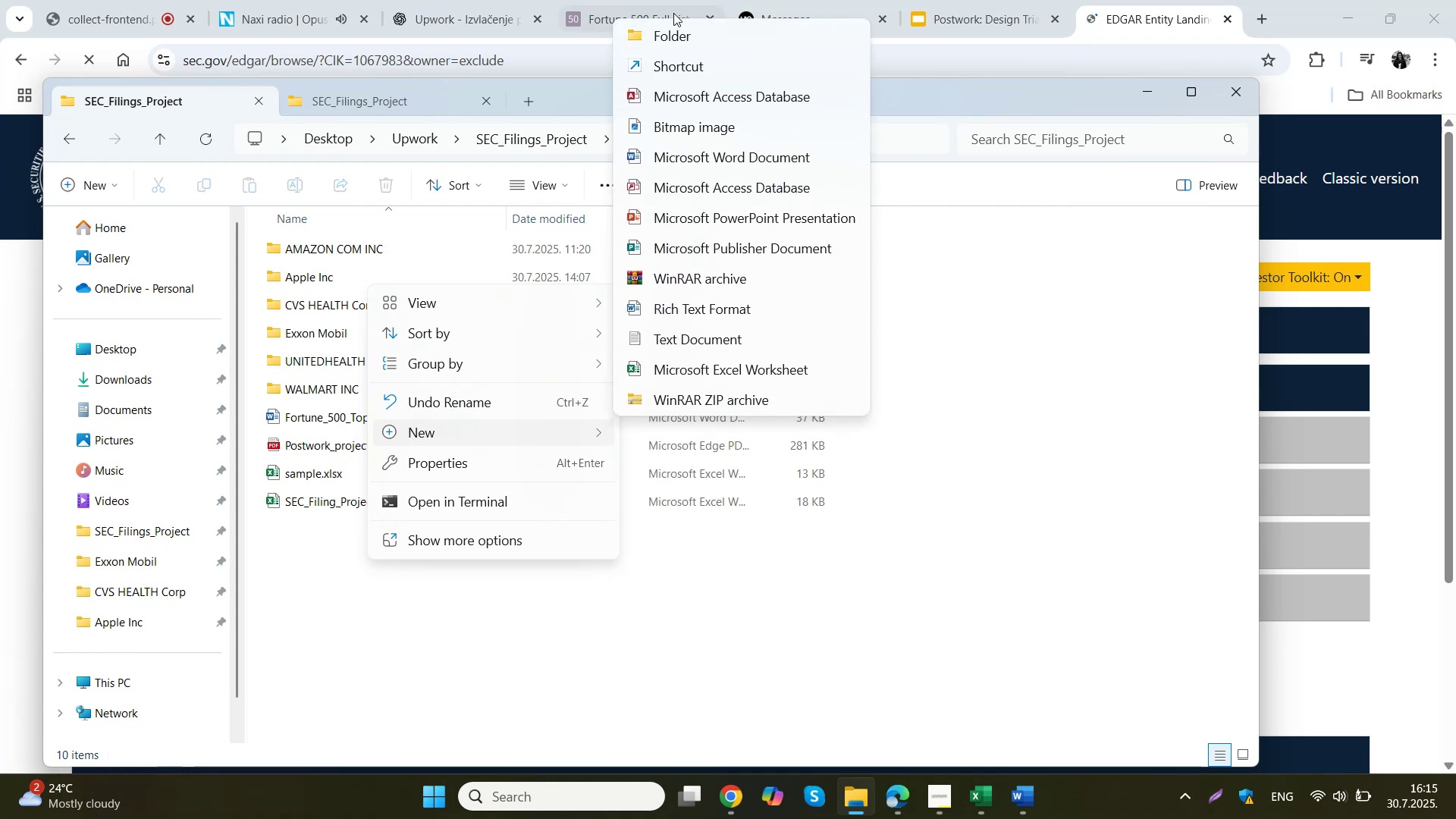 
left_click([678, 37])
 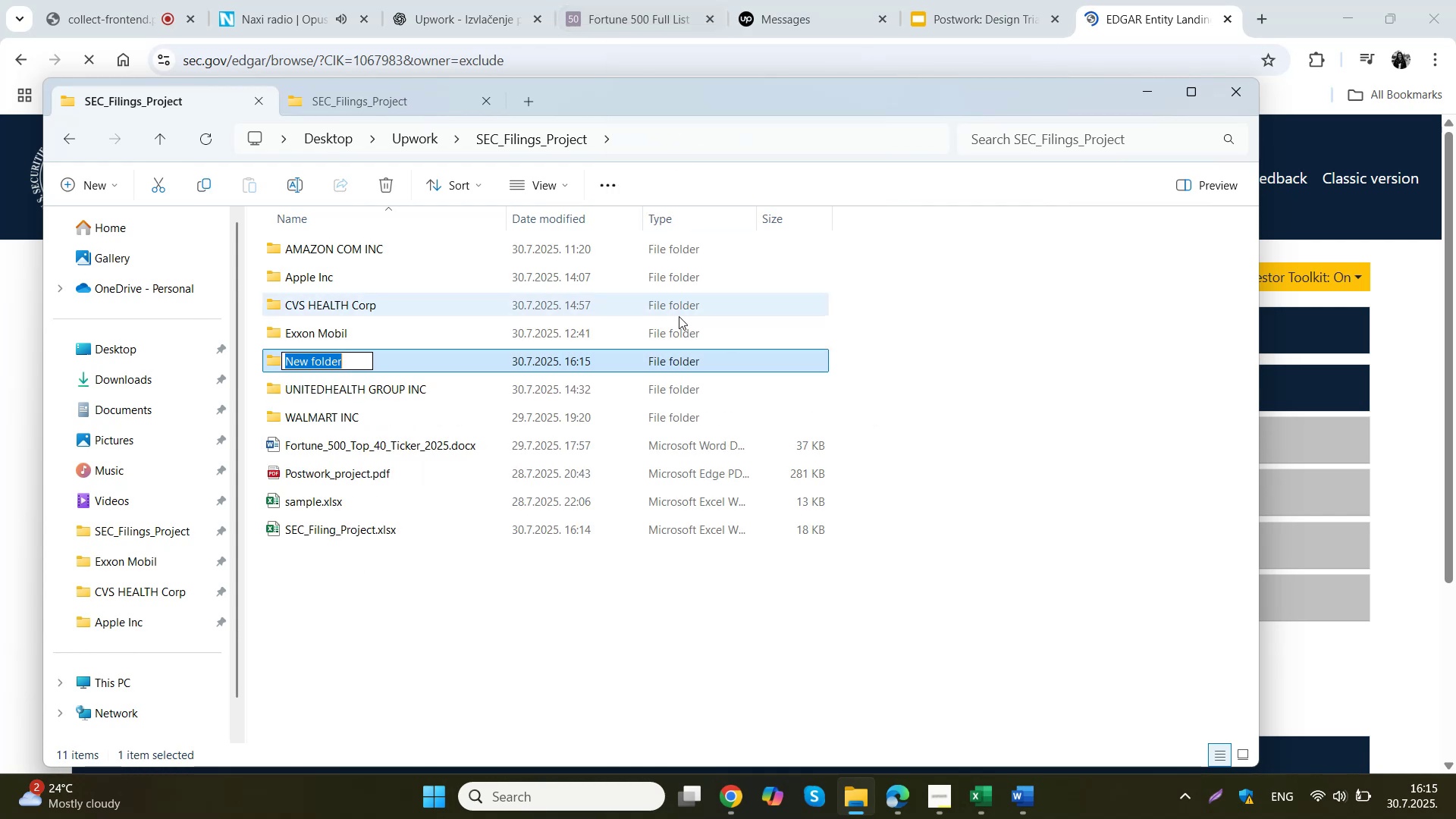 
key(Control+V)
 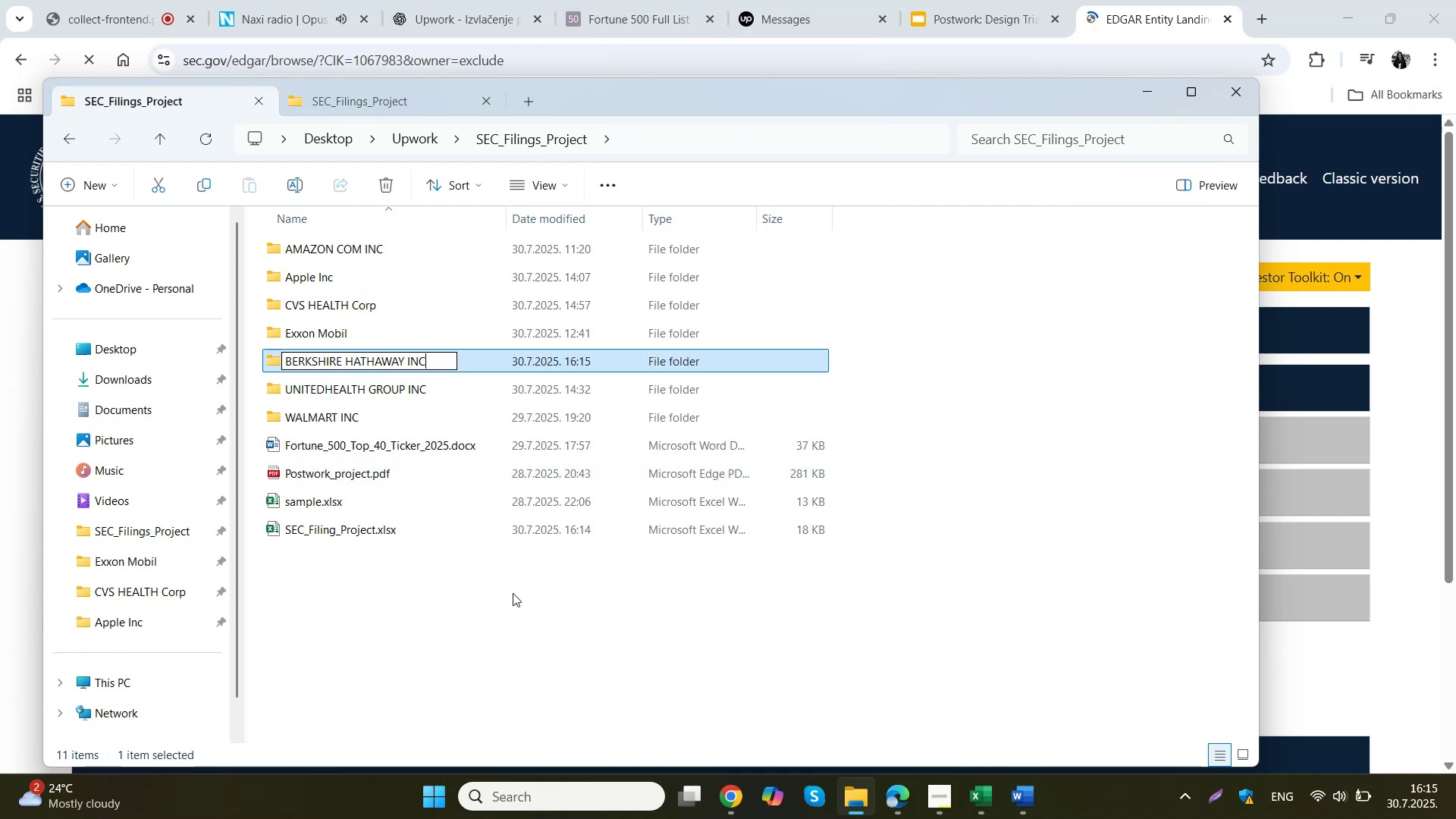 
left_click([513, 595])
 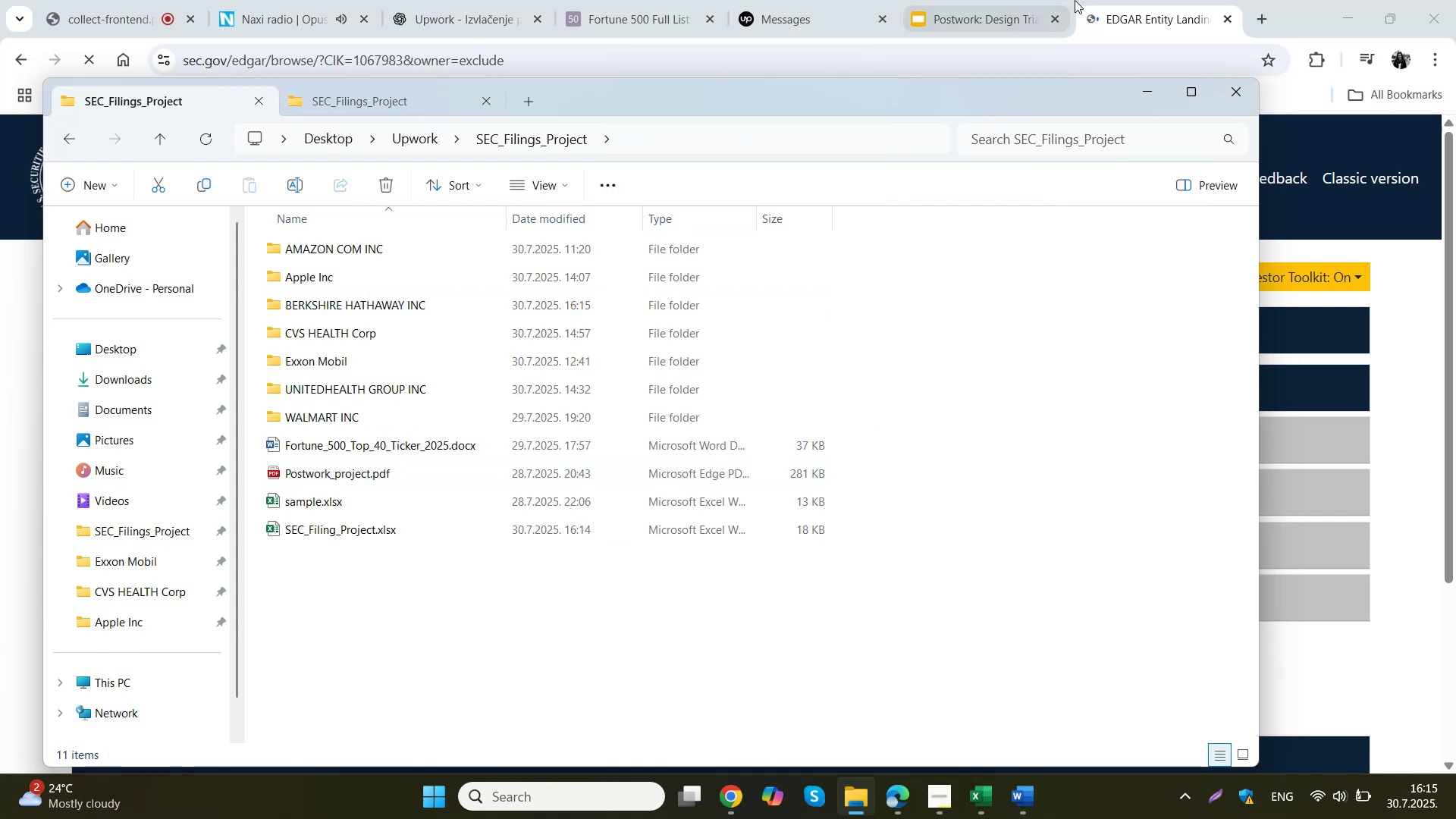 
left_click([1124, 0])
 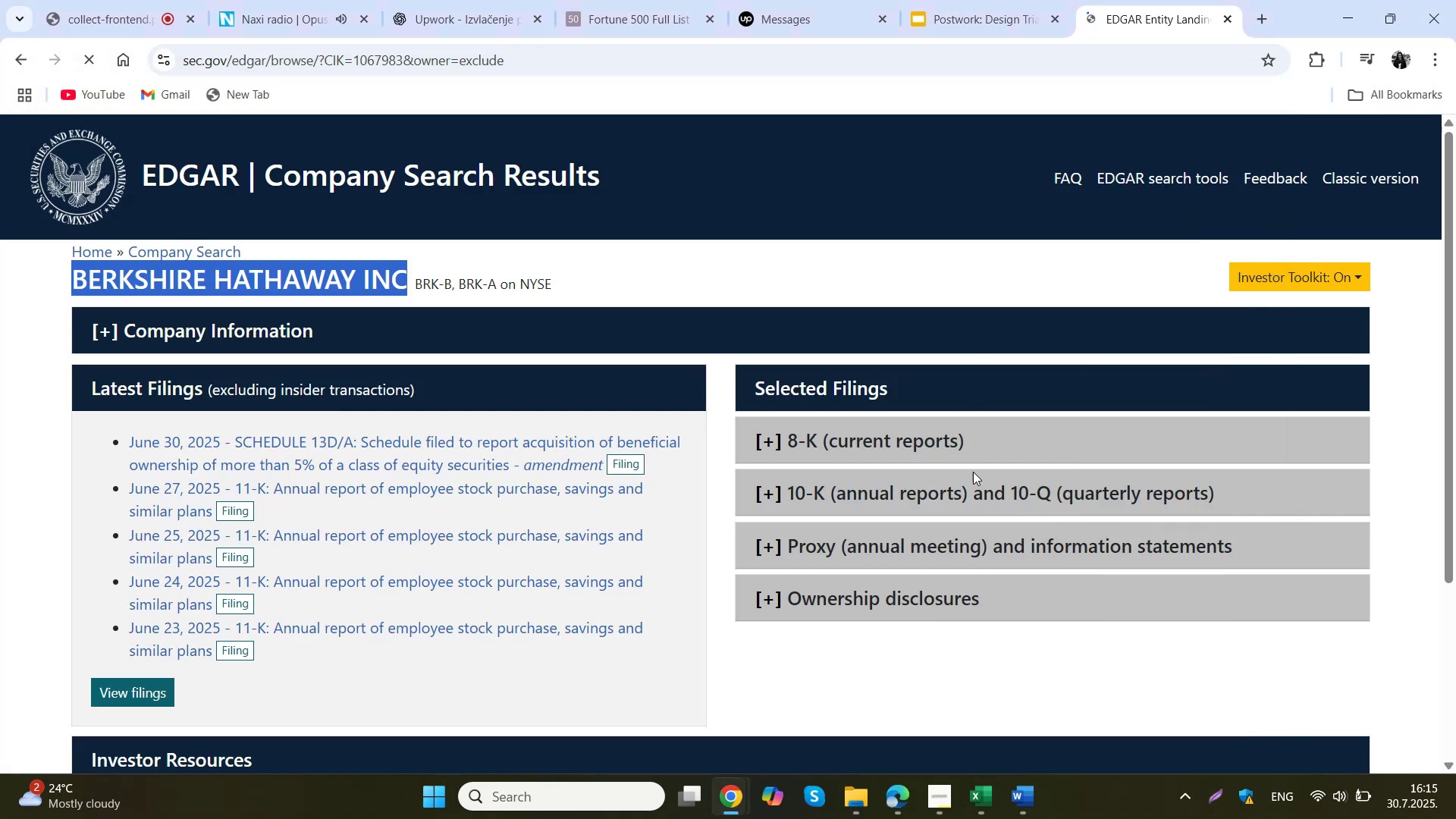 
left_click([980, 496])
 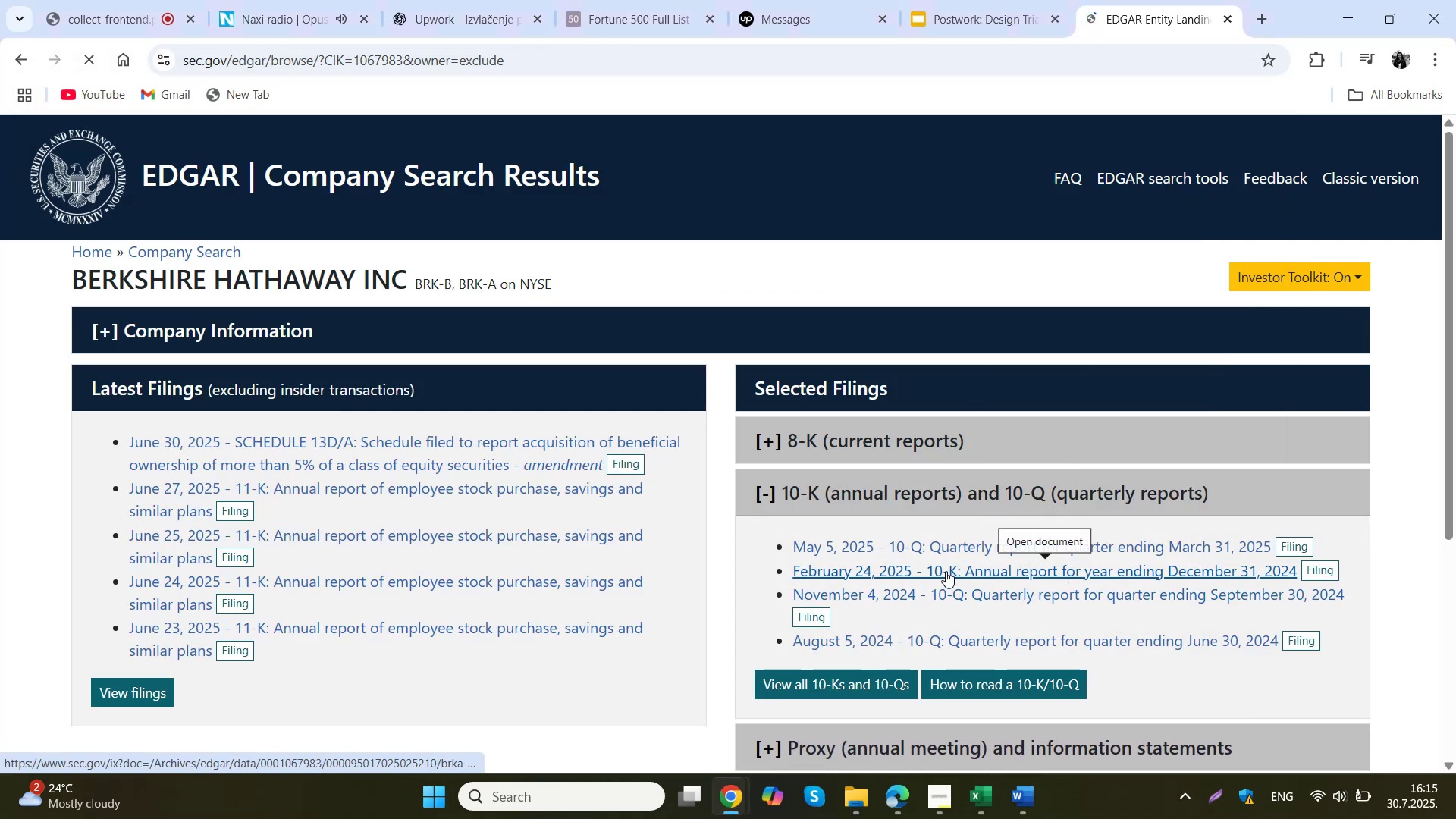 
left_click([946, 573])
 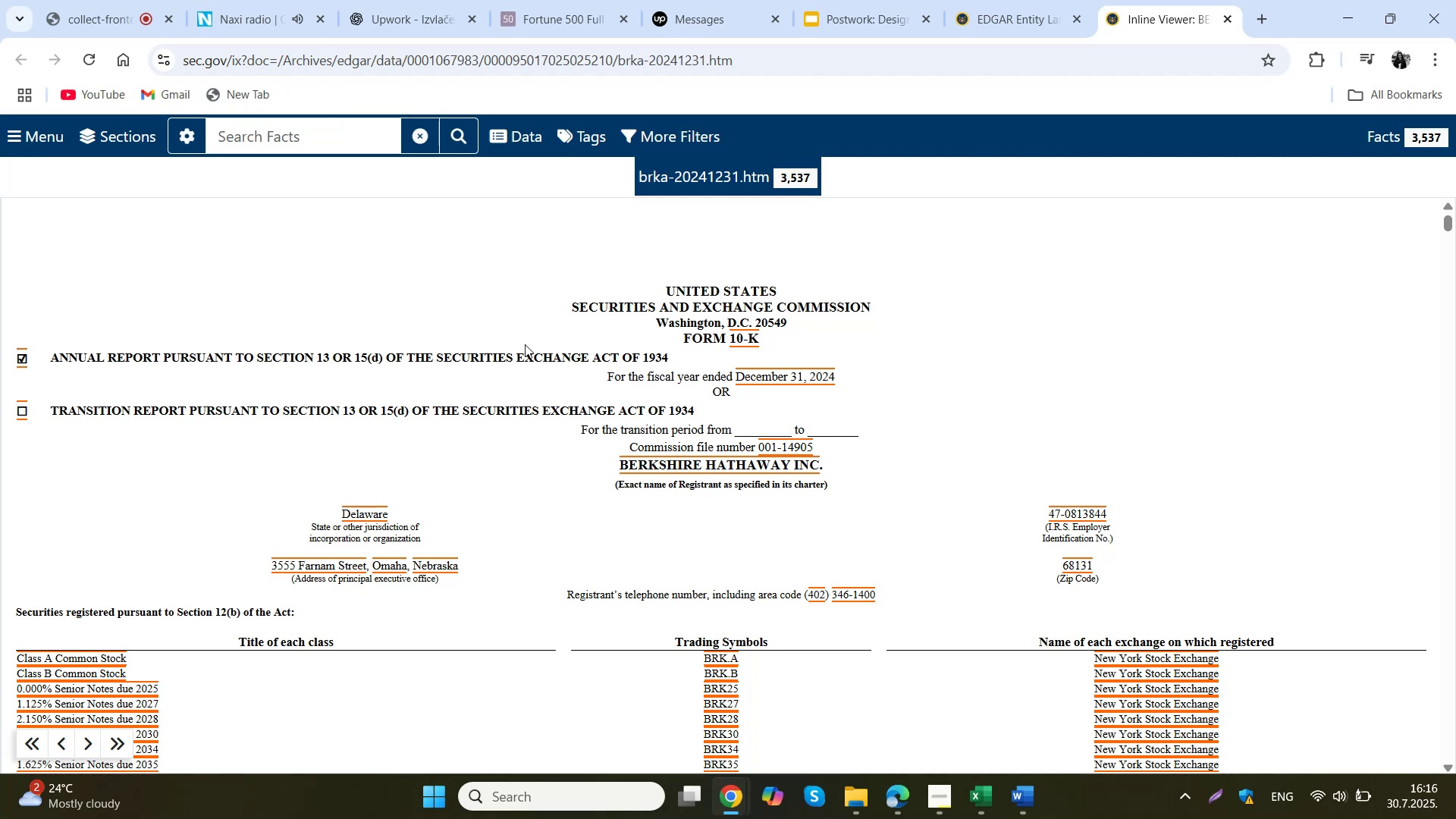 
wait(33.03)
 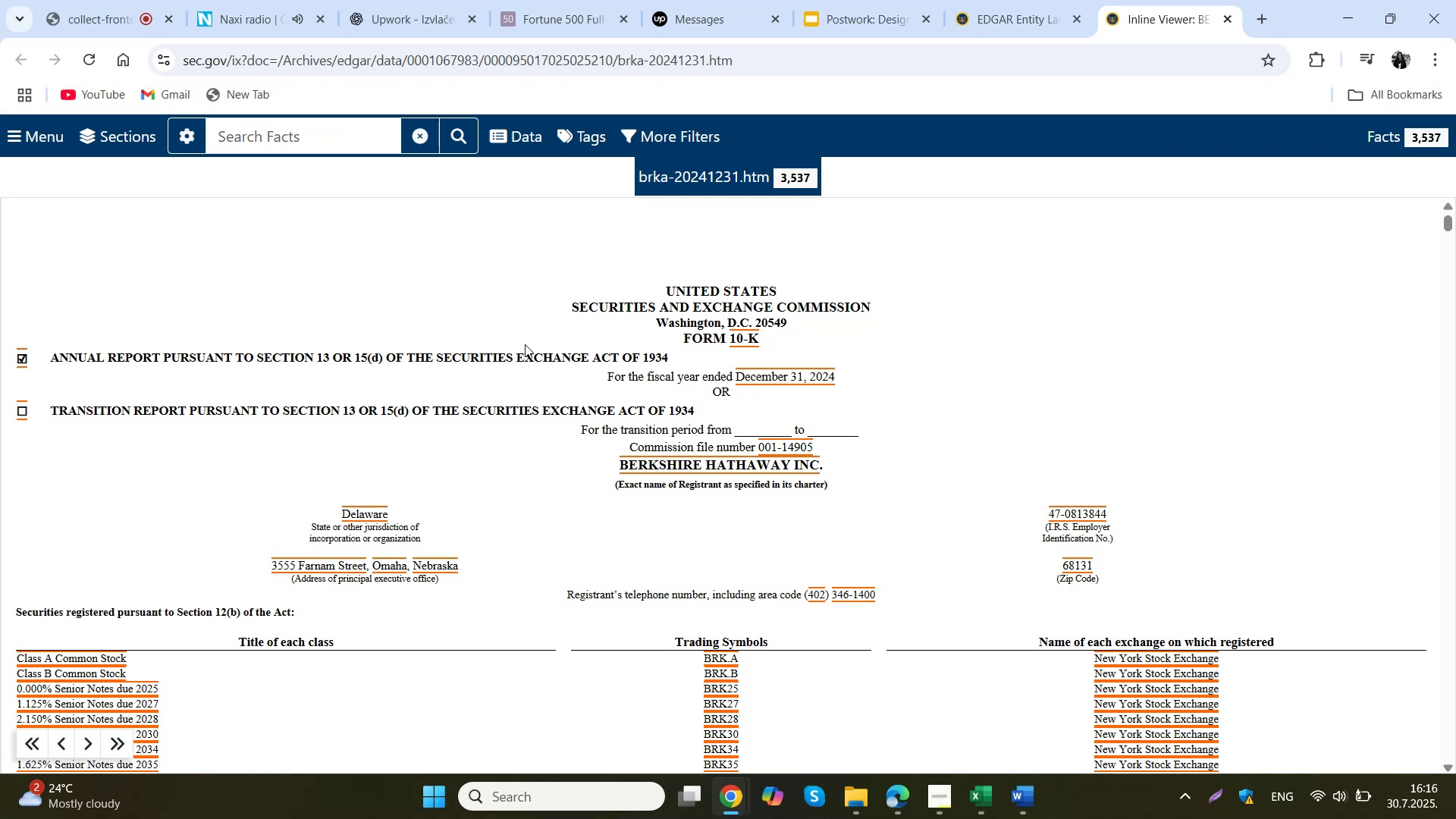 
right_click([366, 311])
 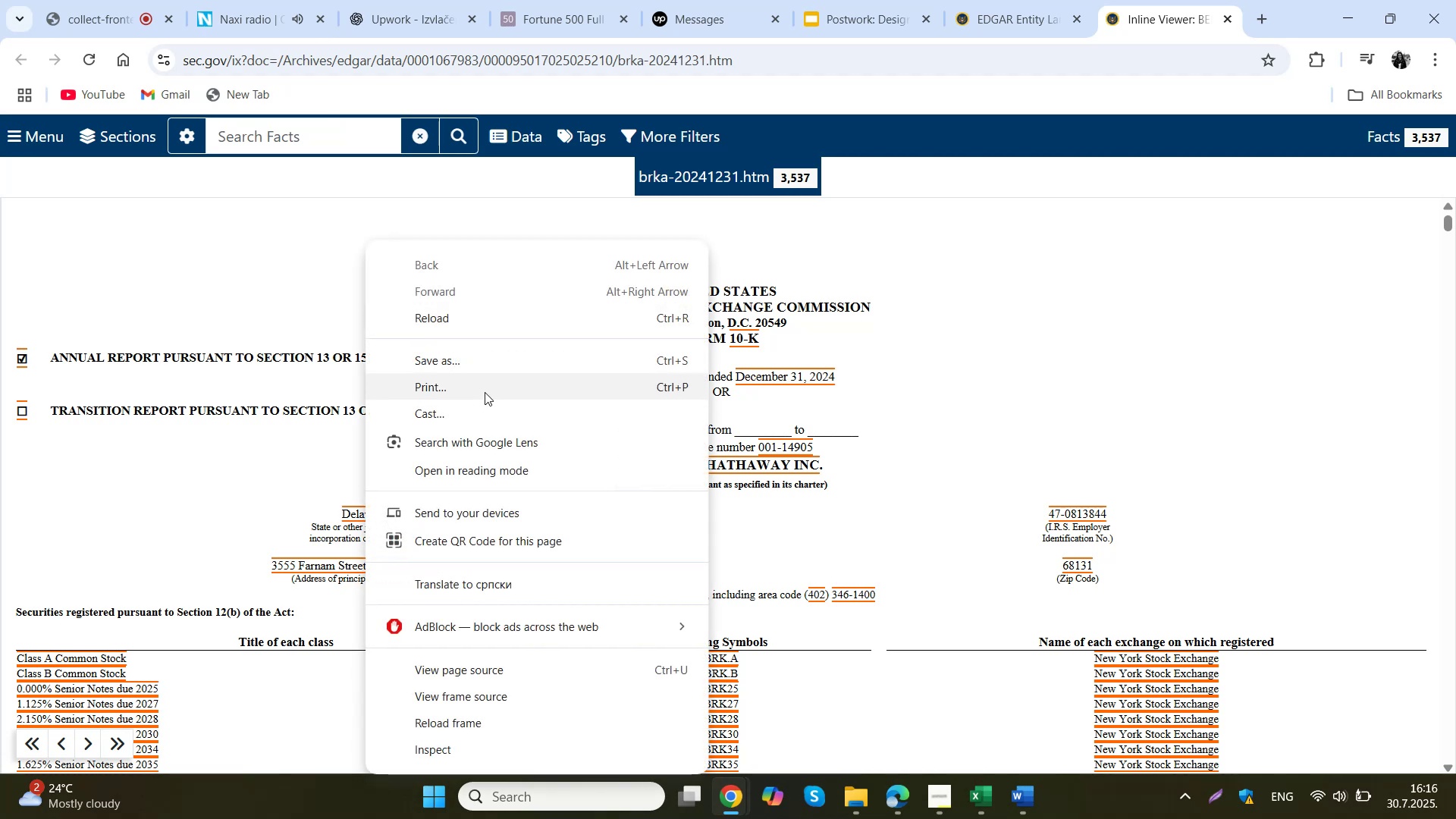 
left_click([485, 392])
 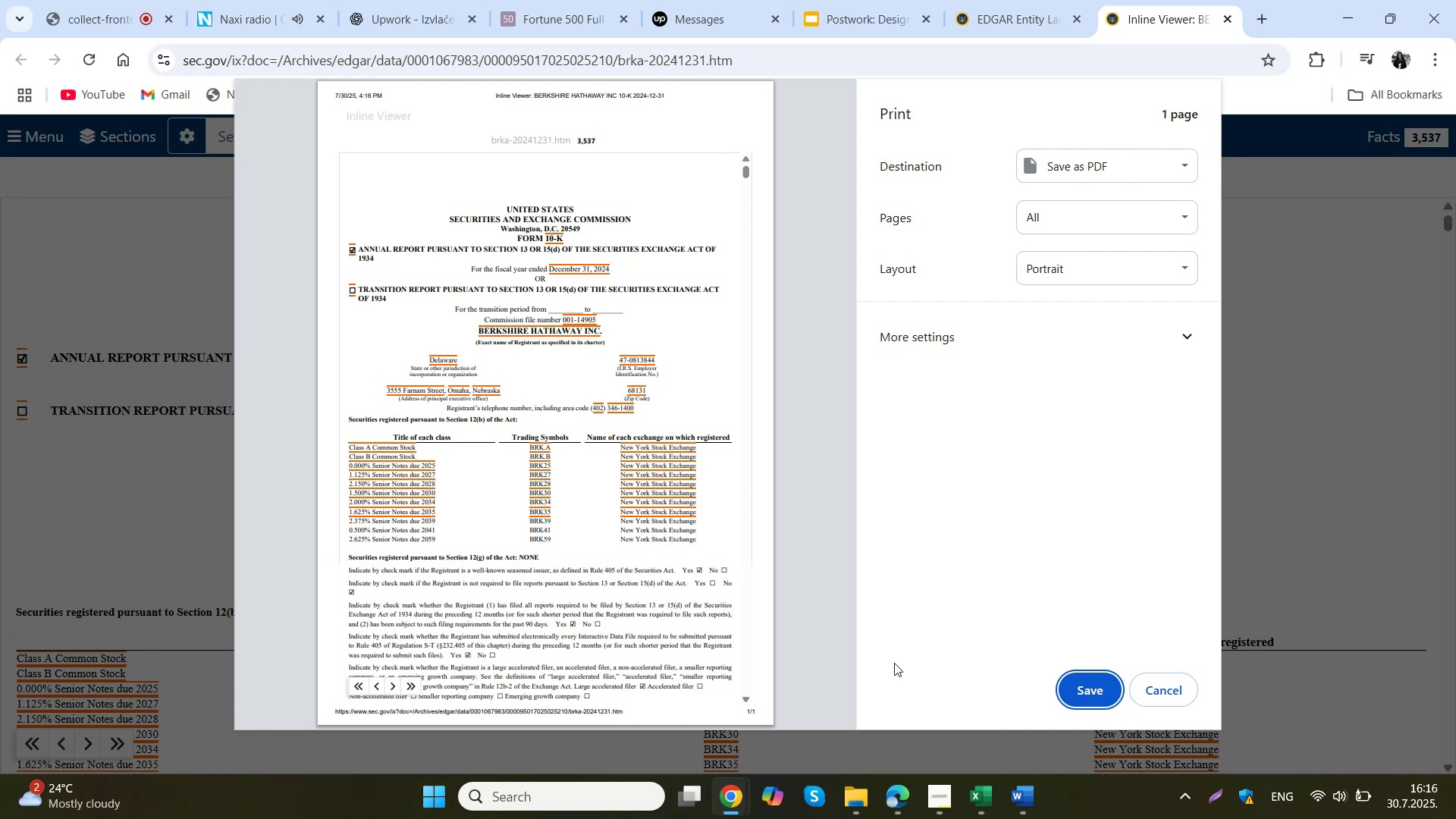 
wait(21.18)
 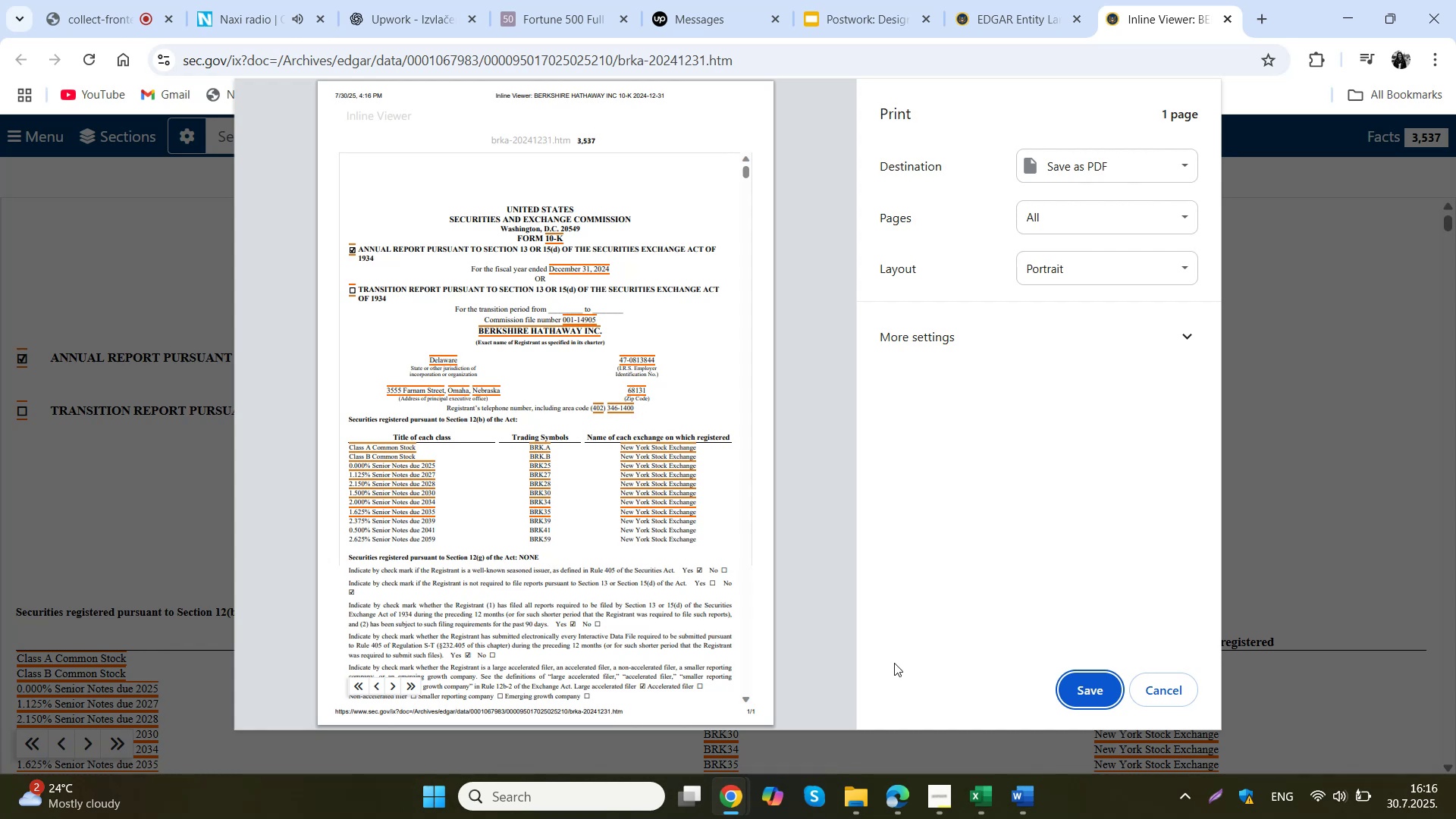 
left_click([1087, 683])
 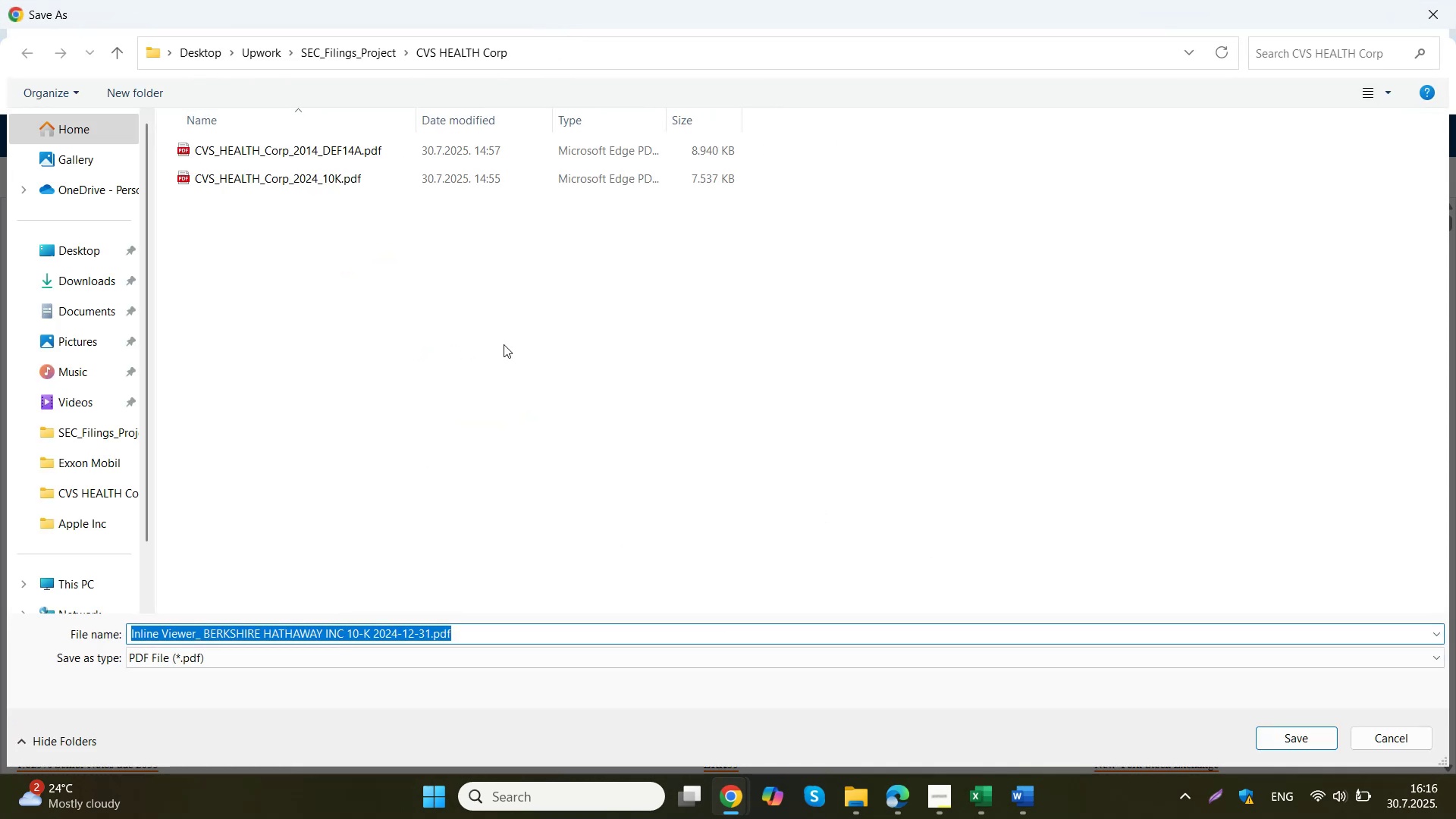 
left_click([351, 49])
 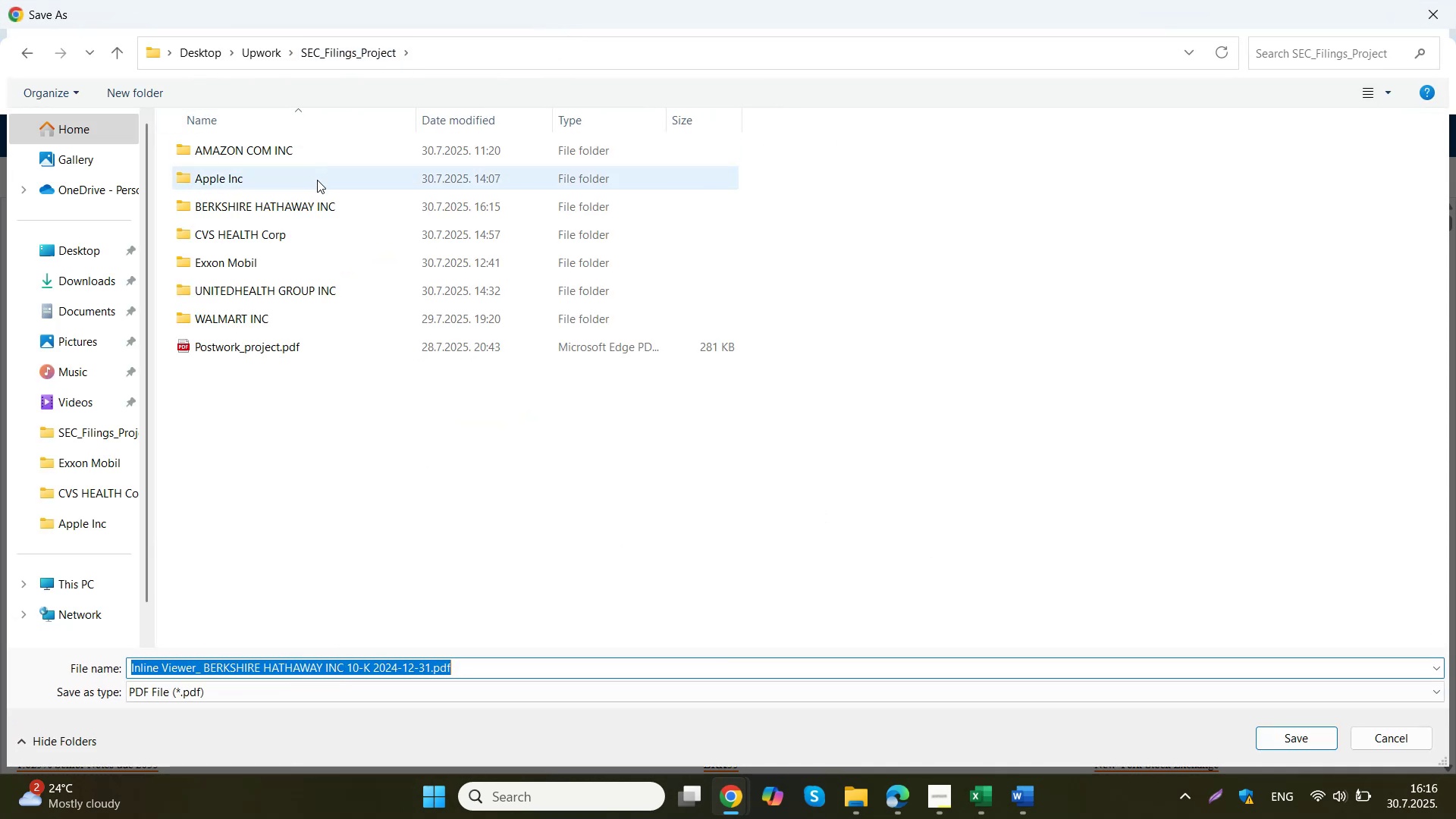 
double_click([310, 206])
 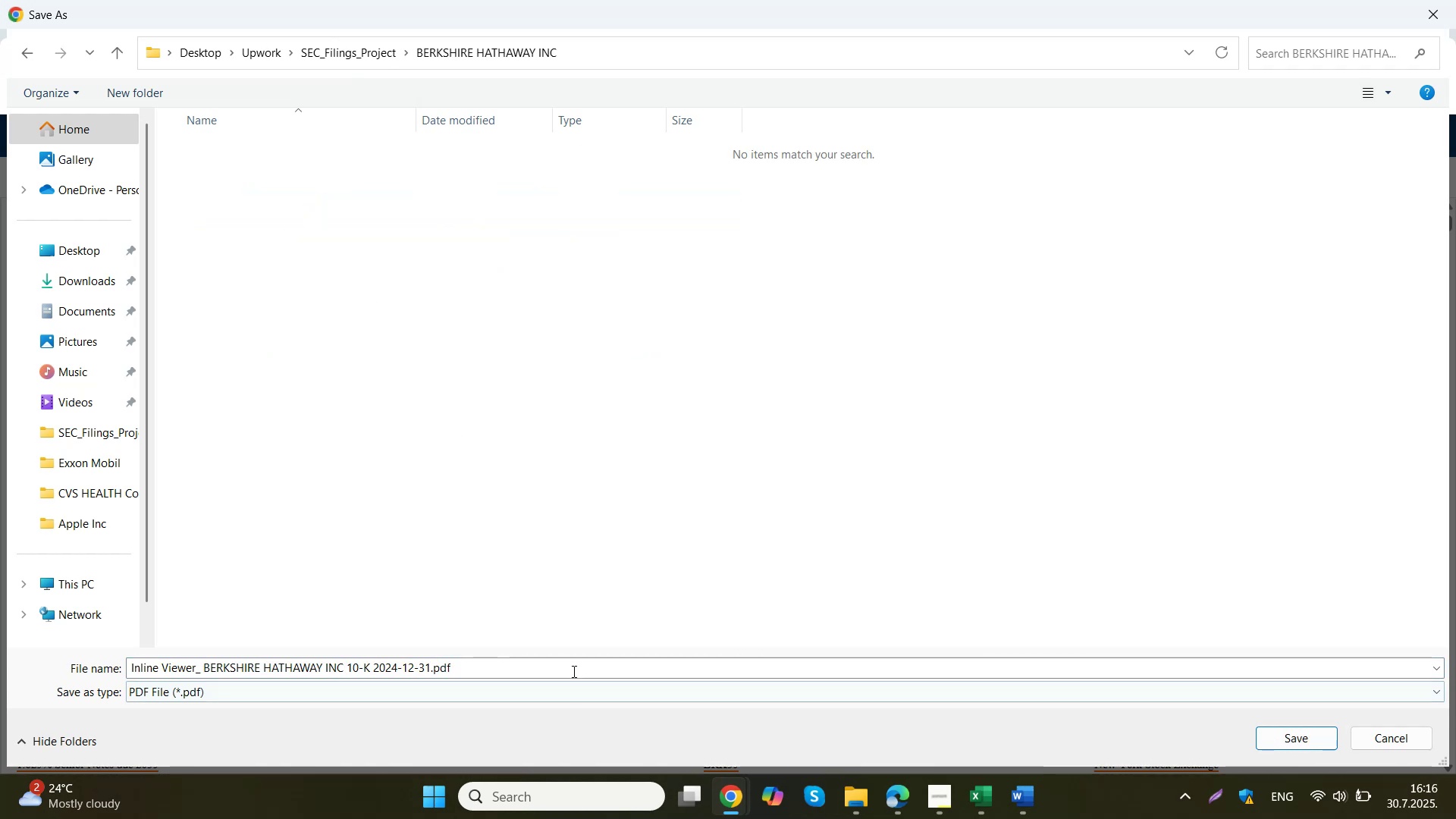 
left_click([573, 666])
 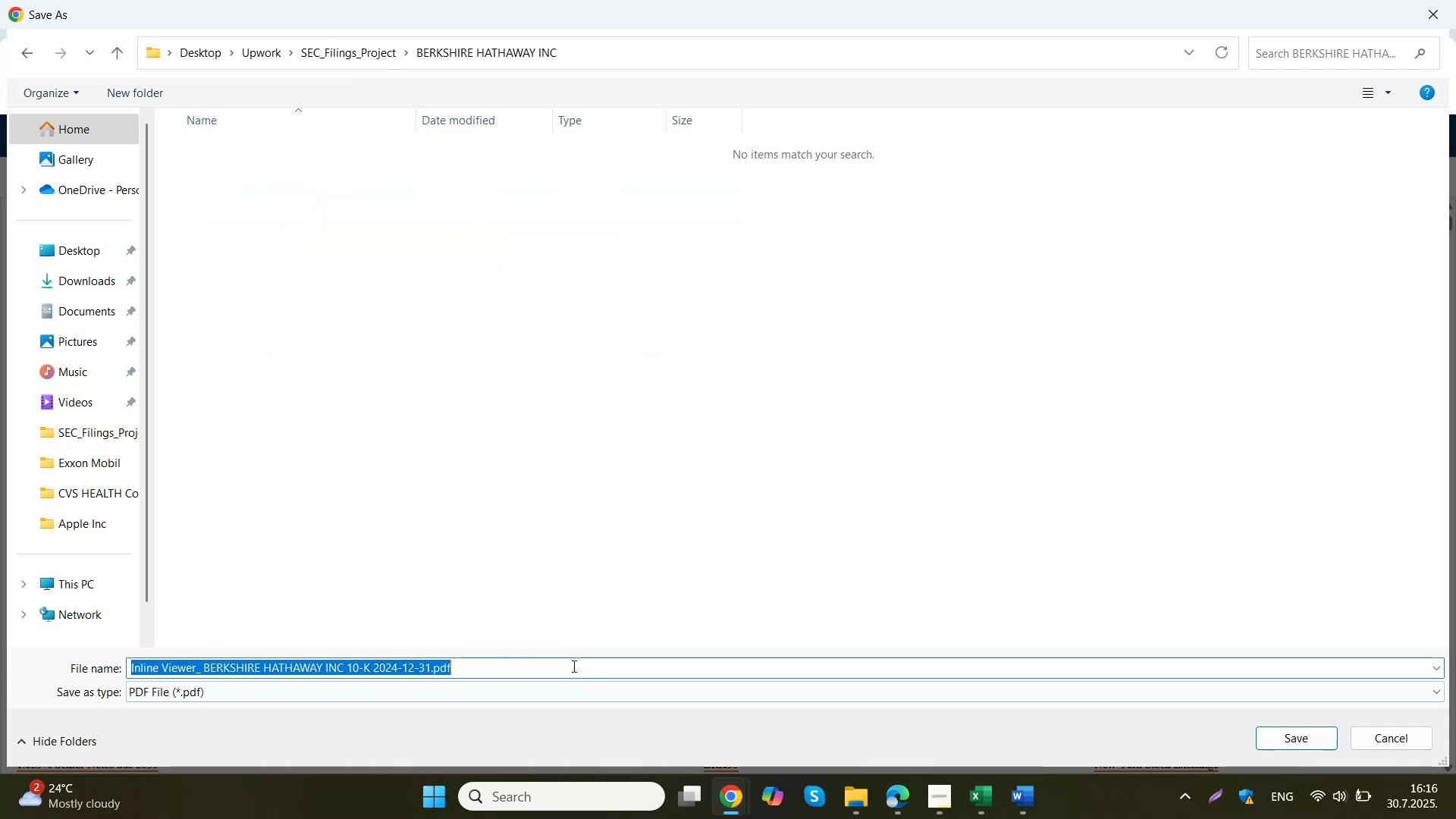 
key(Control+V)
 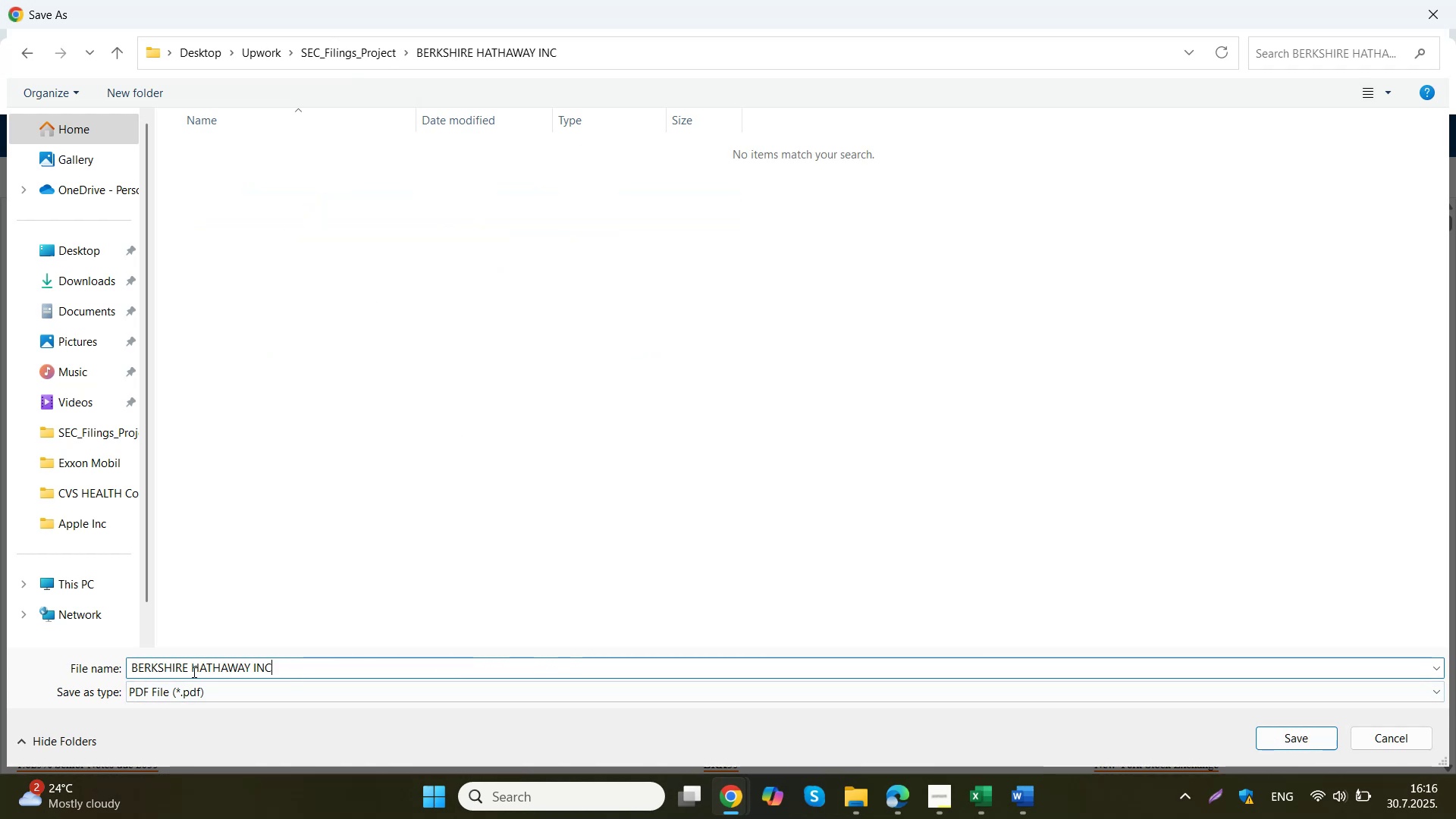 
left_click([193, 671])
 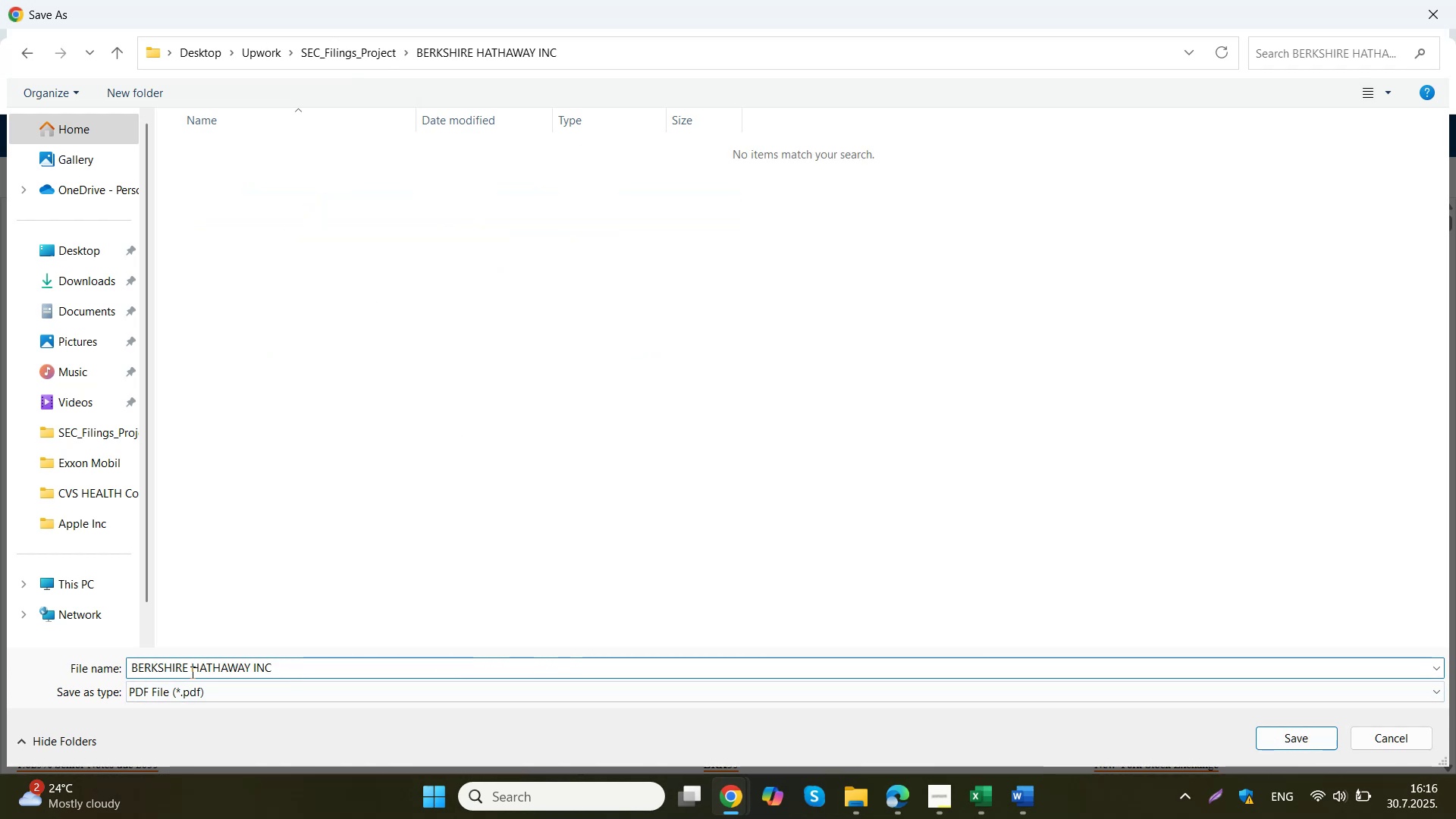 
key(Backspace)
 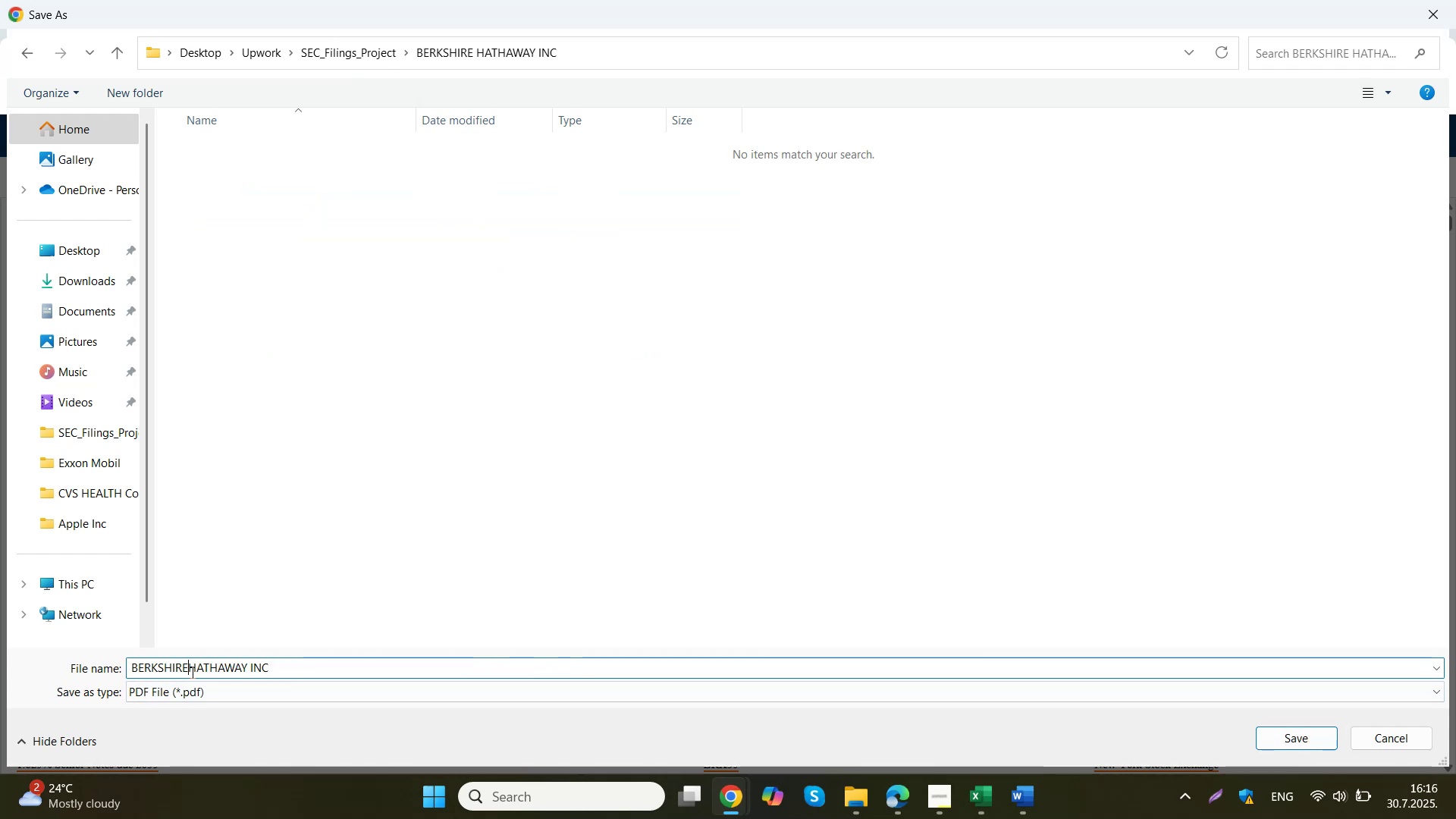 
key(Shift+Minus)
 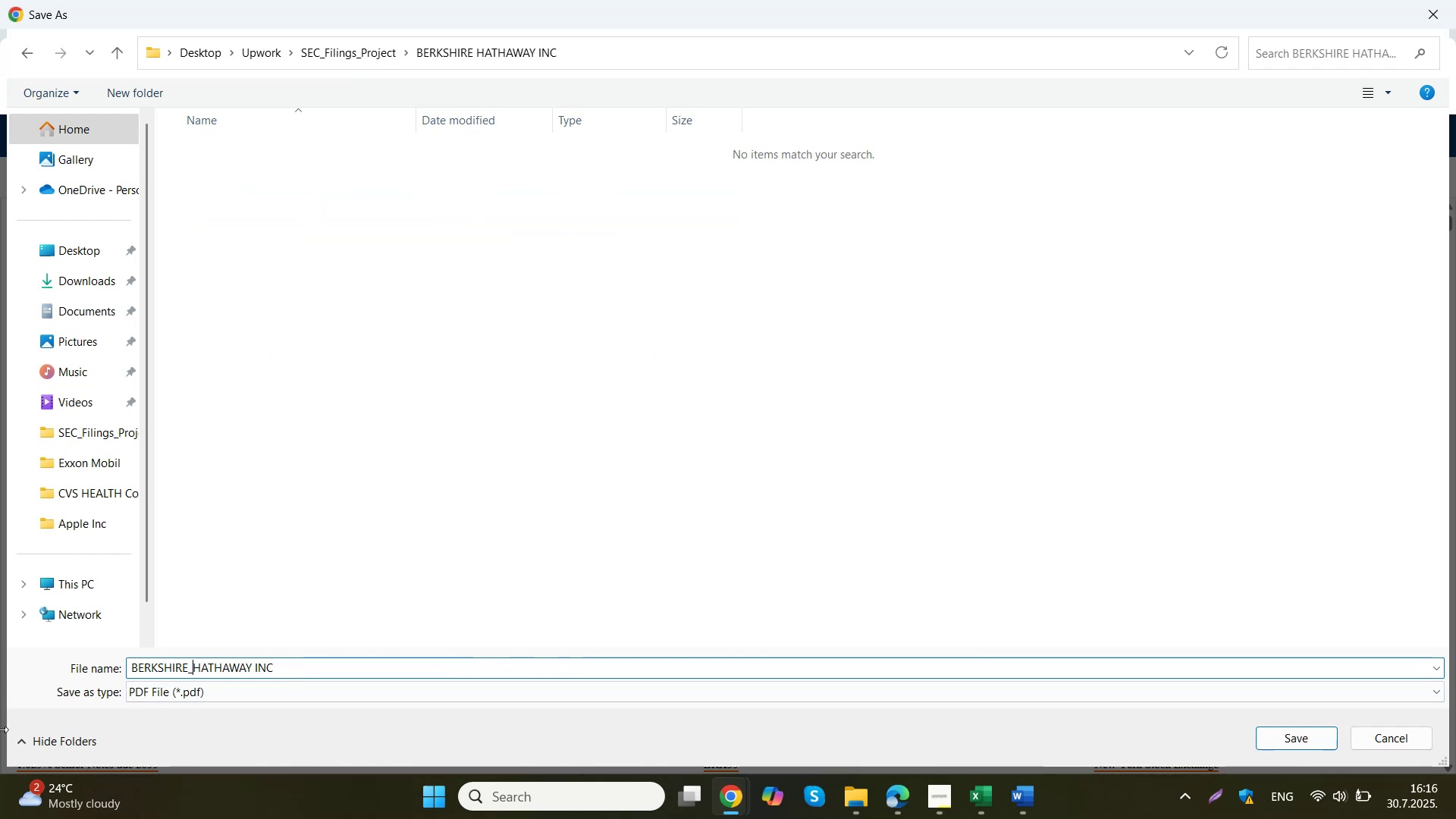 
key(ArrowRight)
 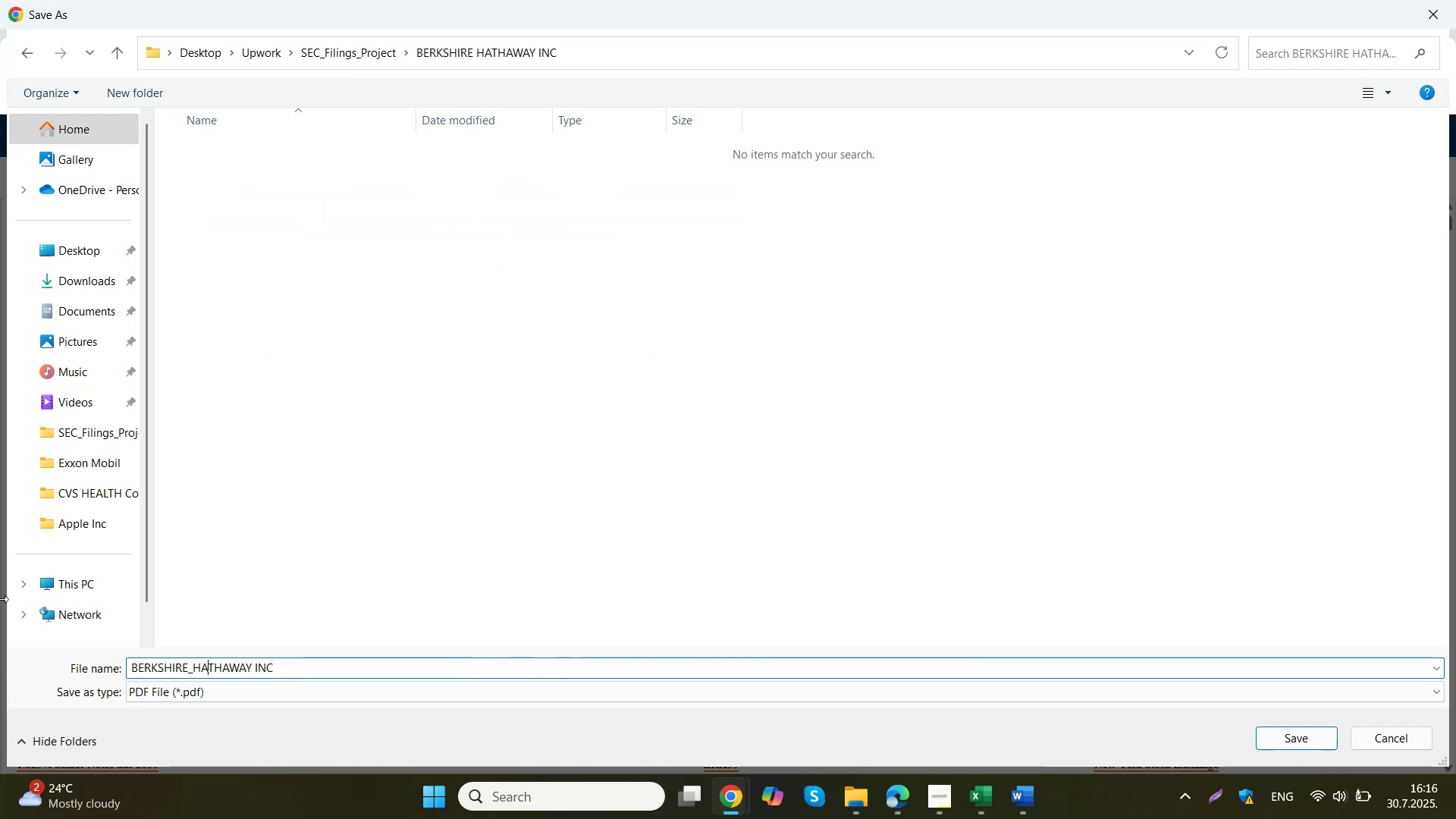 
key(ArrowRight)
 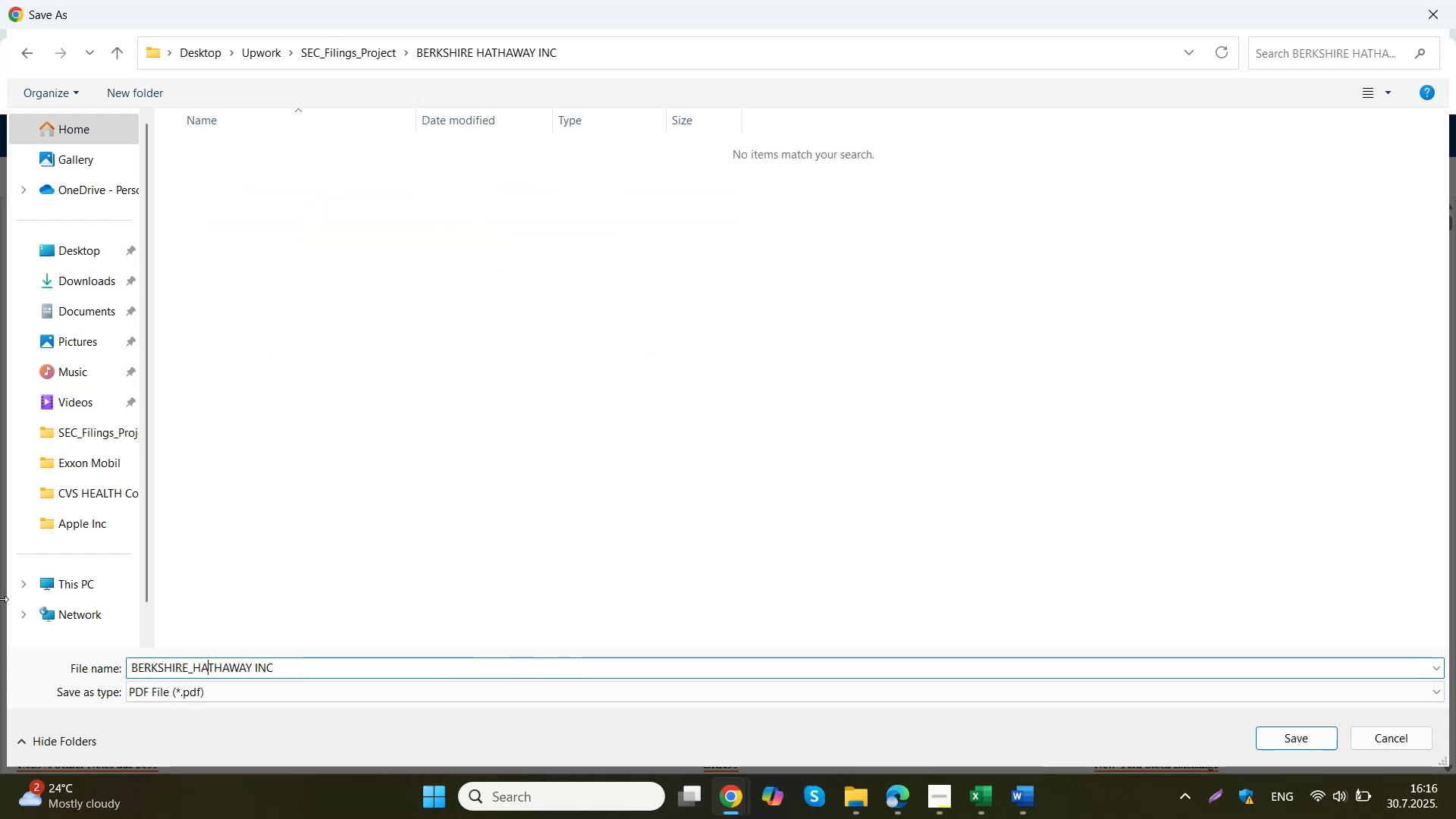 
key(ArrowRight)
 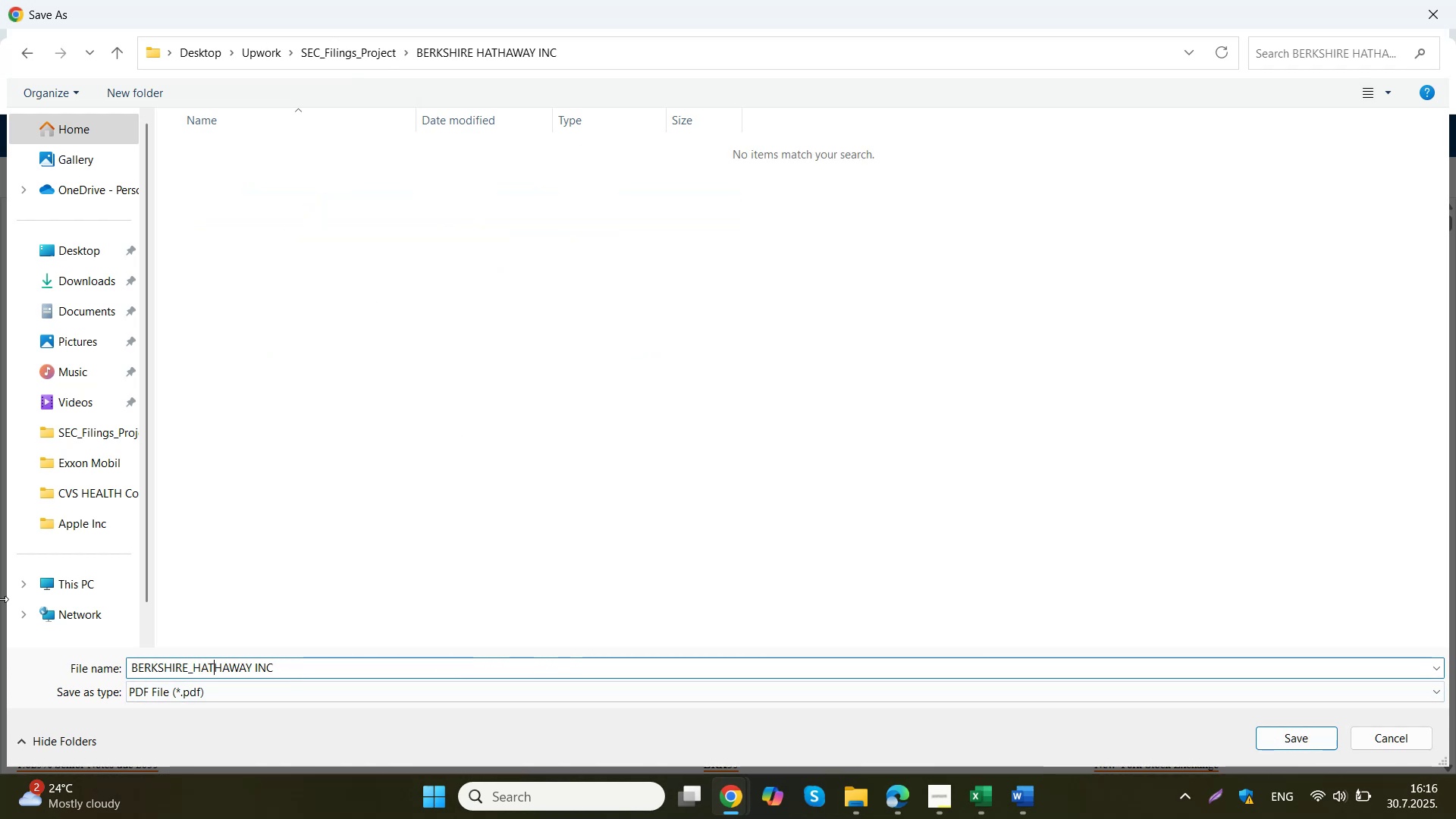 
key(ArrowRight)
 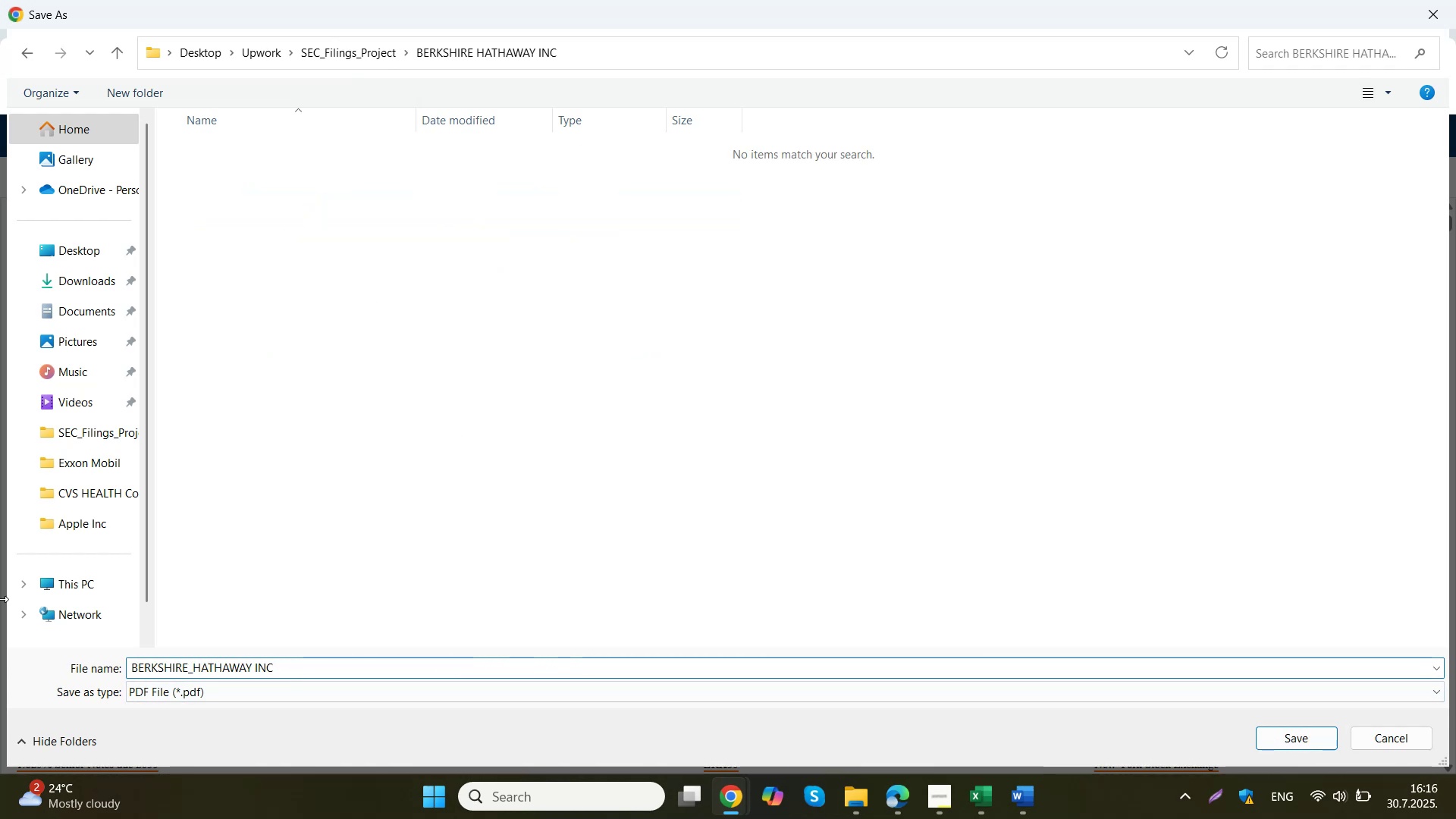 
key(ArrowRight)
 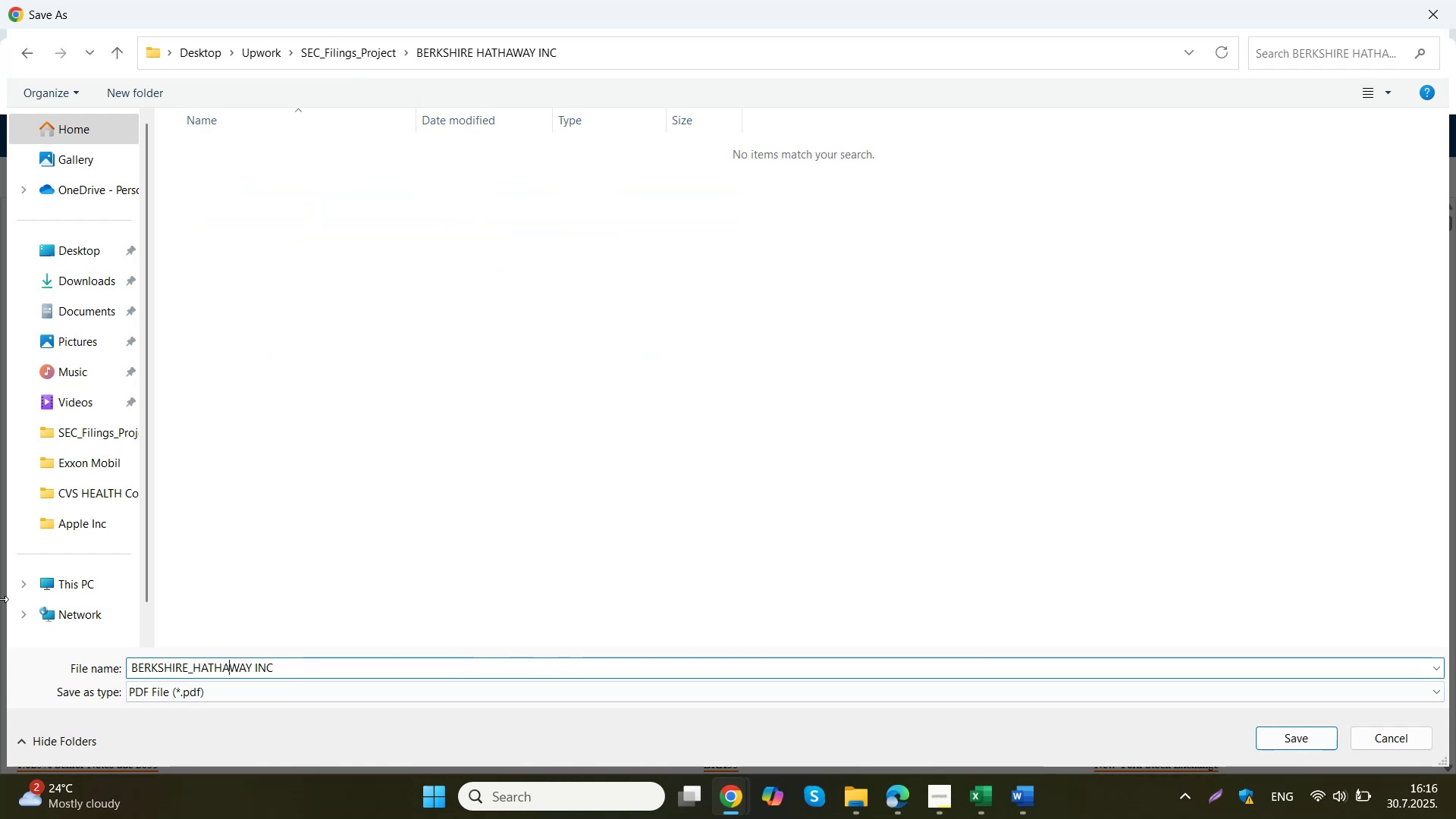 
key(ArrowRight)
 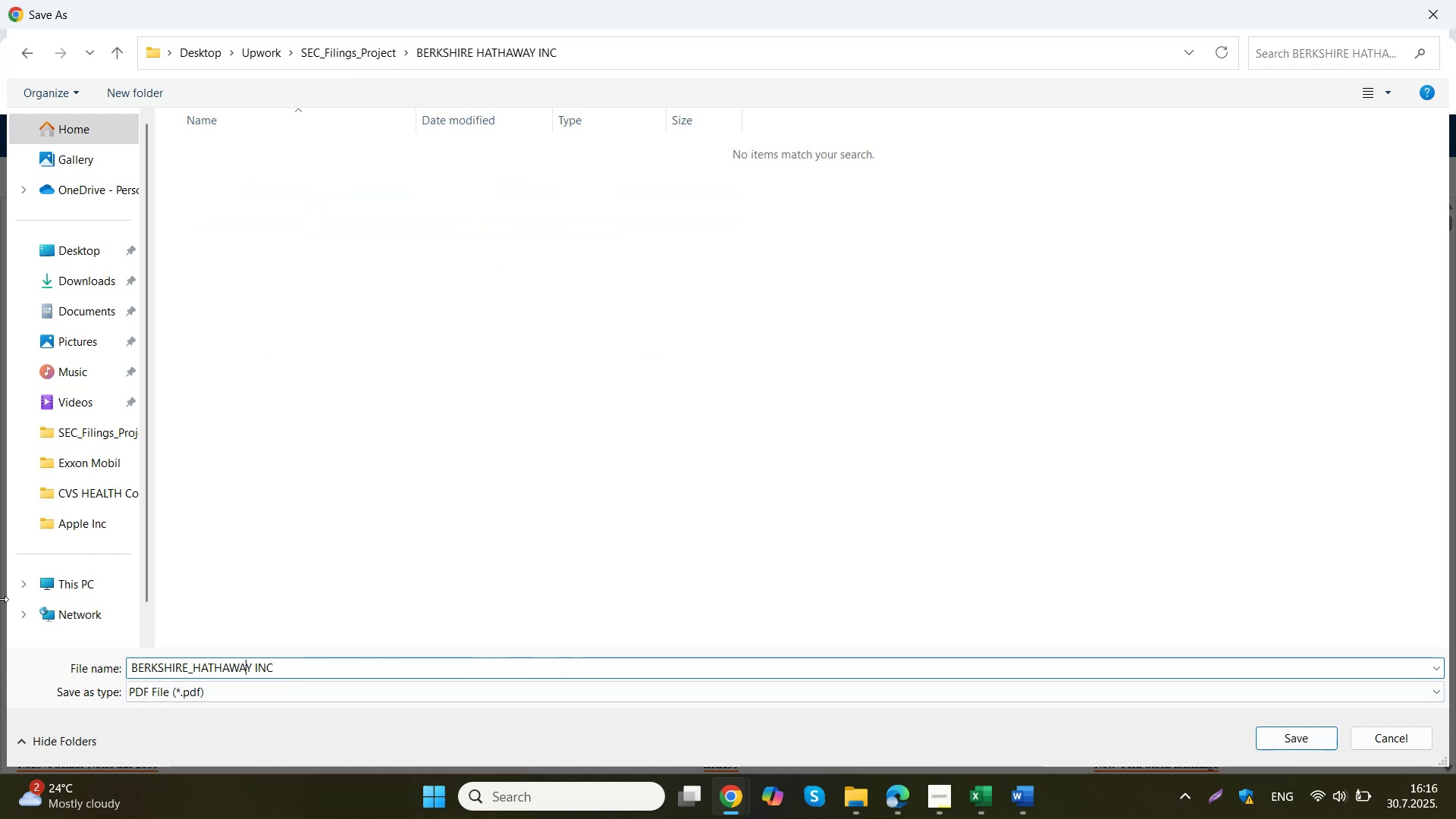 
key(ArrowRight)
 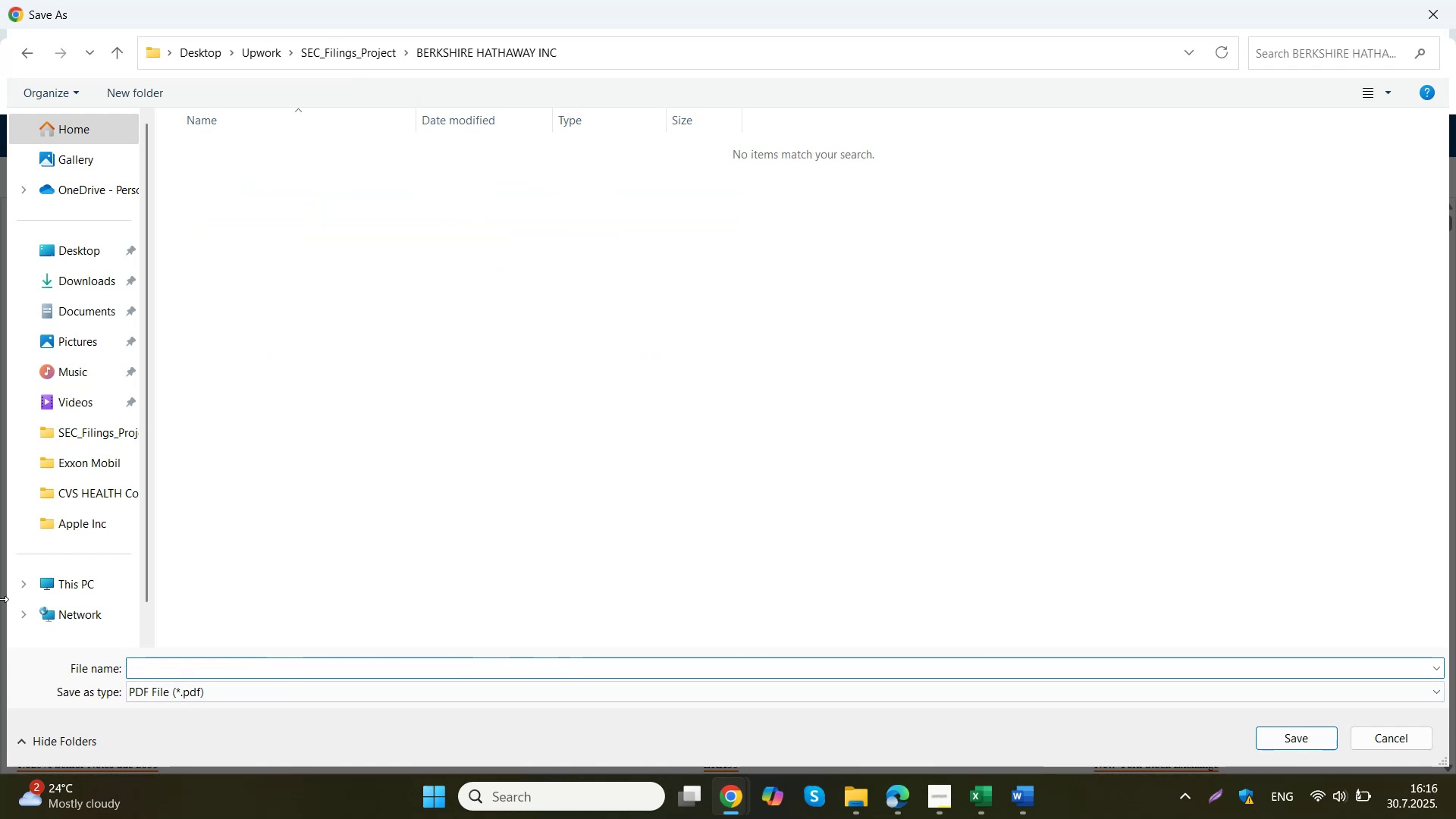 
key(ArrowRight)
 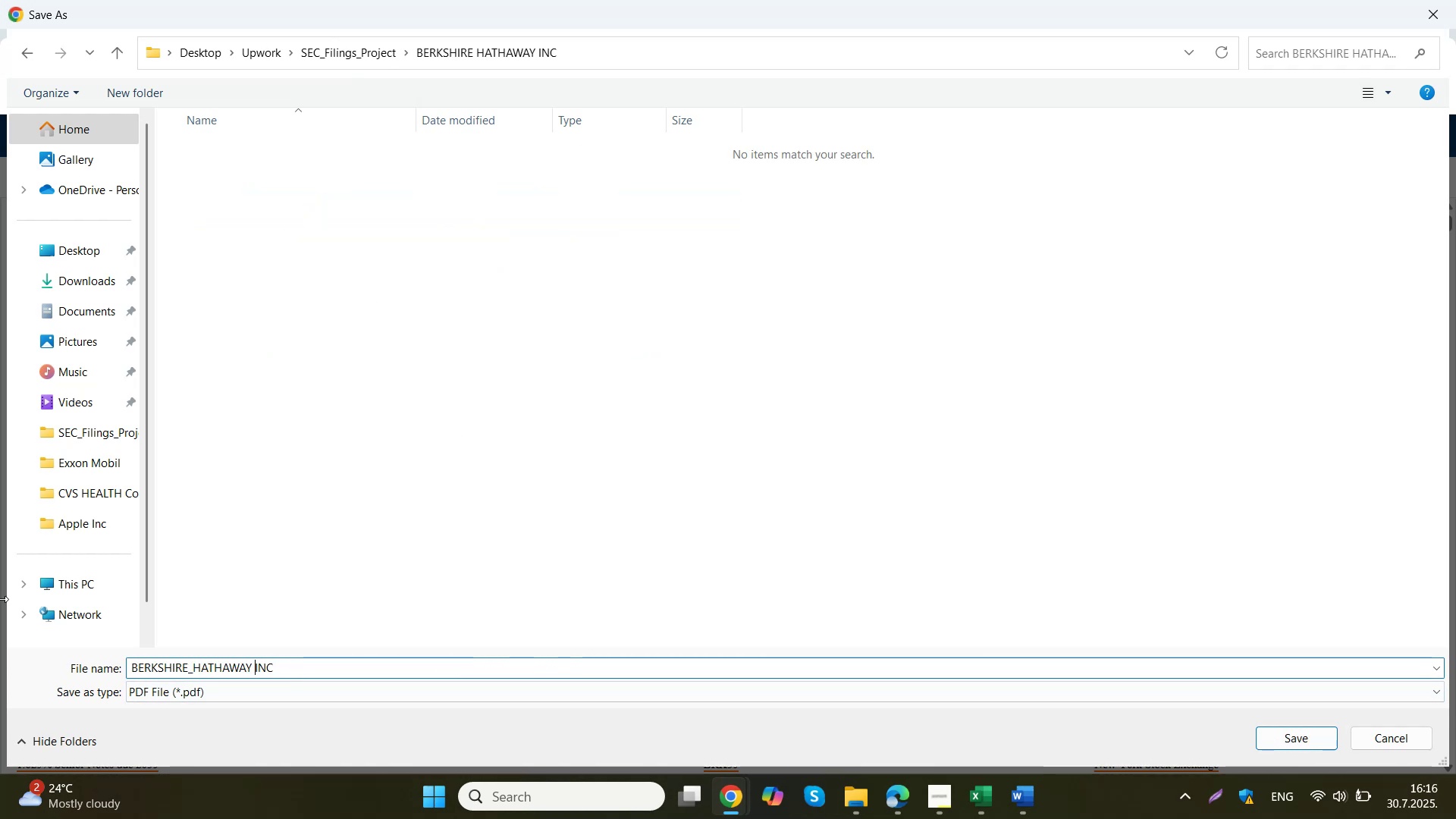 
key(ArrowRight)
 